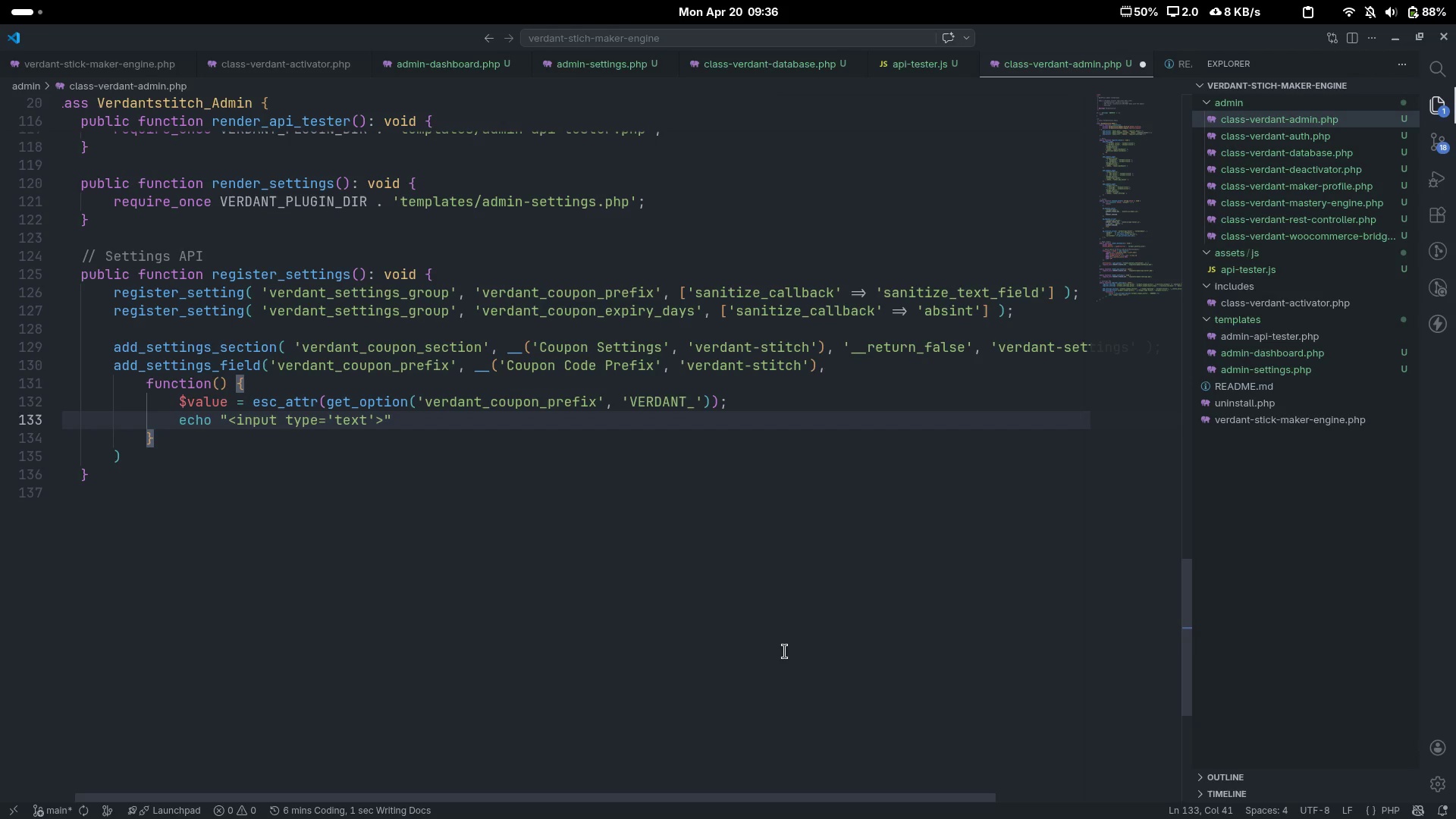 
type( name='')
 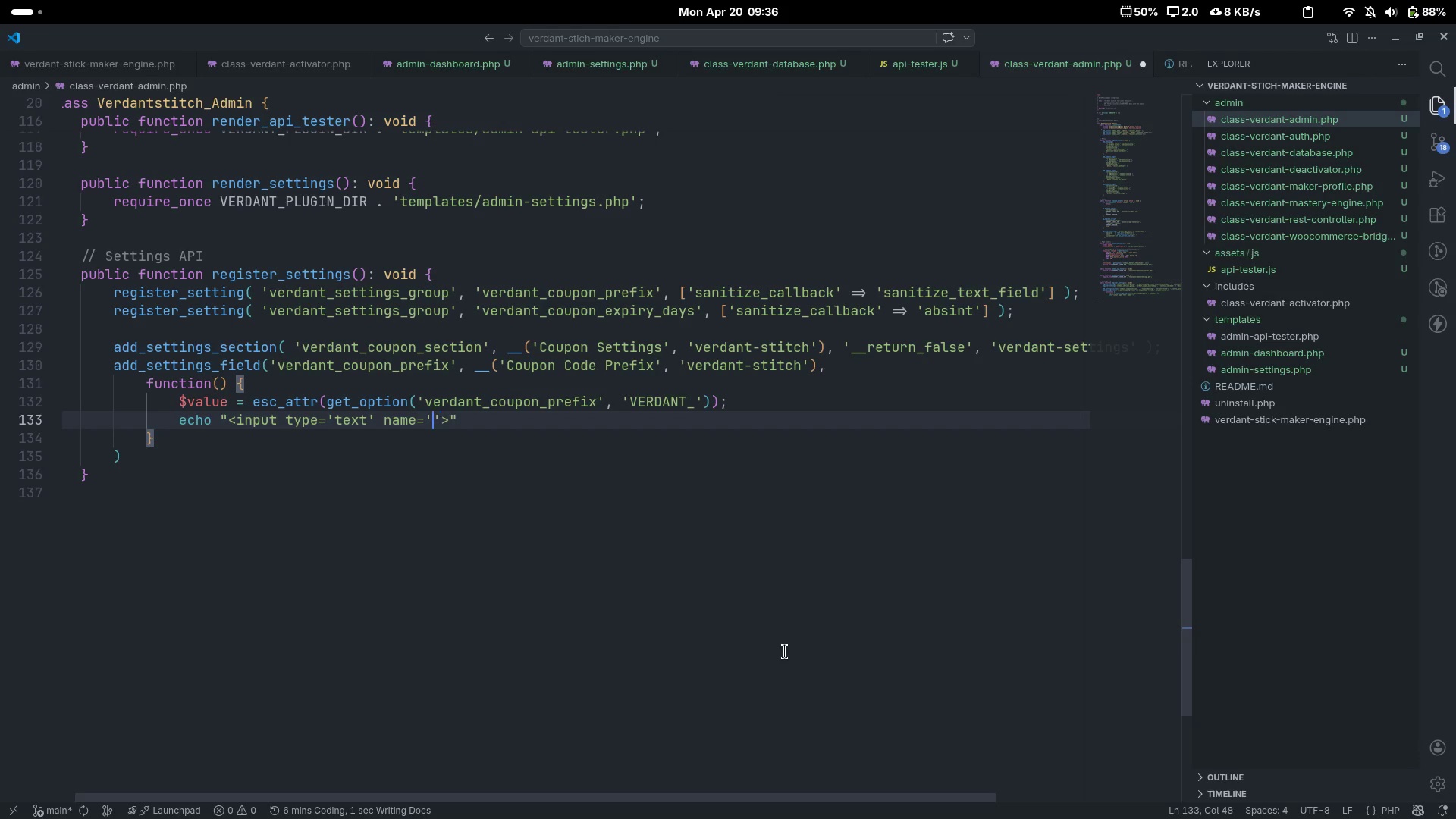 
key(ArrowLeft)
 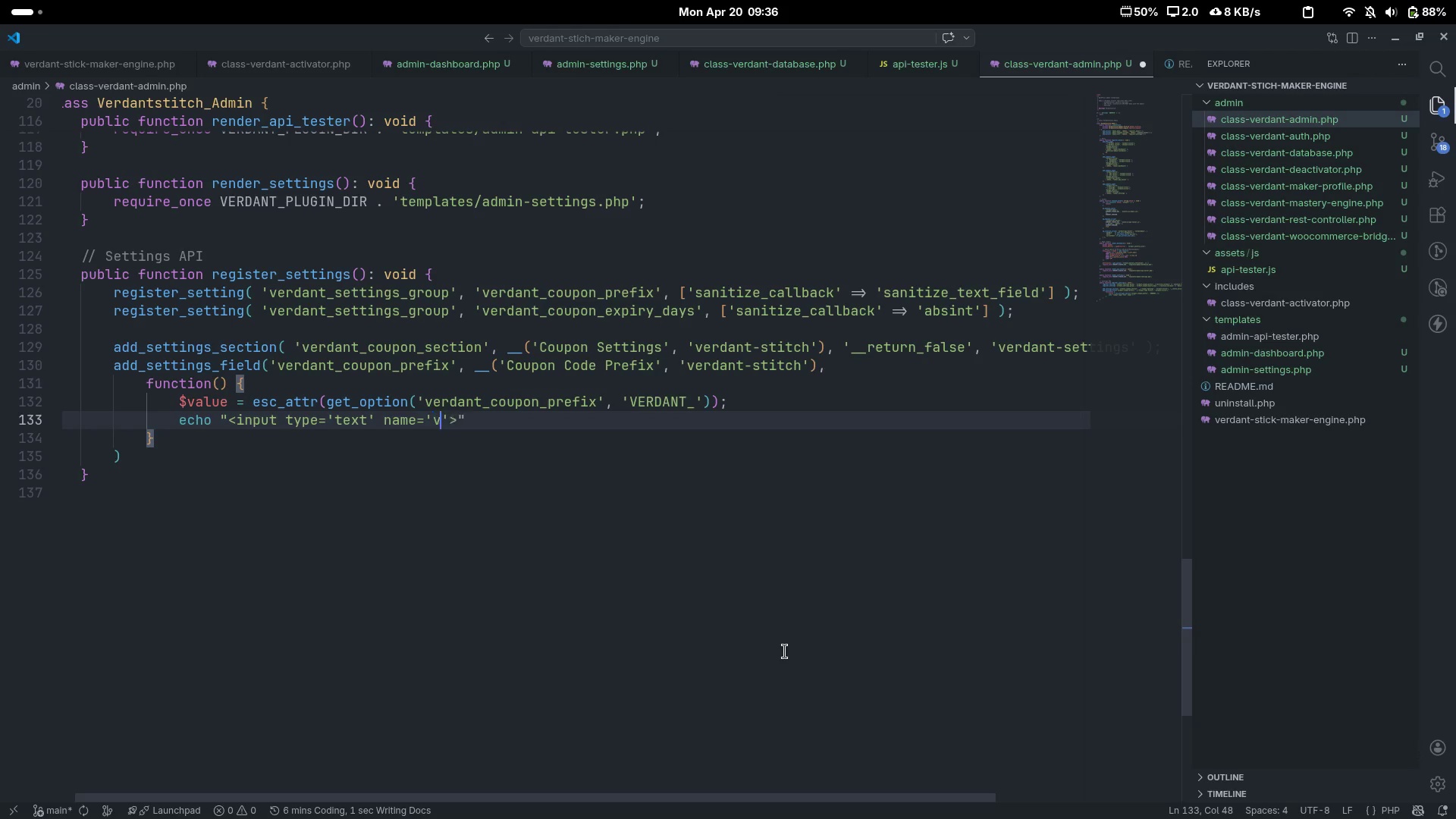 
type(verdant))
key(Backspace)
type(_coupon_prefix)
 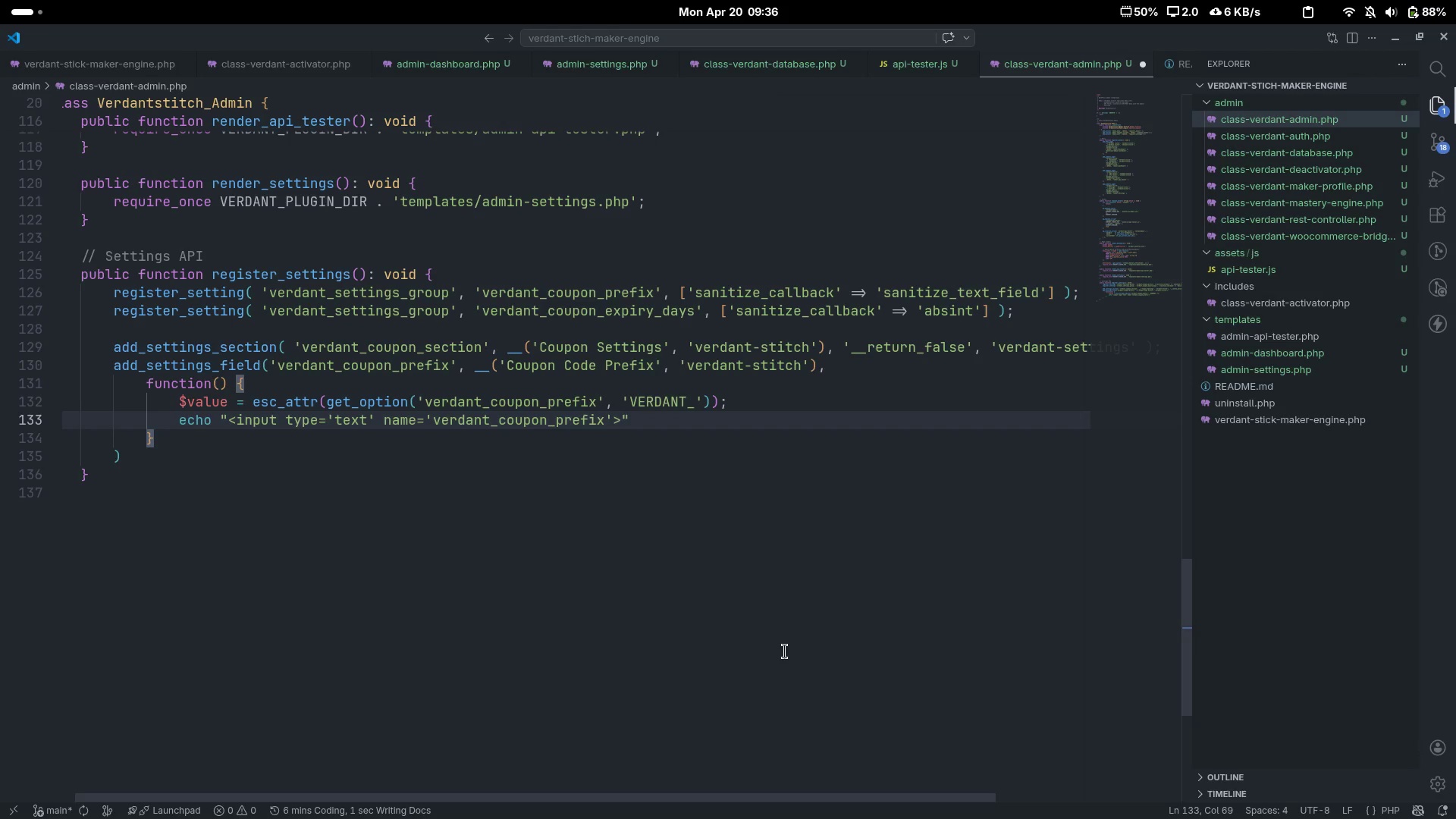 
key(ArrowRight)
 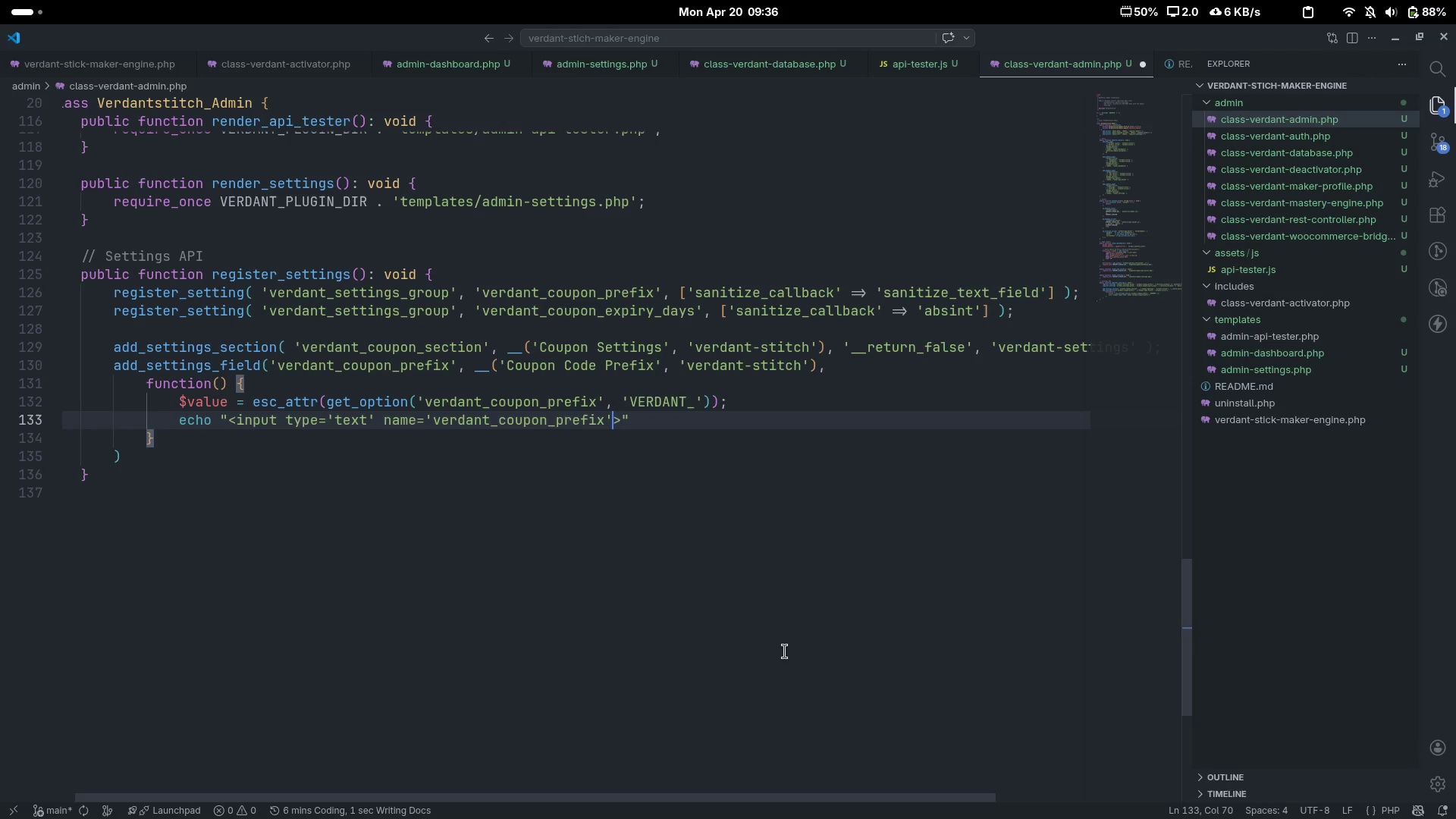 
type( value-)
key(Backspace)
type(='')
 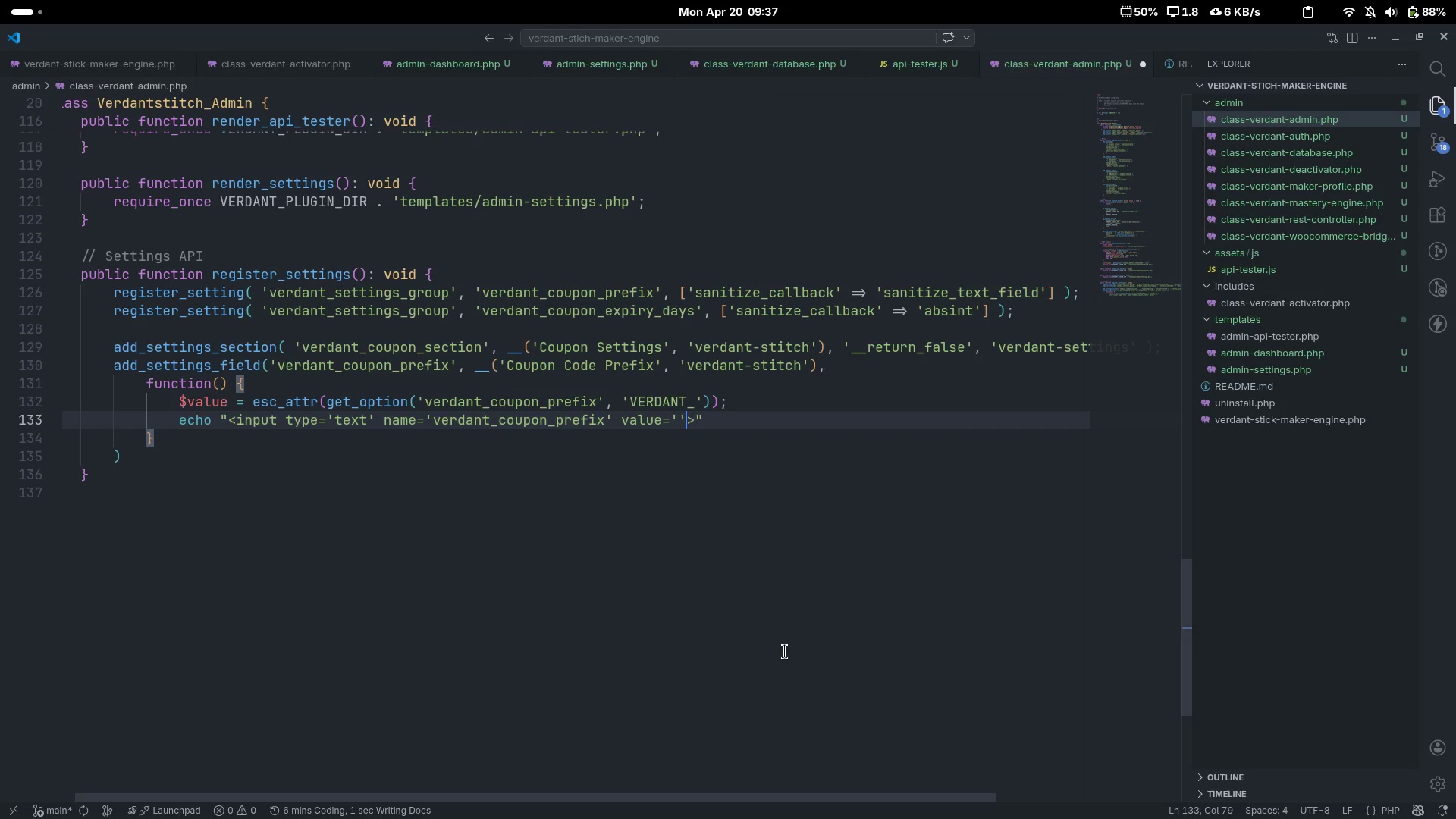 
key(ArrowLeft)
 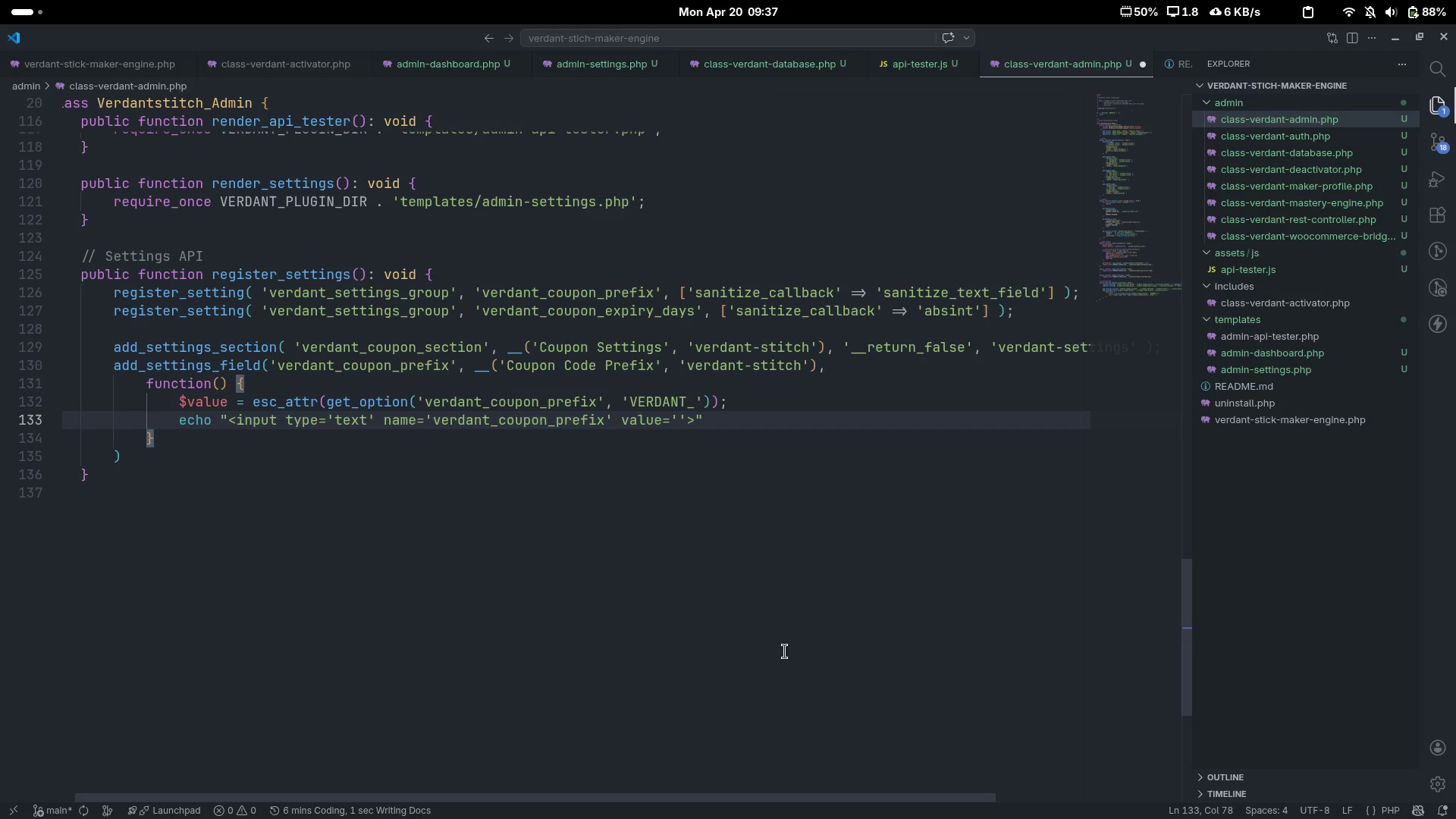 
key(Shift+BracketLeft)
 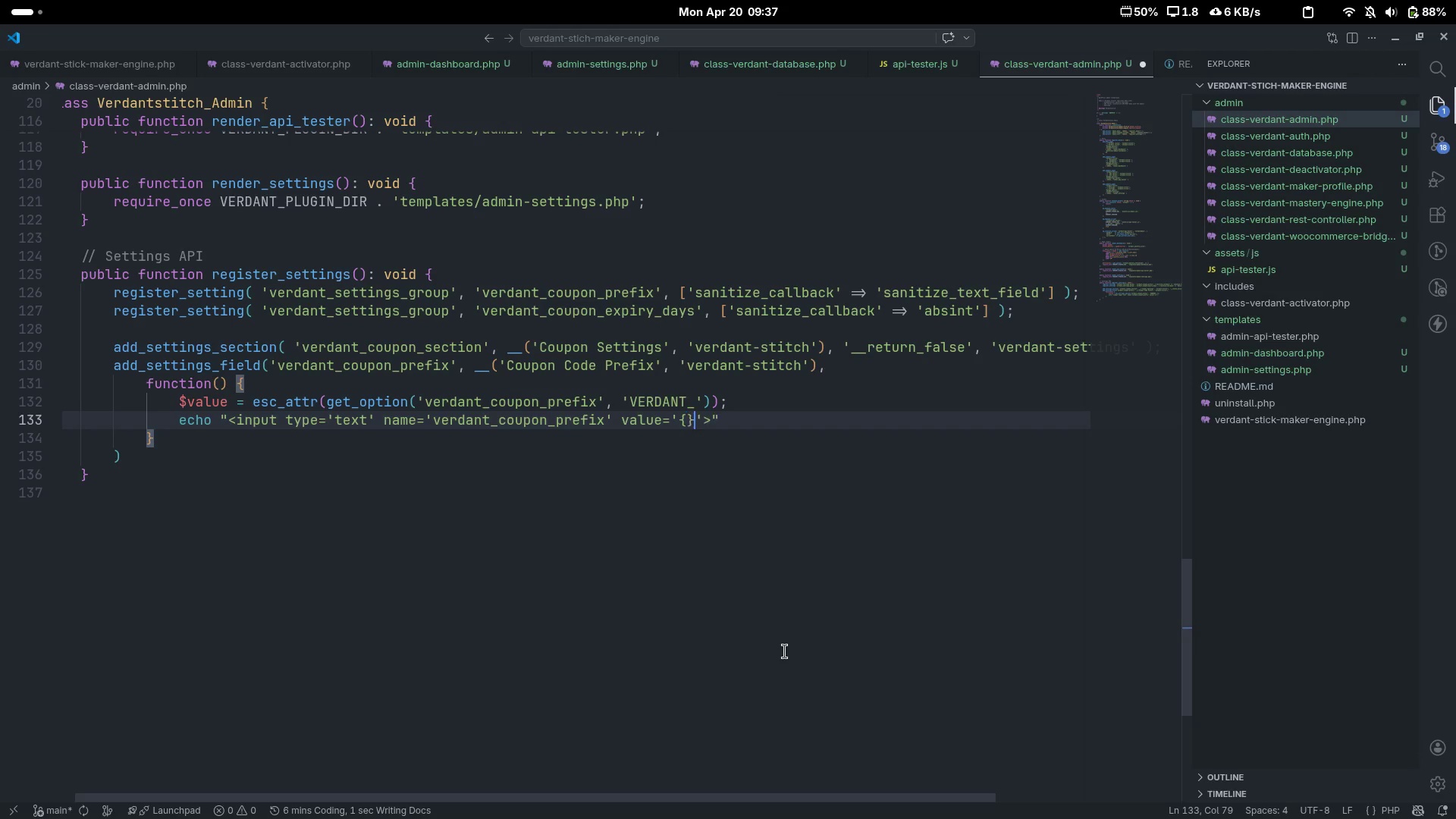 
key(Shift+BracketRight)
 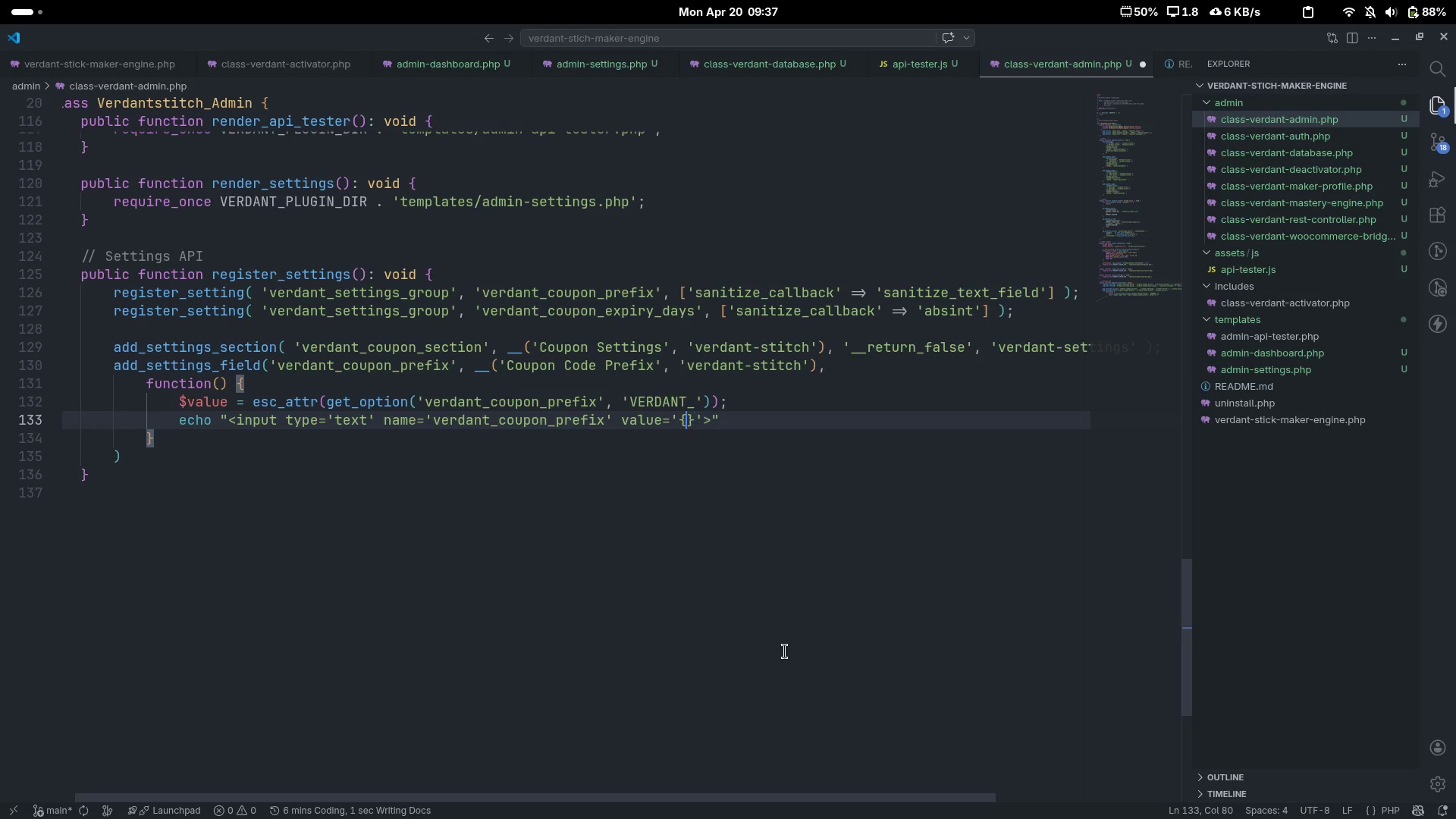 
key(ArrowLeft)
 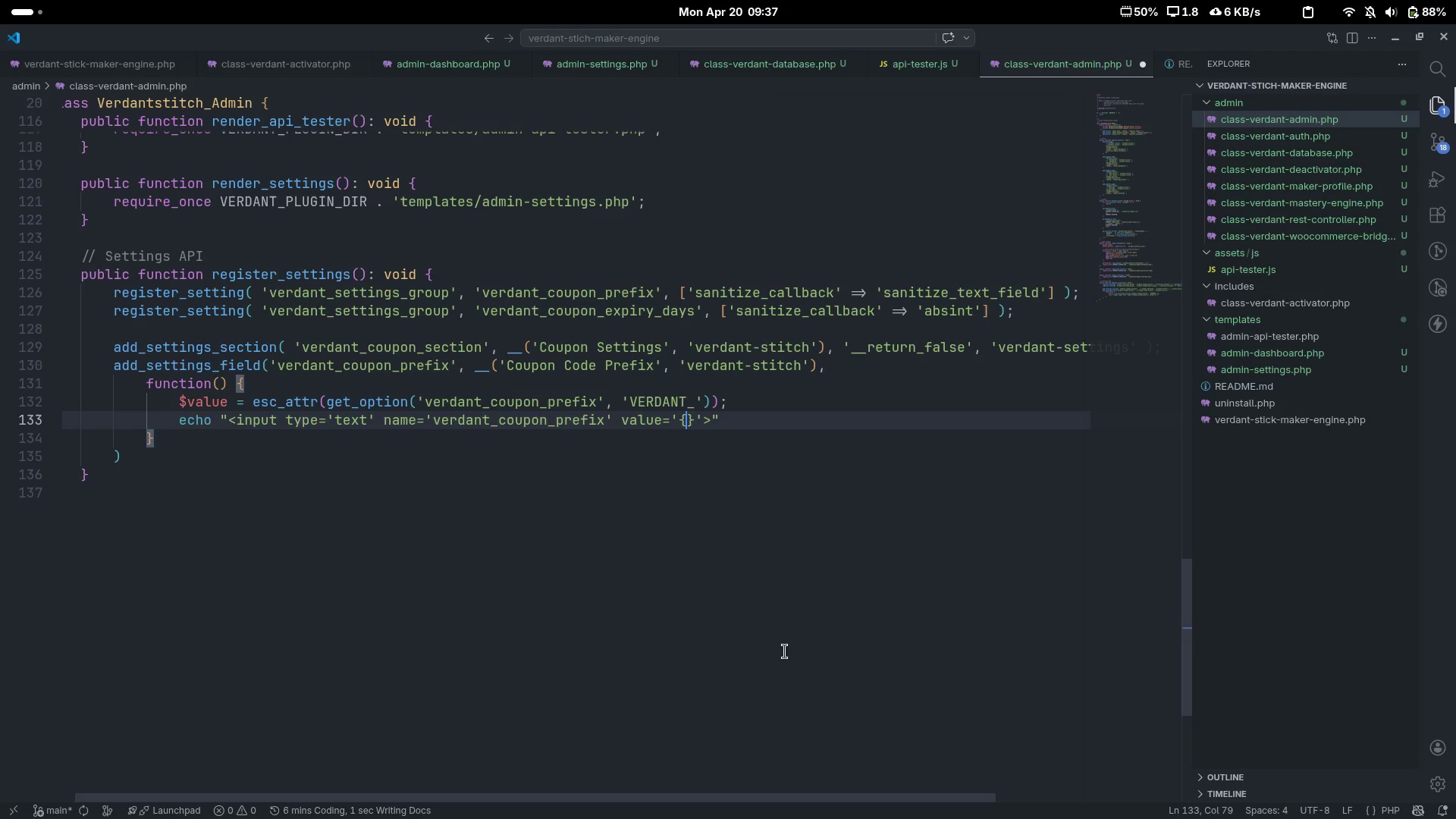 
type($verdant)
 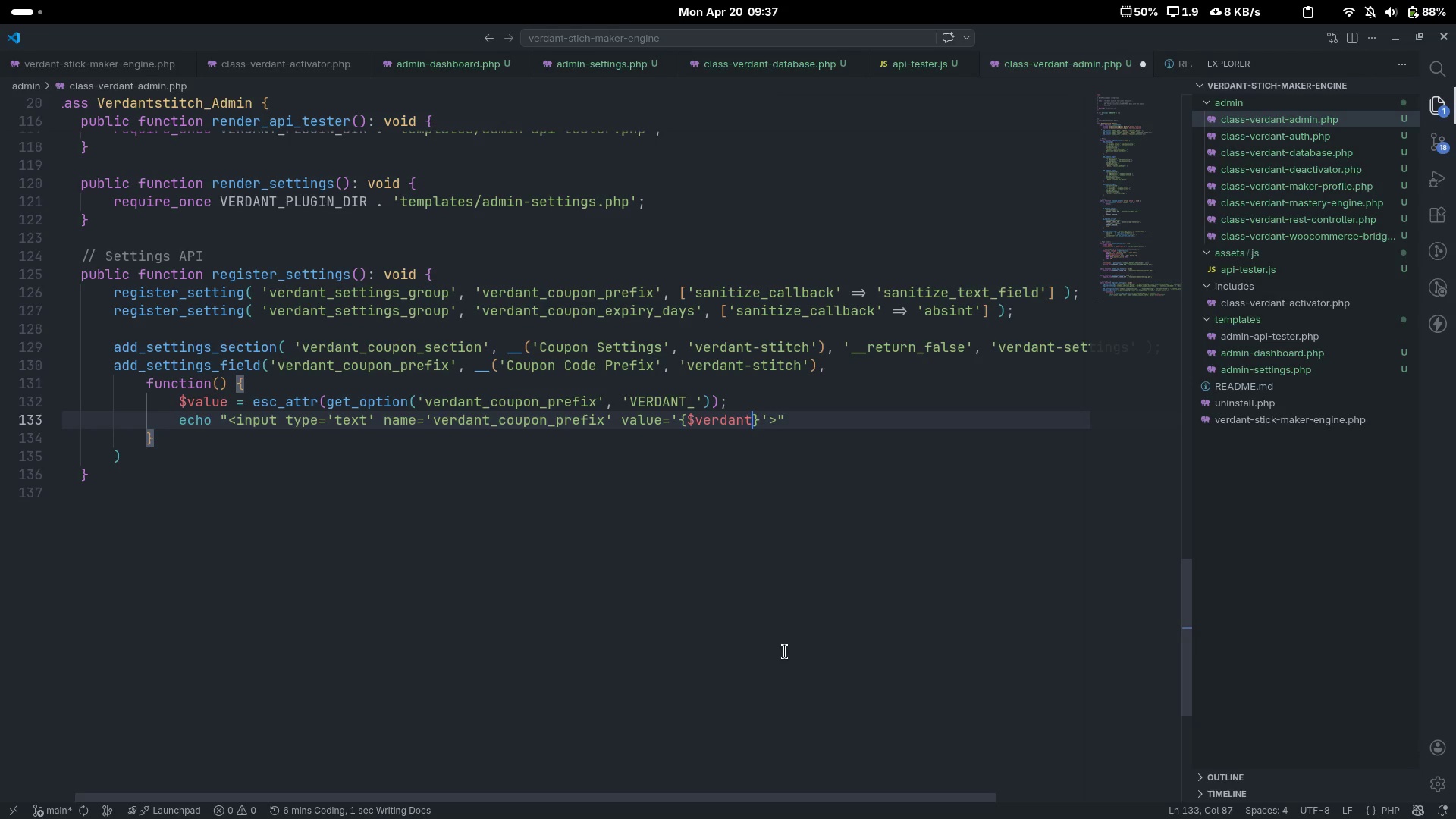 
key(Control+ControlLeft)
 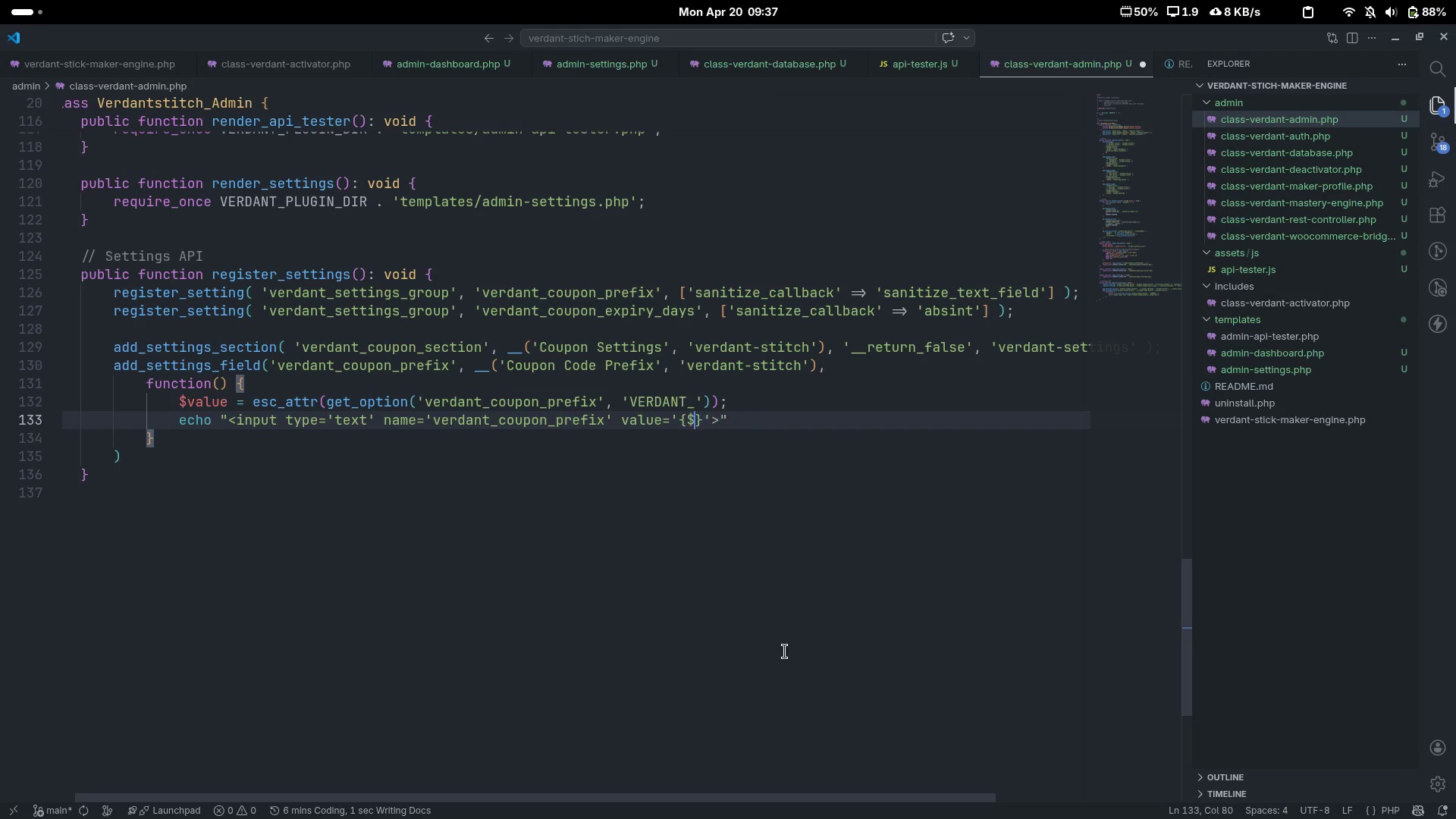 
key(Control+Backspace)
 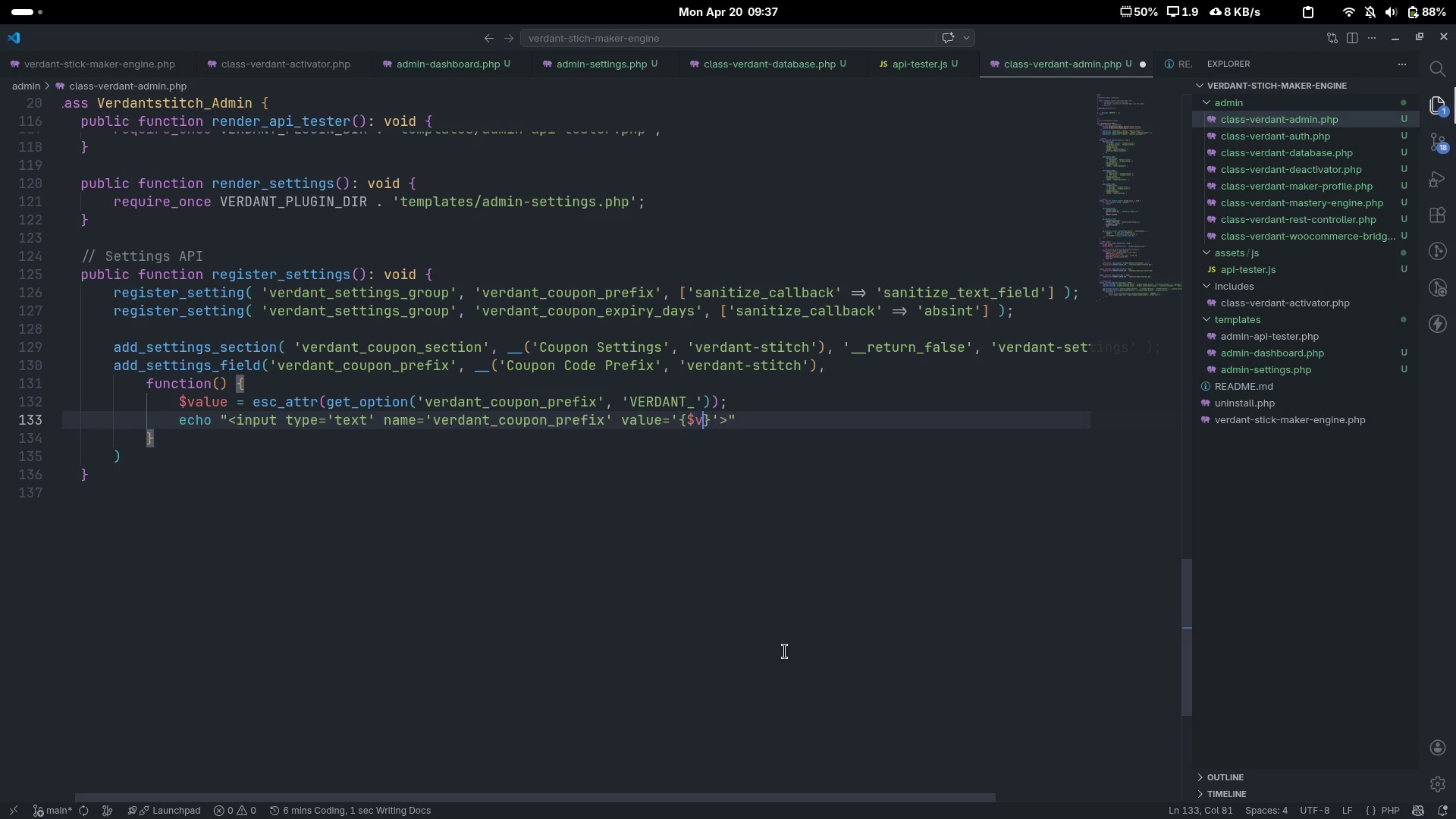 
type(value)
 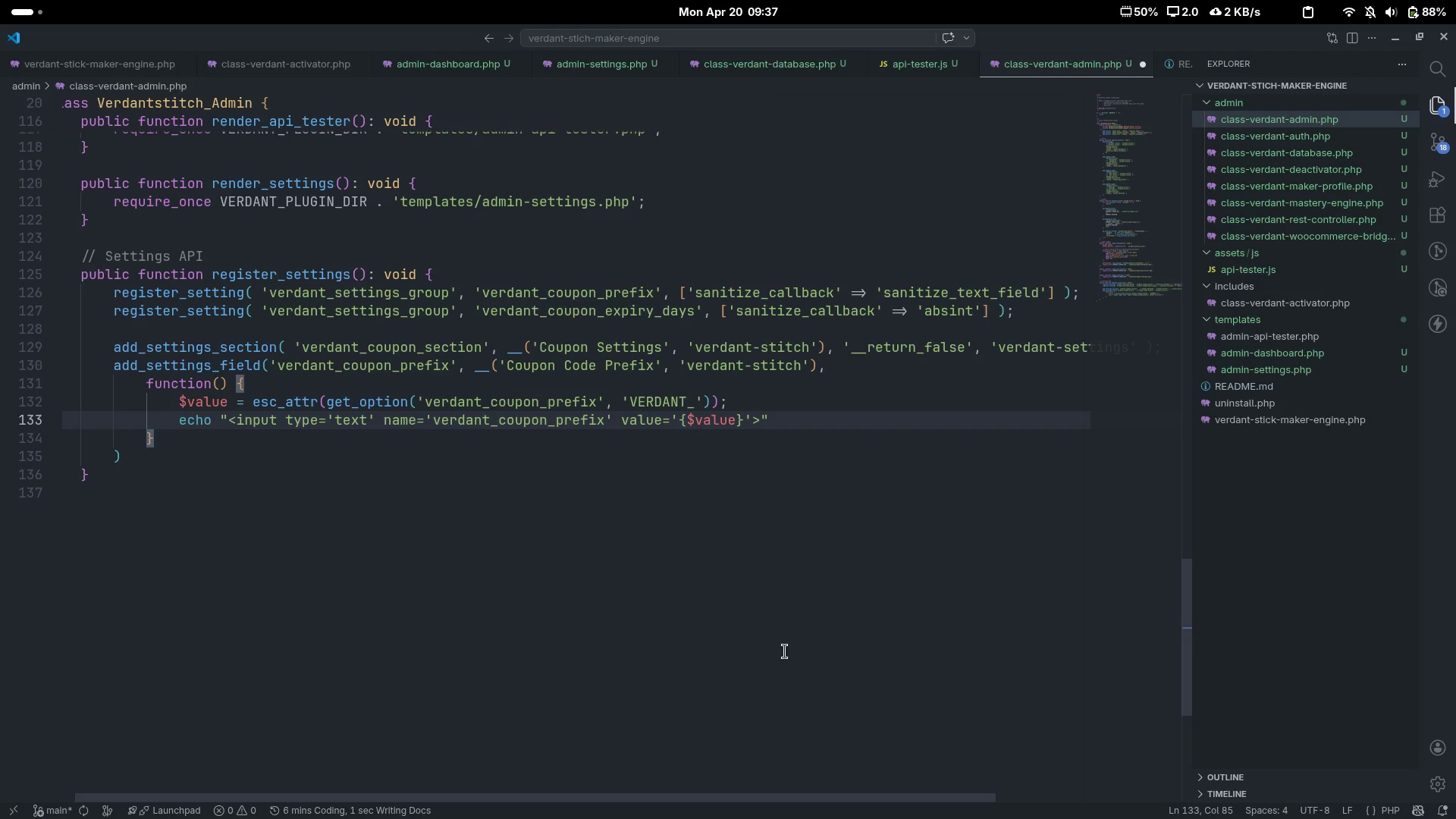 
wait(6.28)
 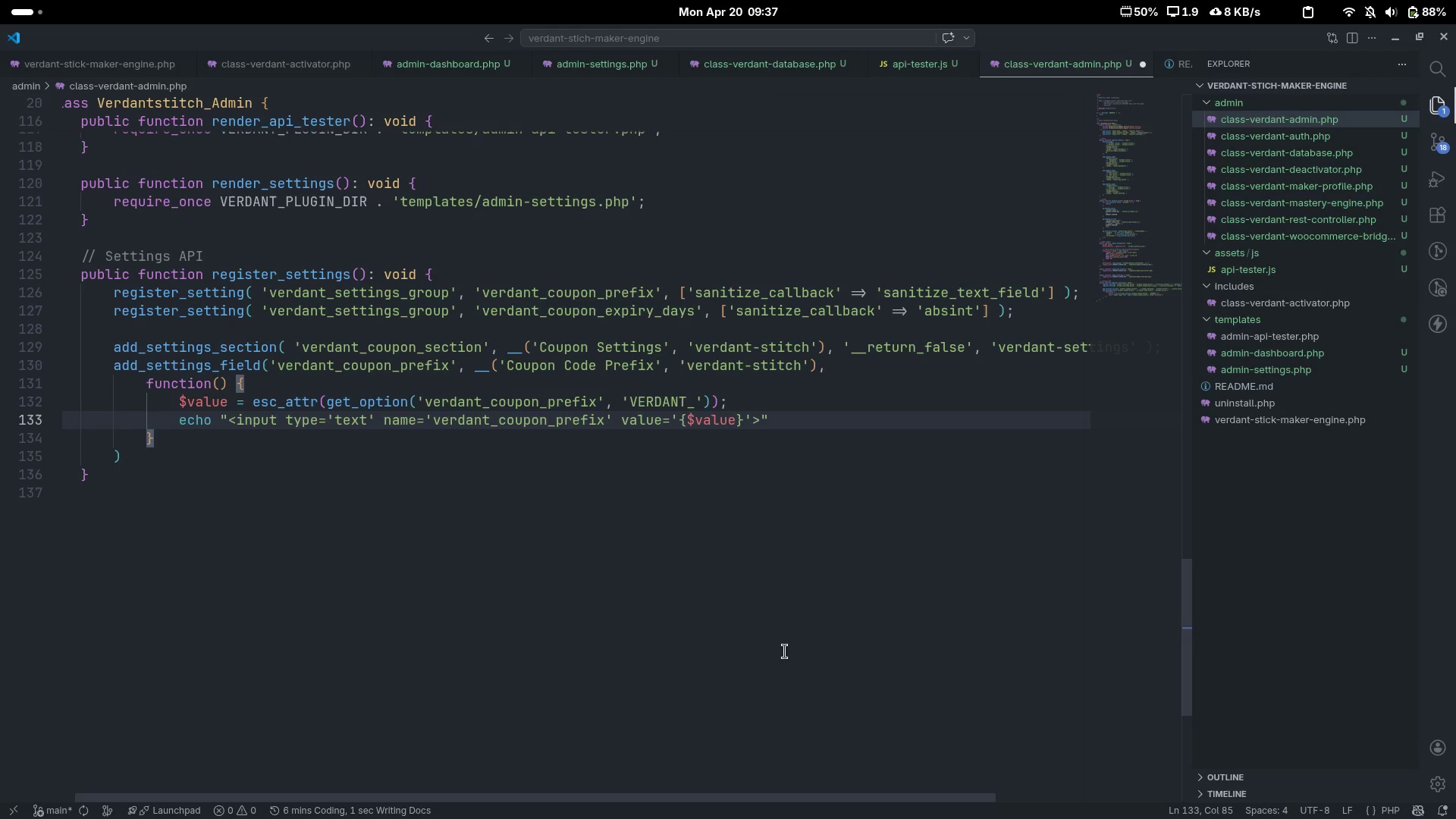 
key(ArrowRight)
 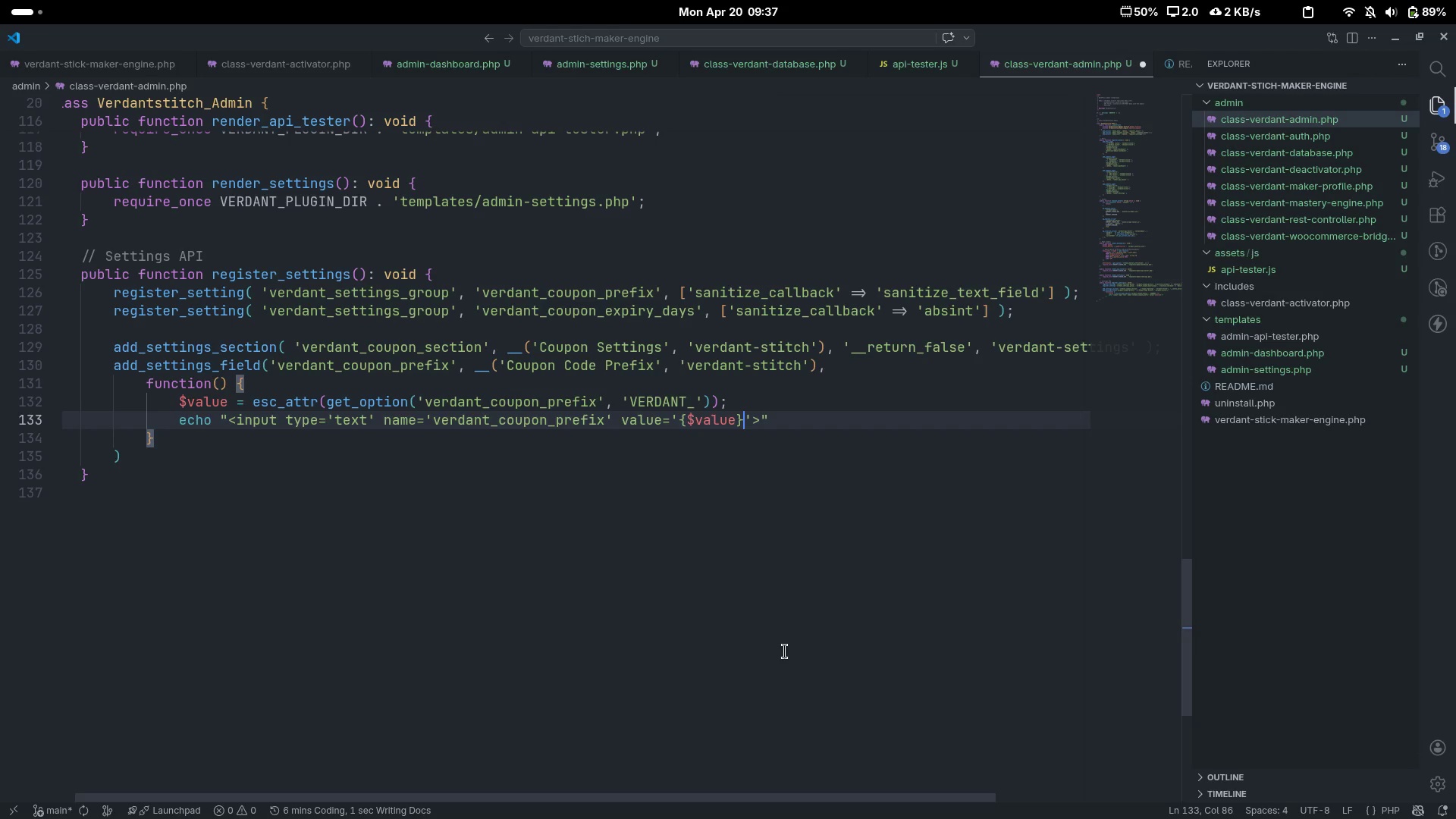 
key(ArrowRight)
 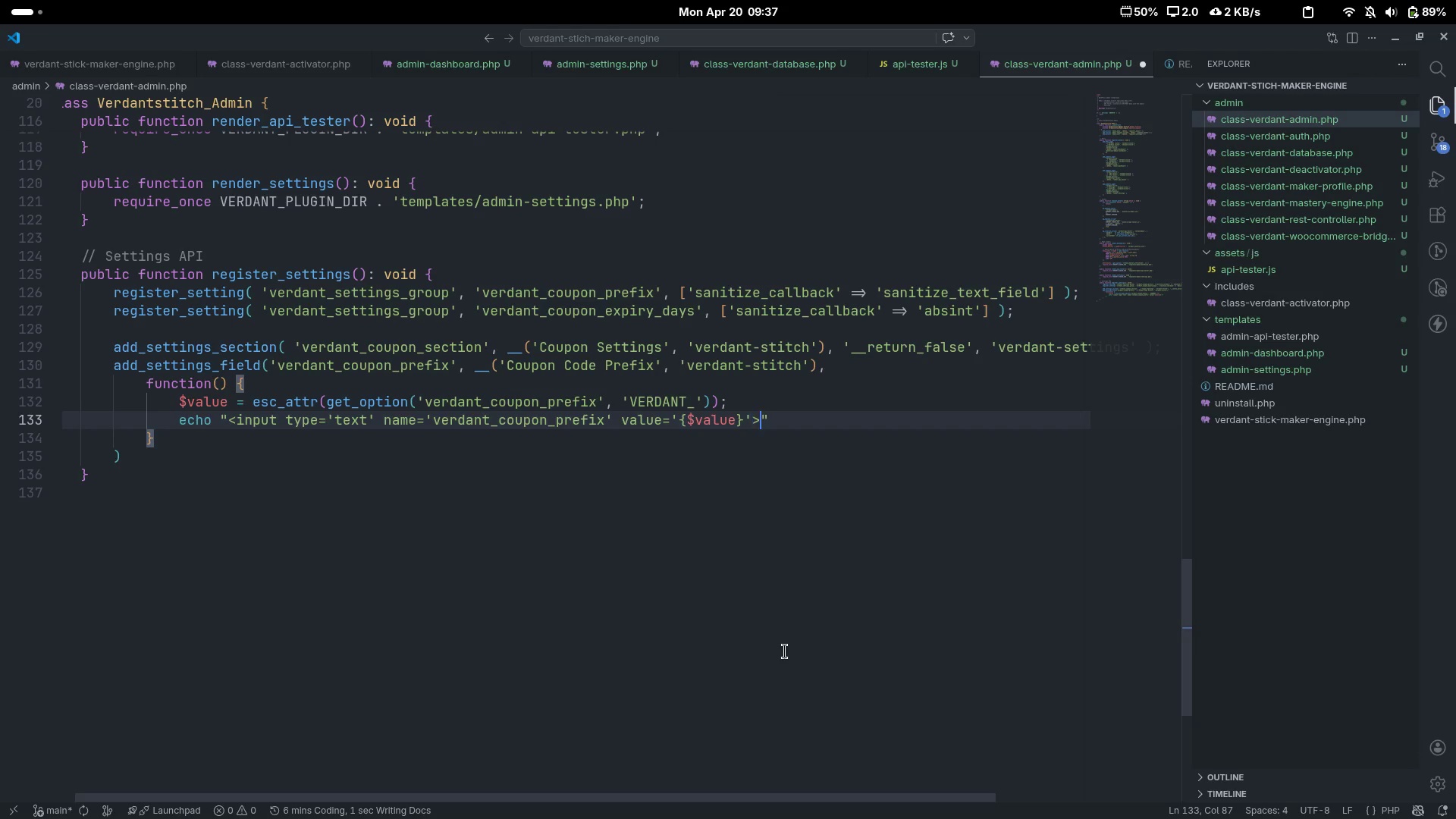 
key(ArrowRight)
 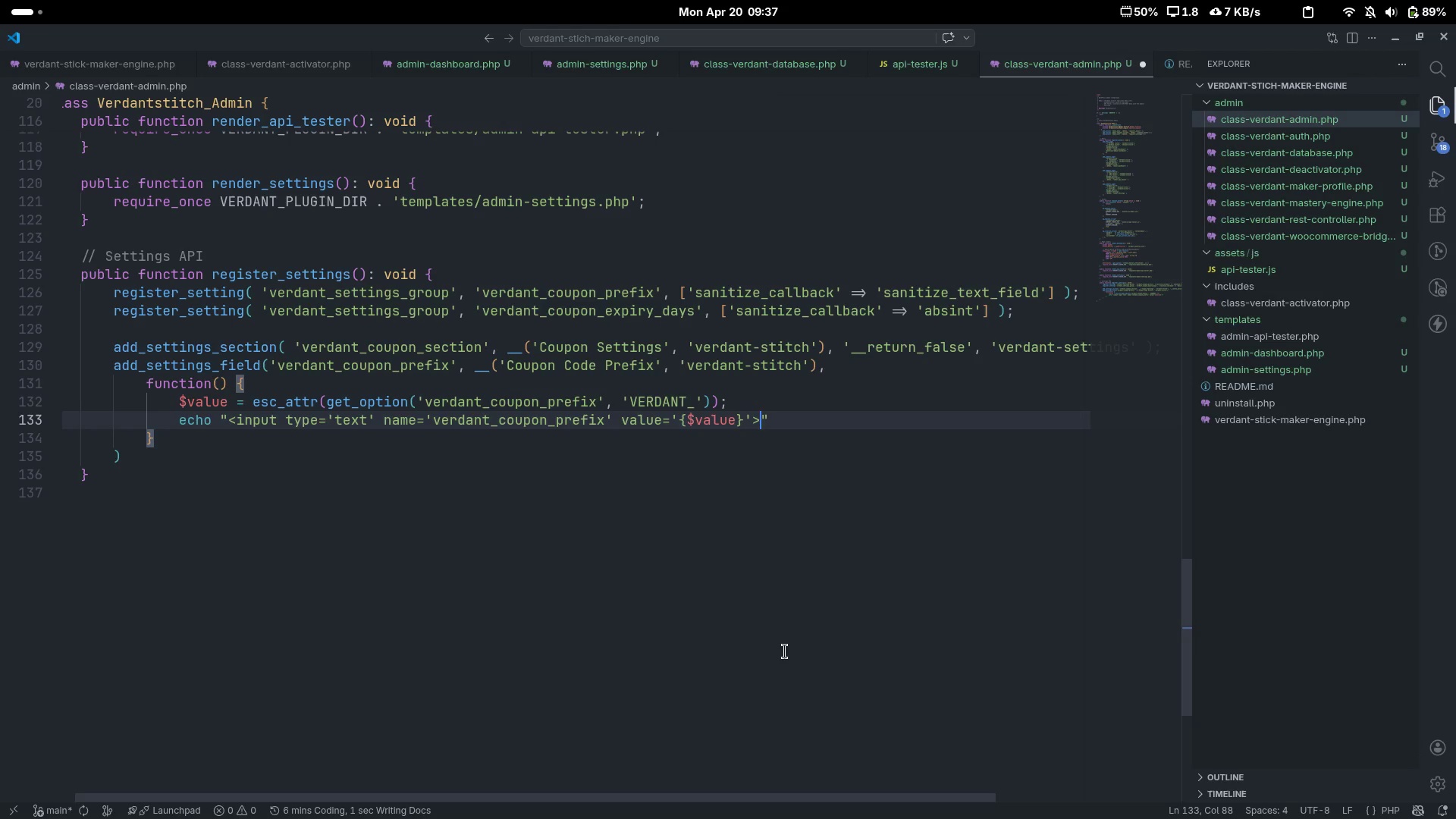 
key(ArrowLeft)
 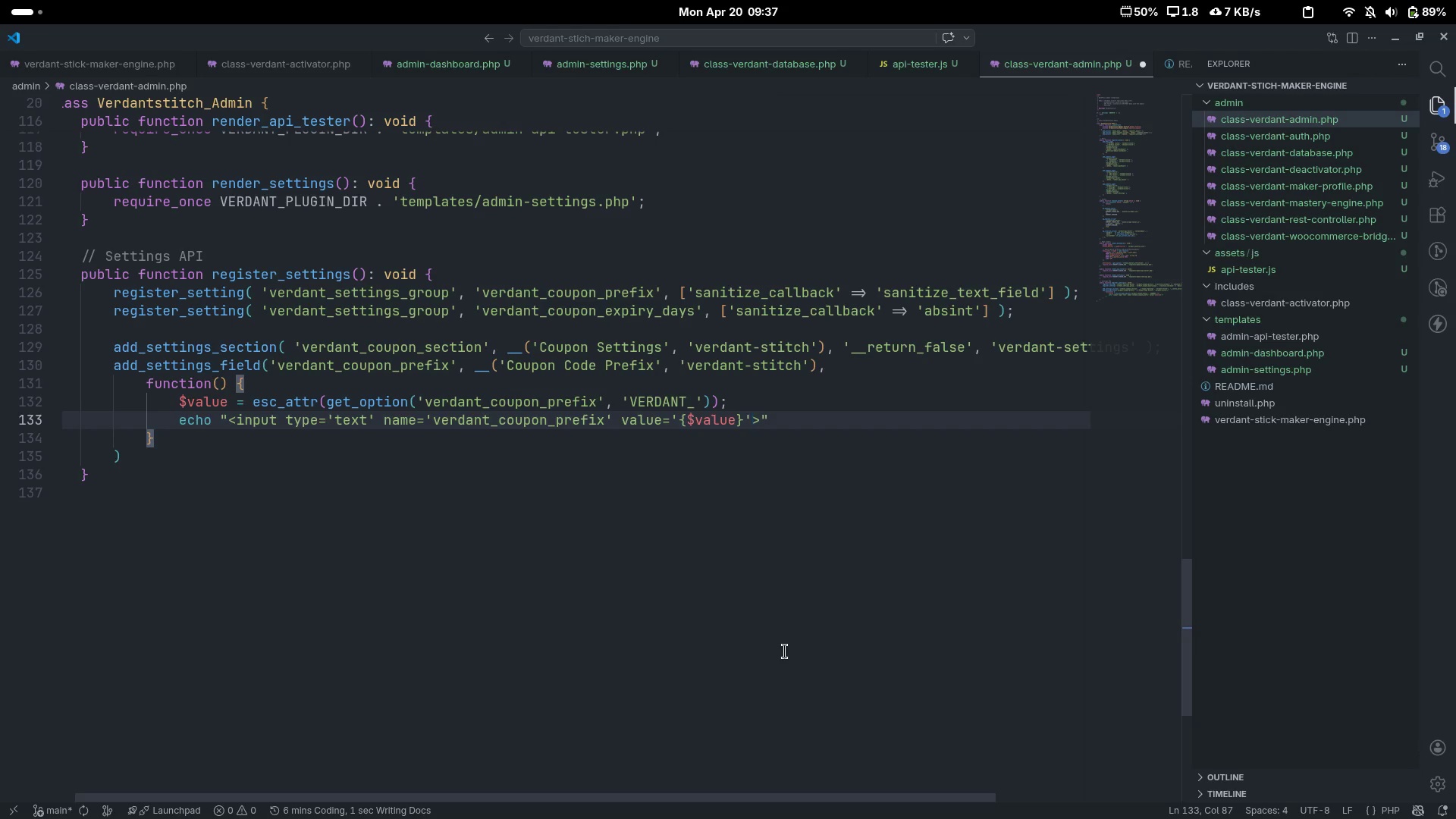 
type( class='')
 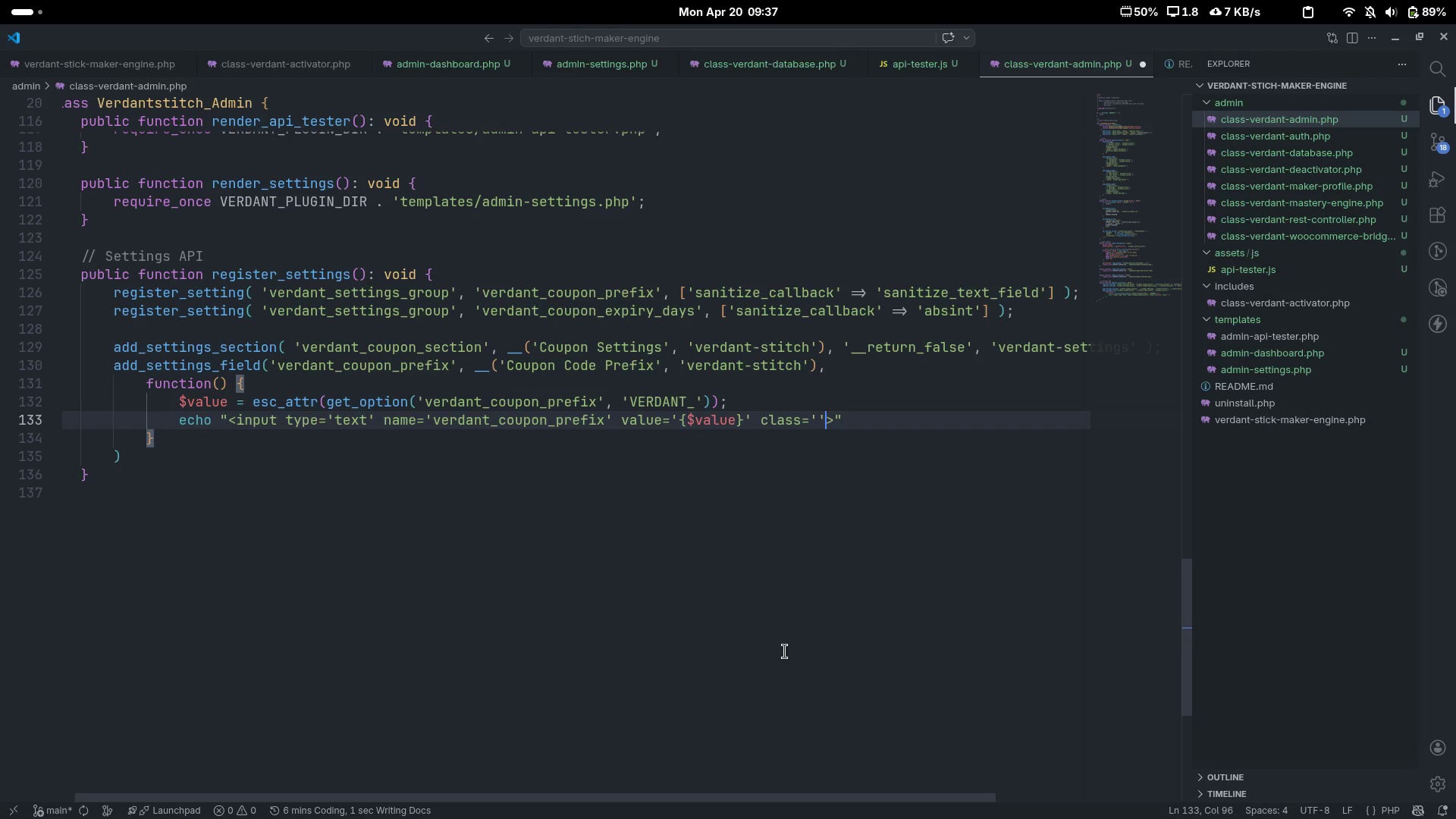 
key(ArrowLeft)
 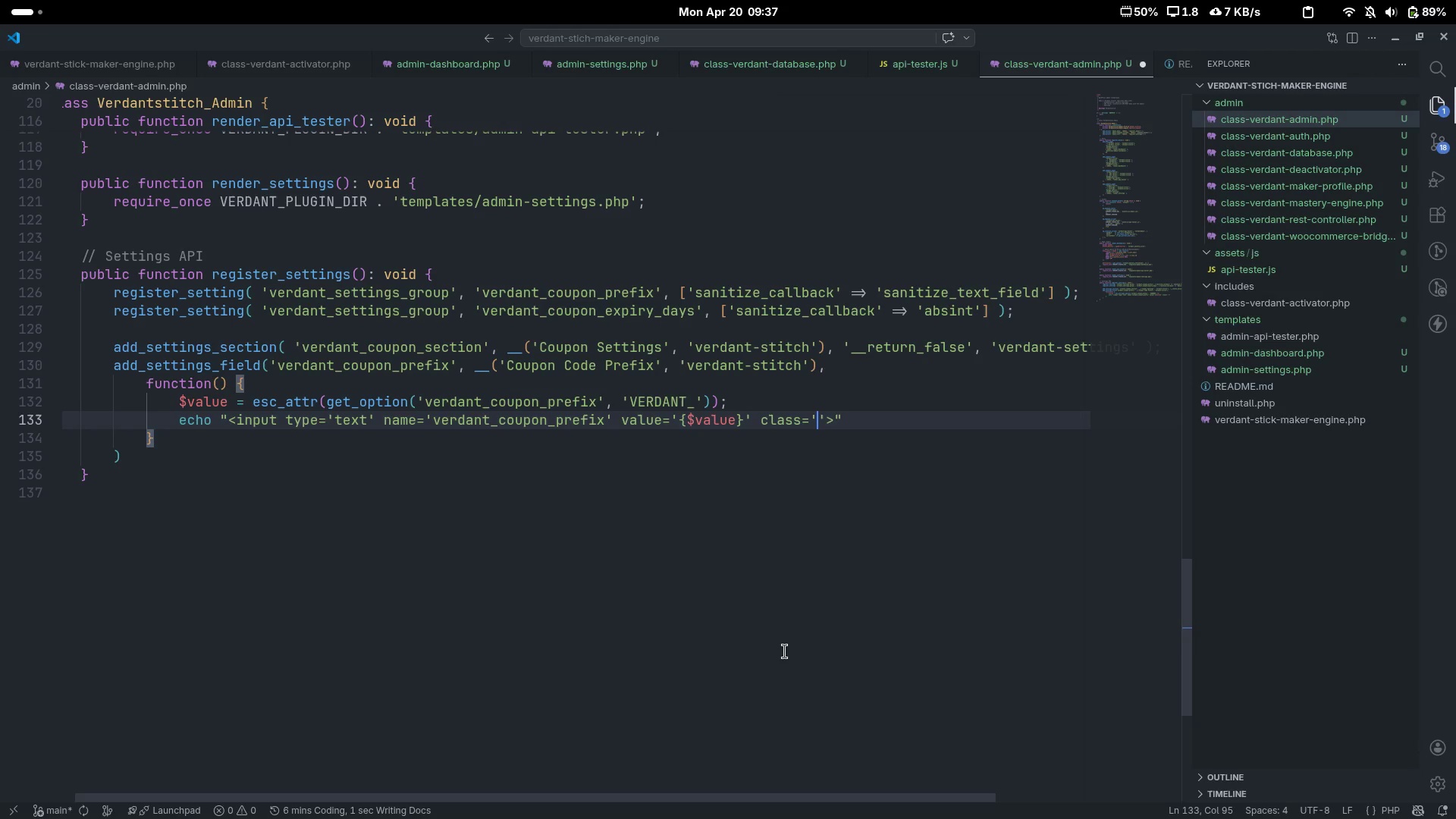 
type(regular-text)
 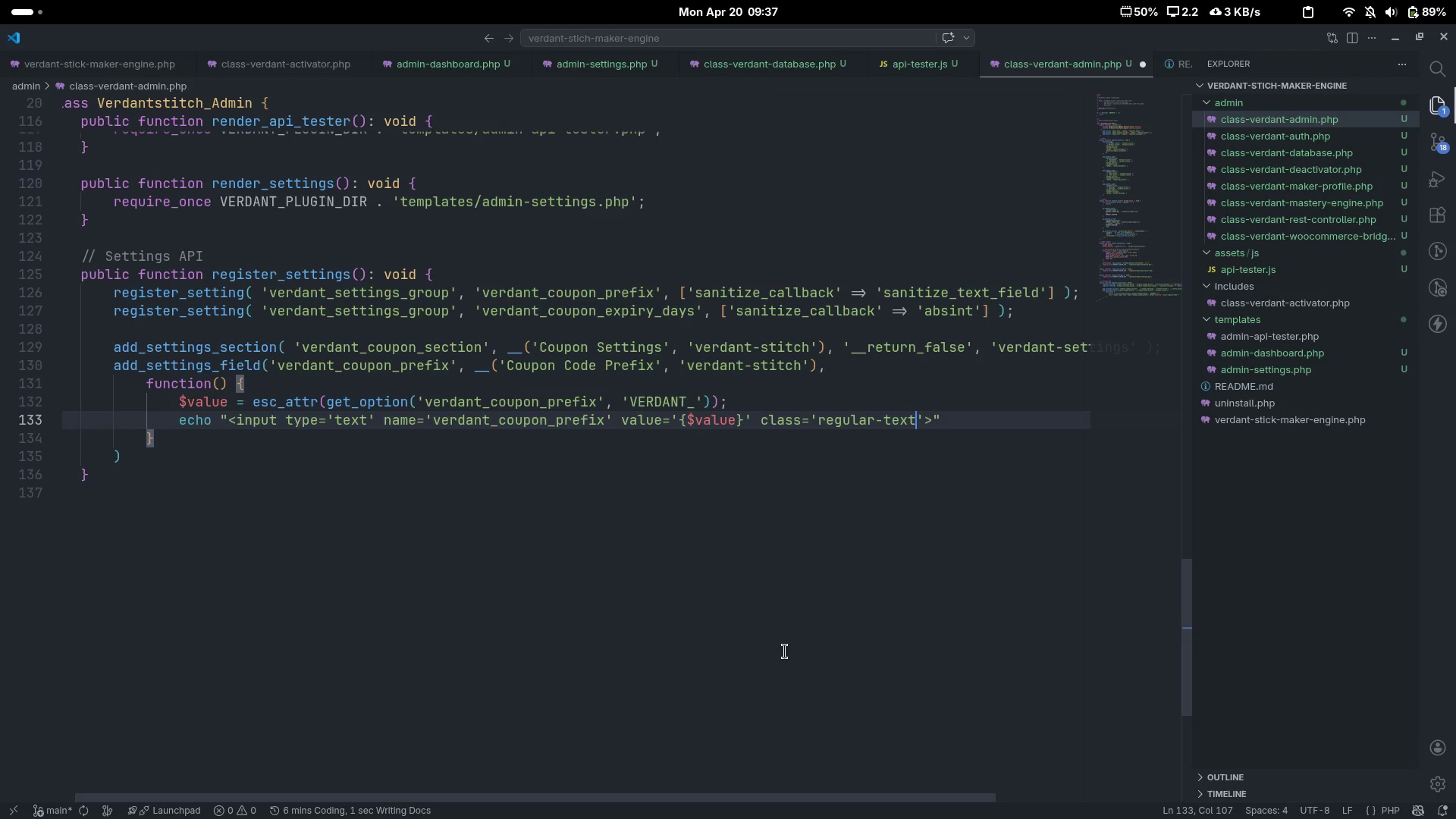 
key(Control+ArrowRight)
 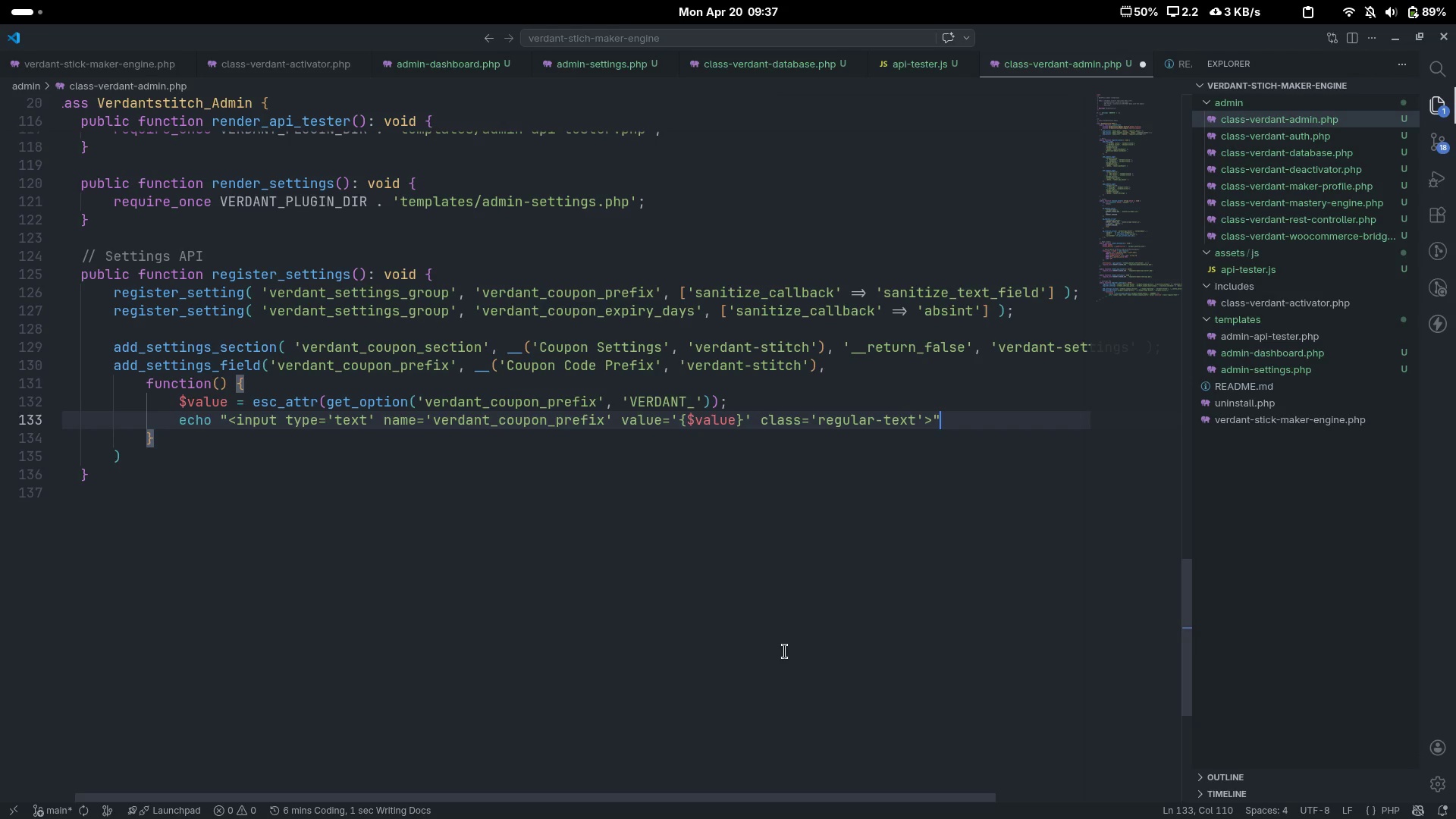 
key(ArrowLeft)
 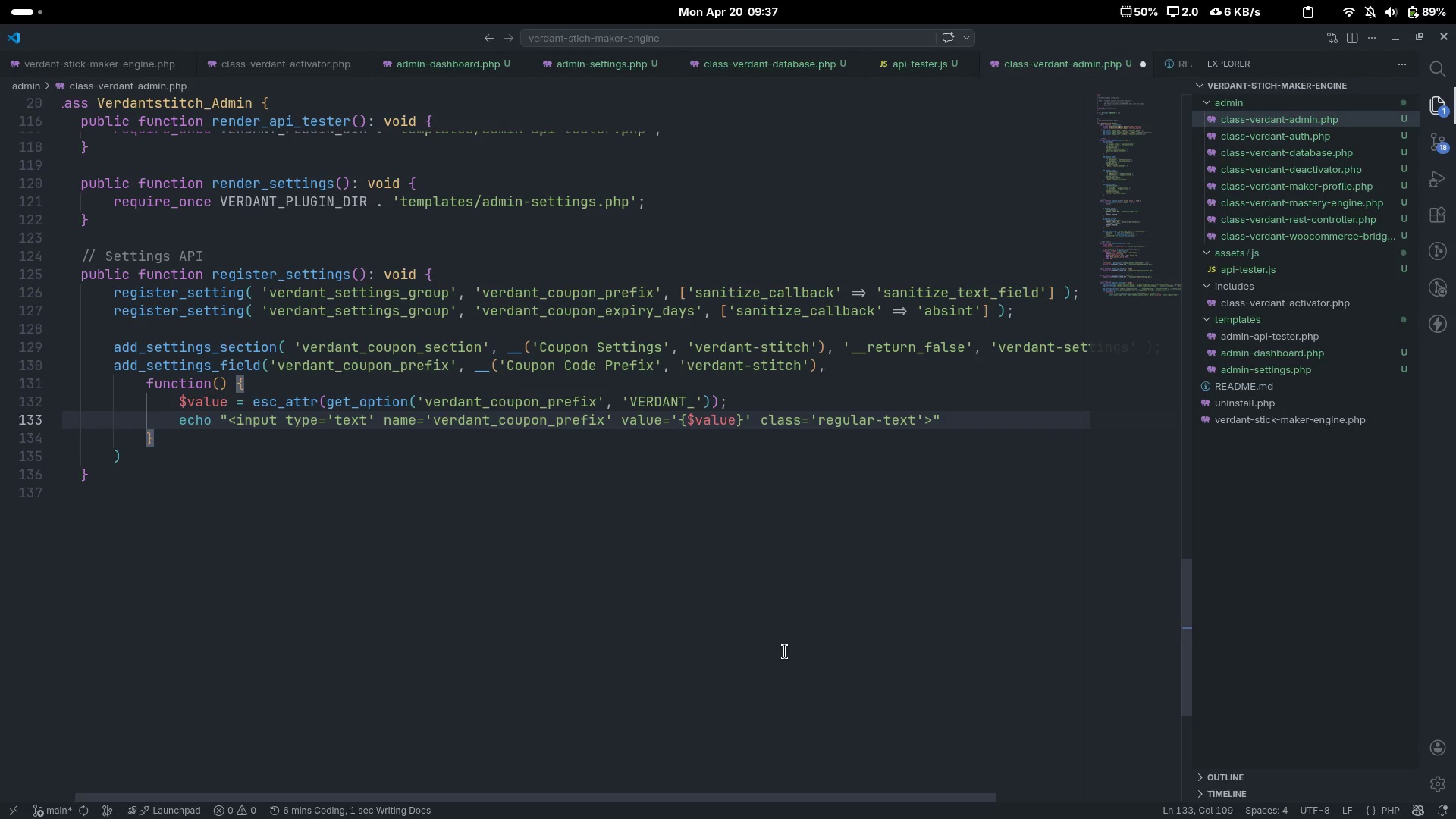 
key(ArrowLeft)
 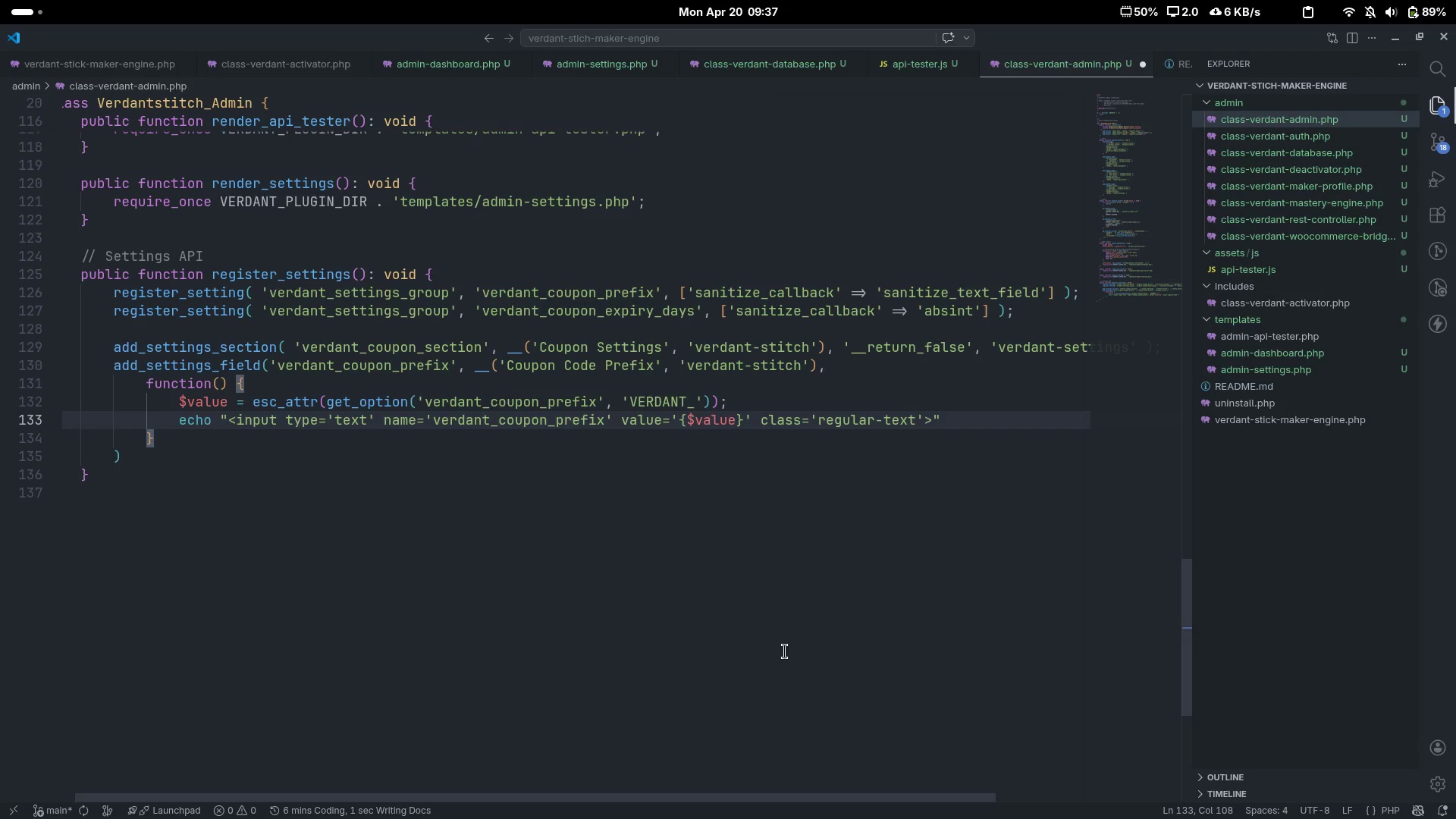 
key(Space)
 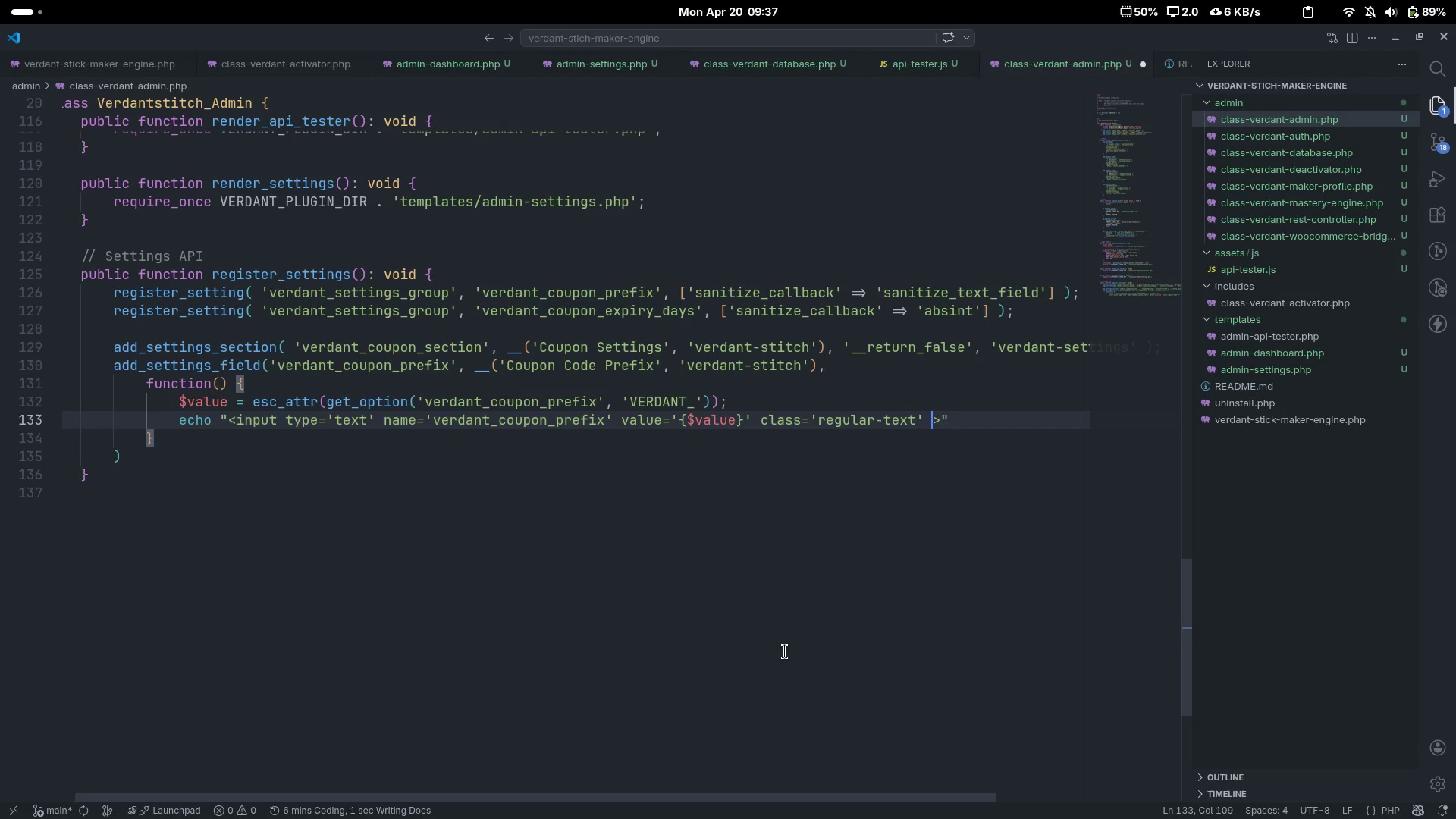 
key(Slash)
 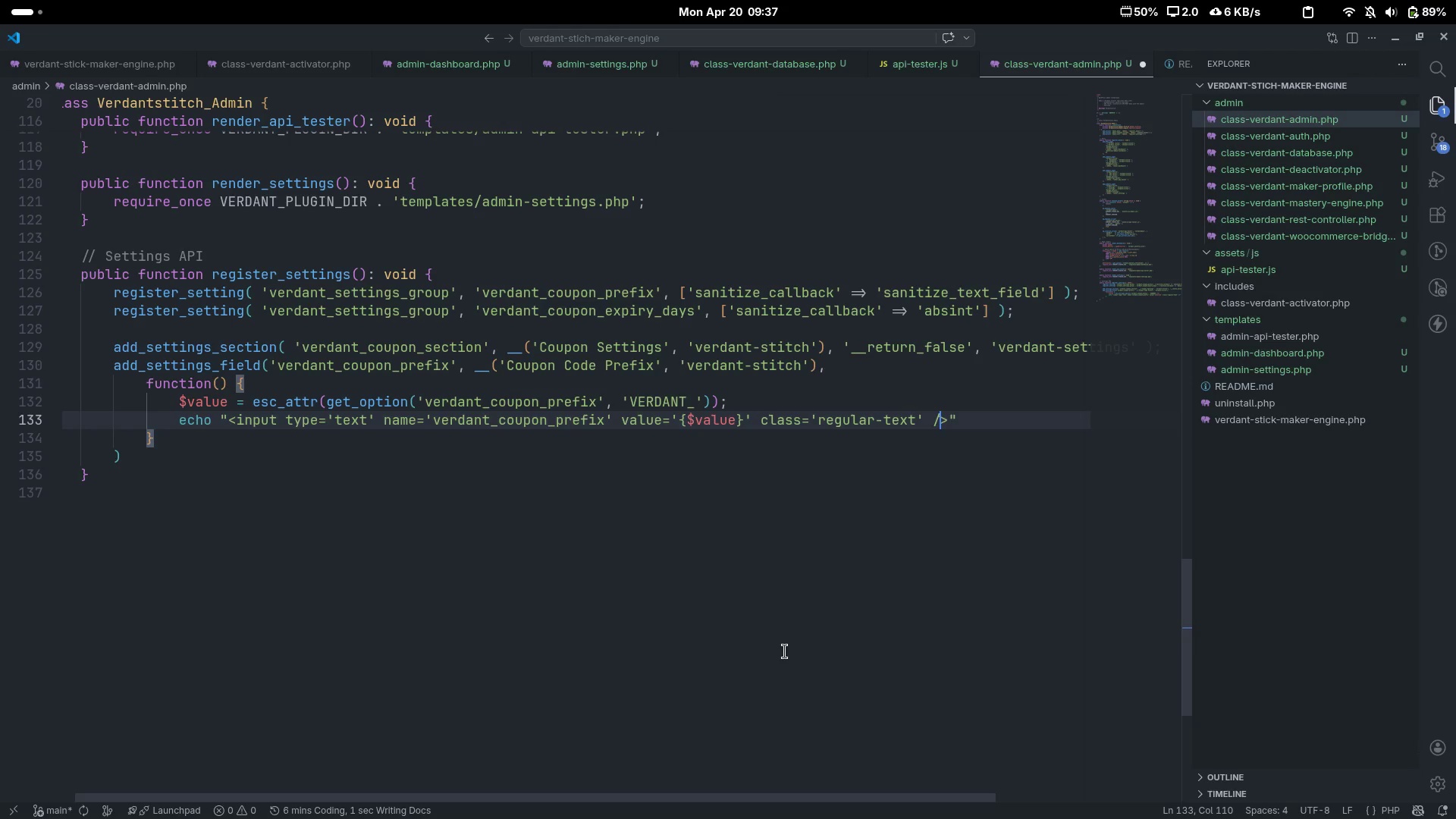 
key(Control+ArrowRight)
 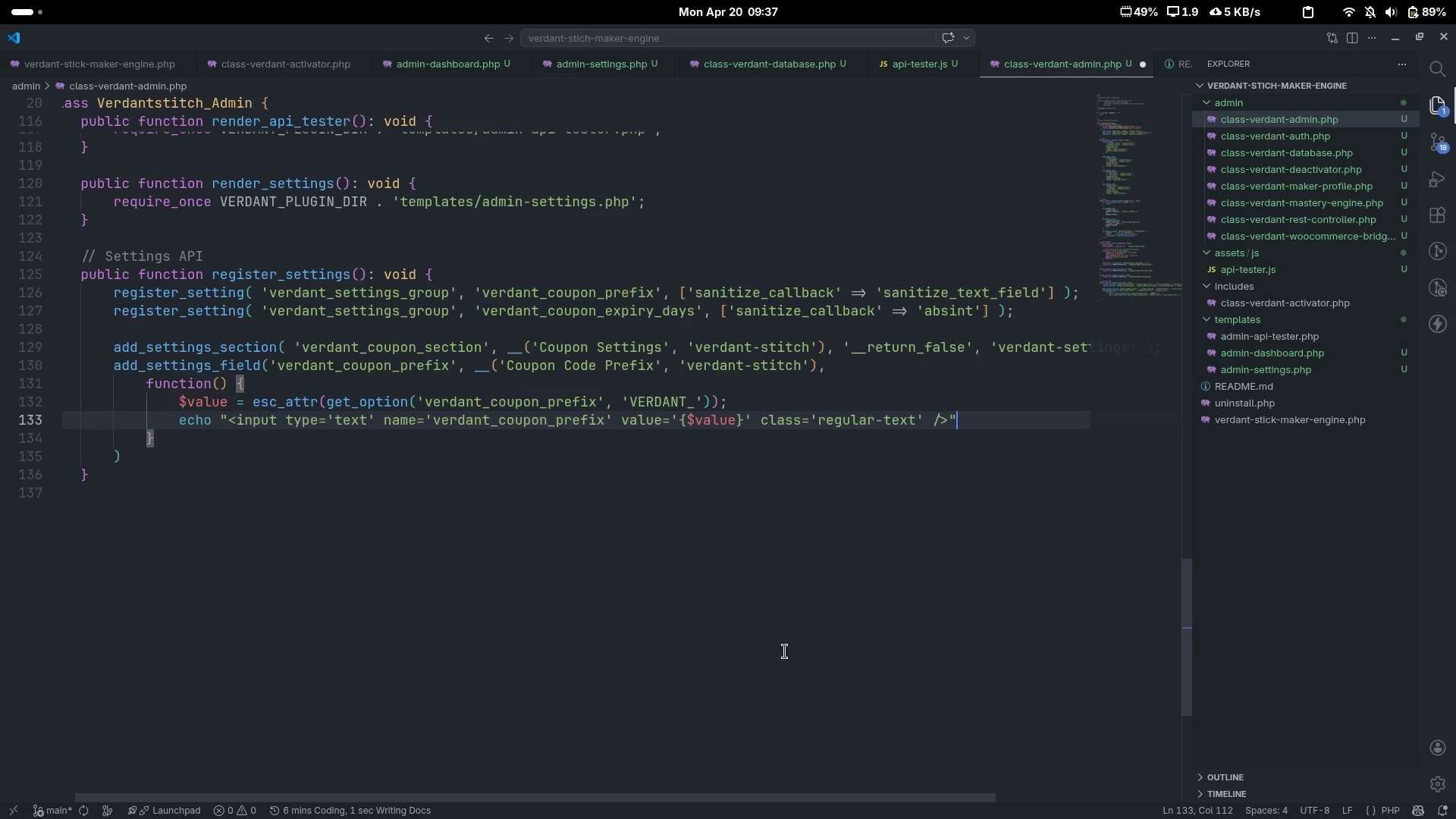 
key(Semicolon)
 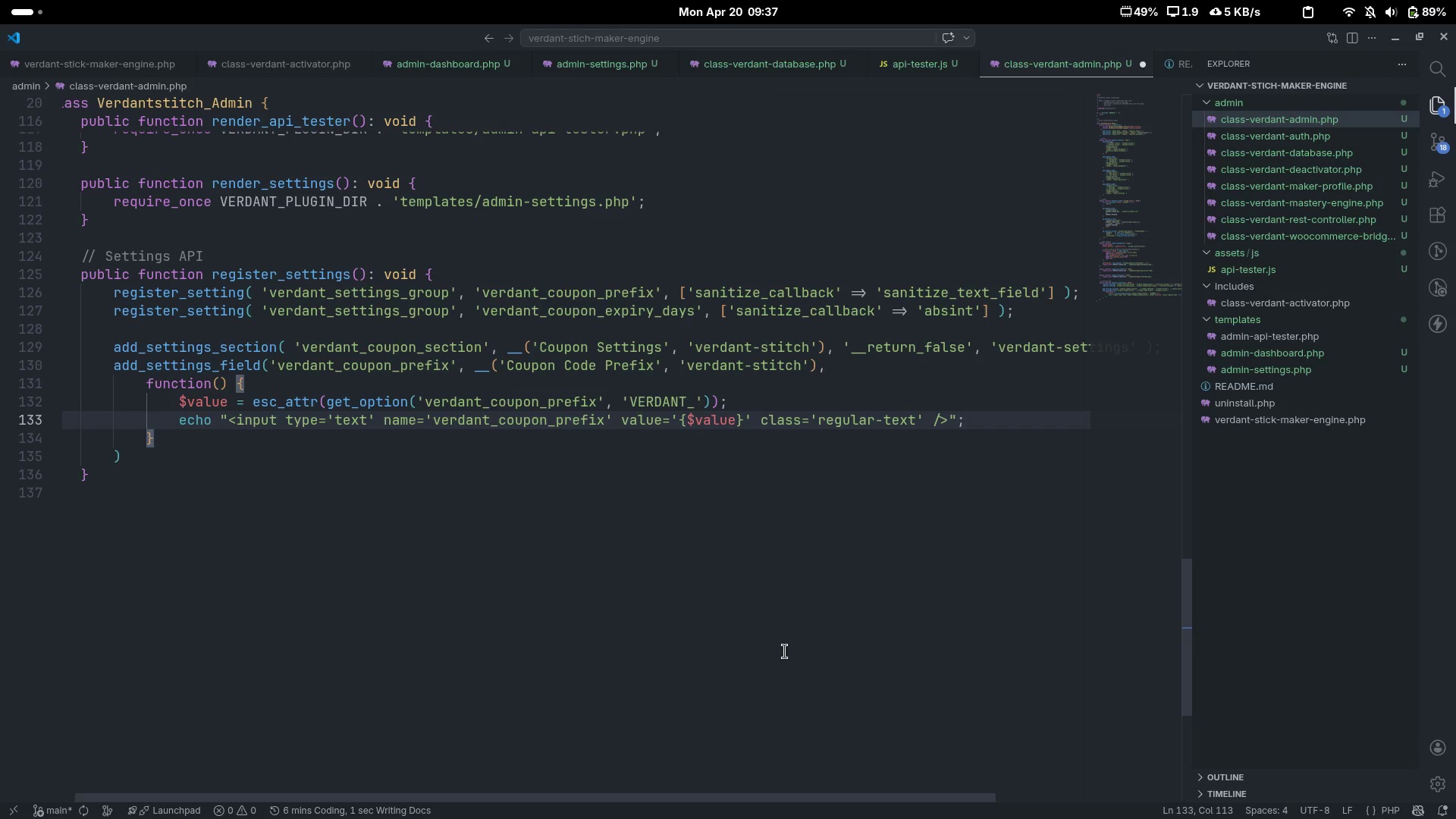 
key(ArrowDown)
 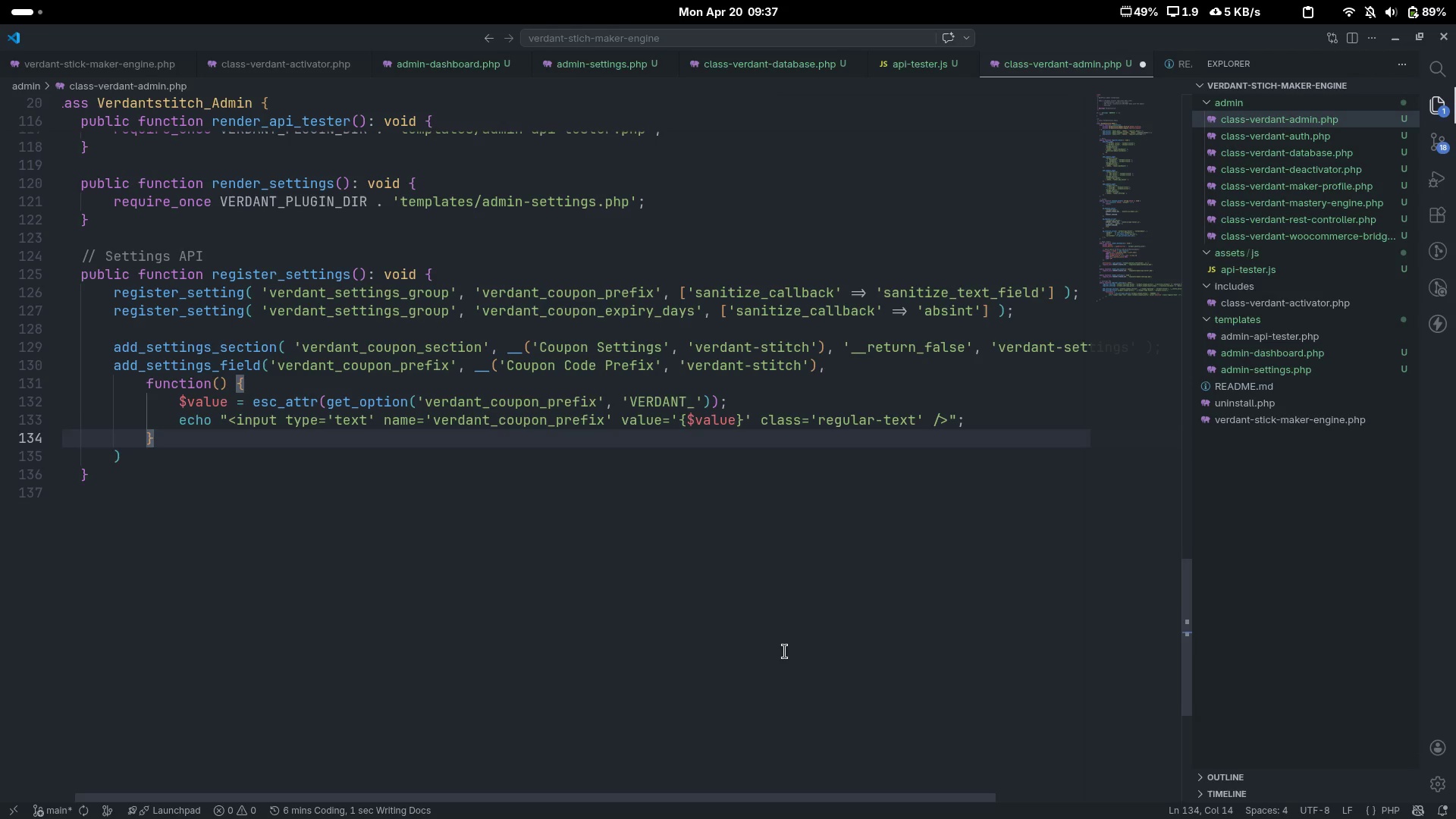 
key(Enter)
 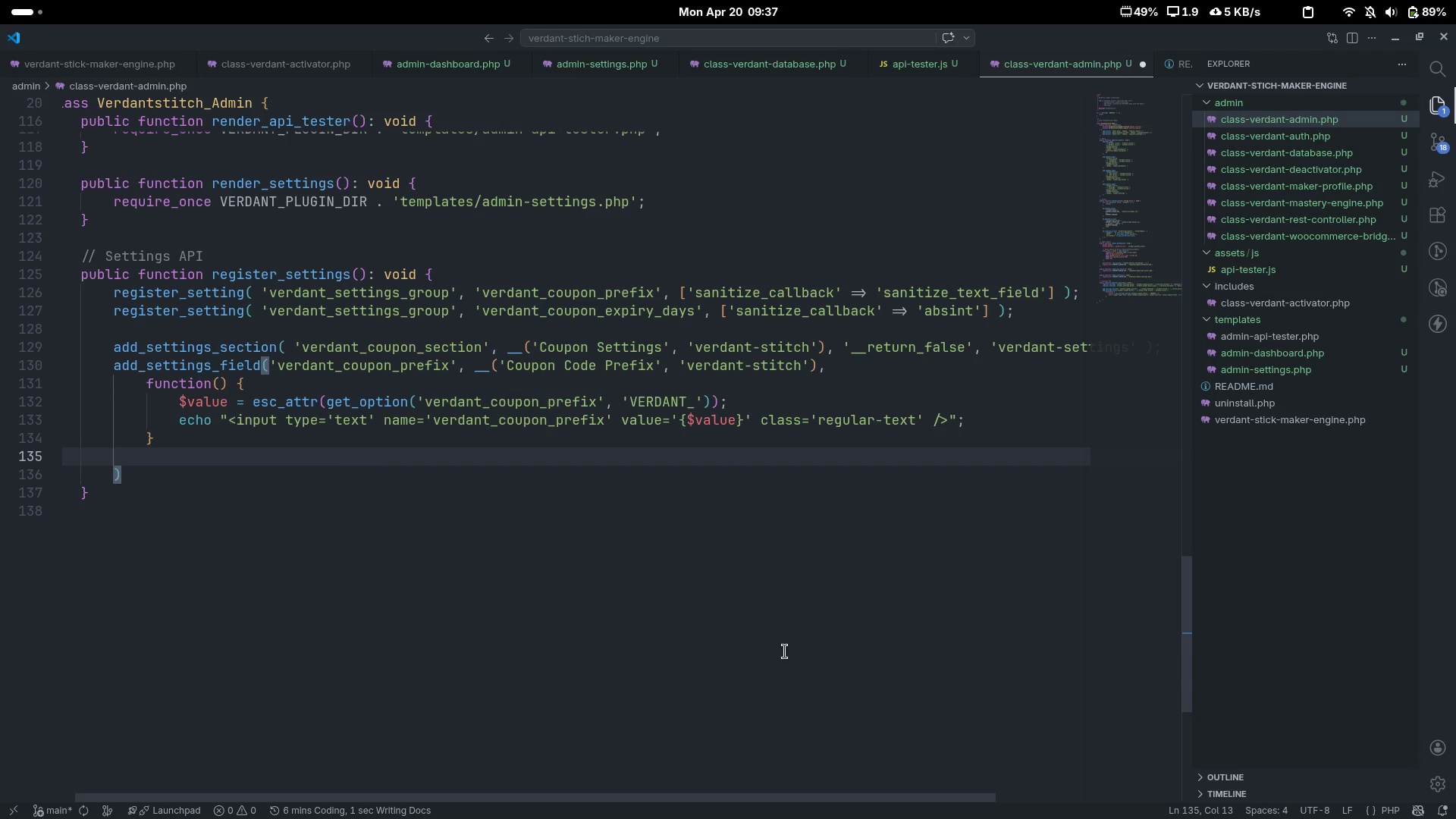 
key(Control+ControlLeft)
 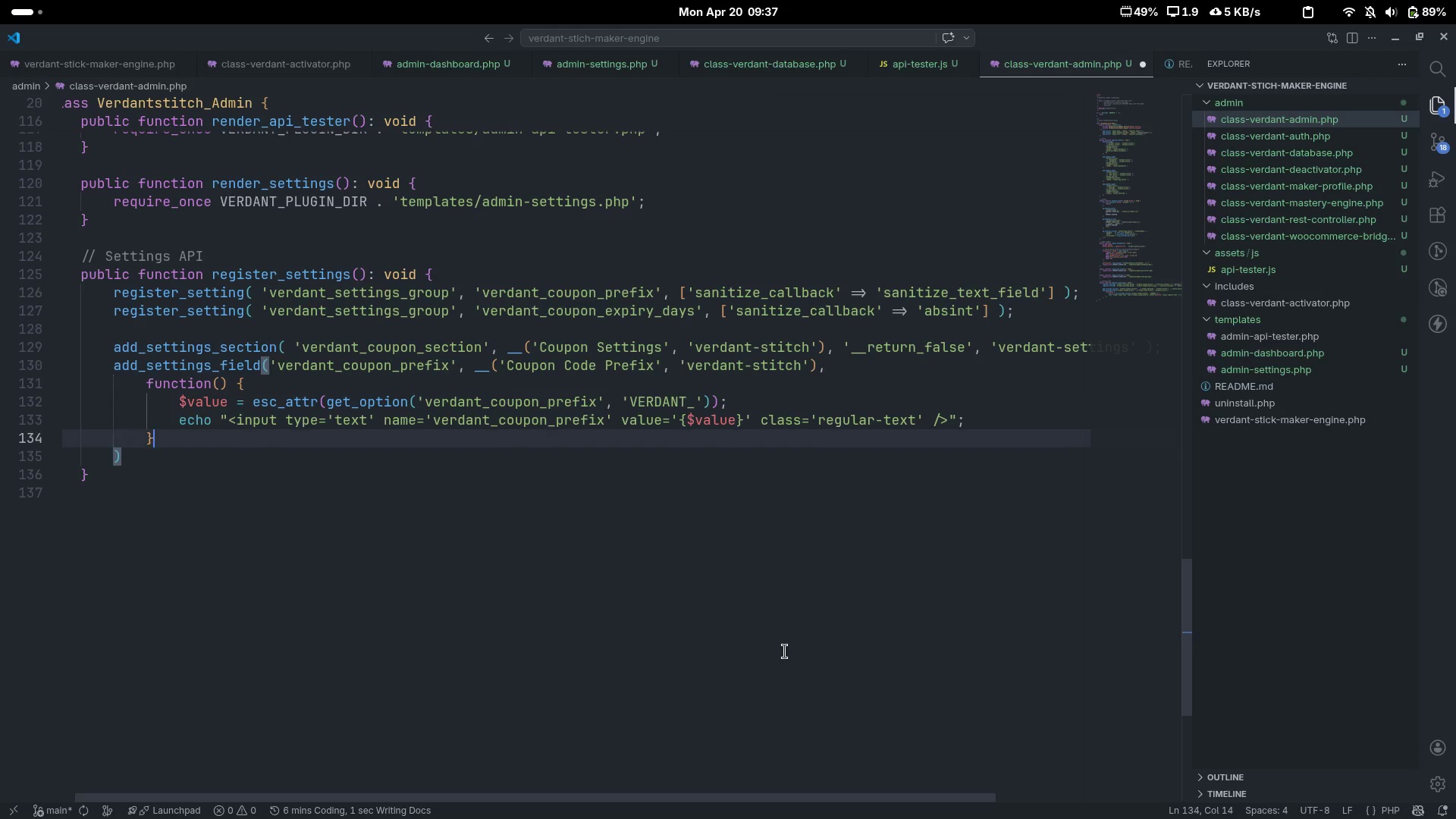 
key(Control+Z)
 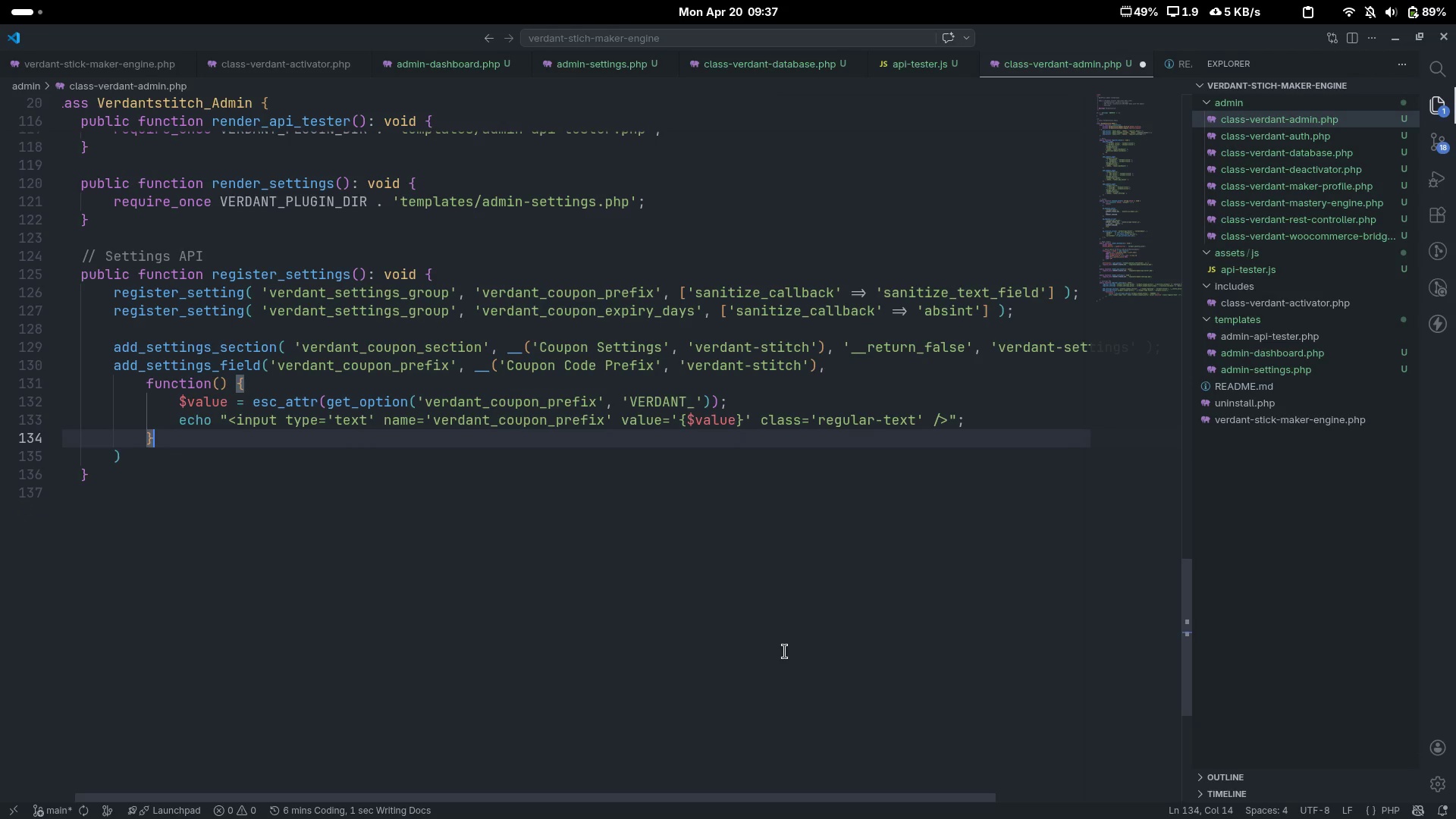 
key(Comma)
 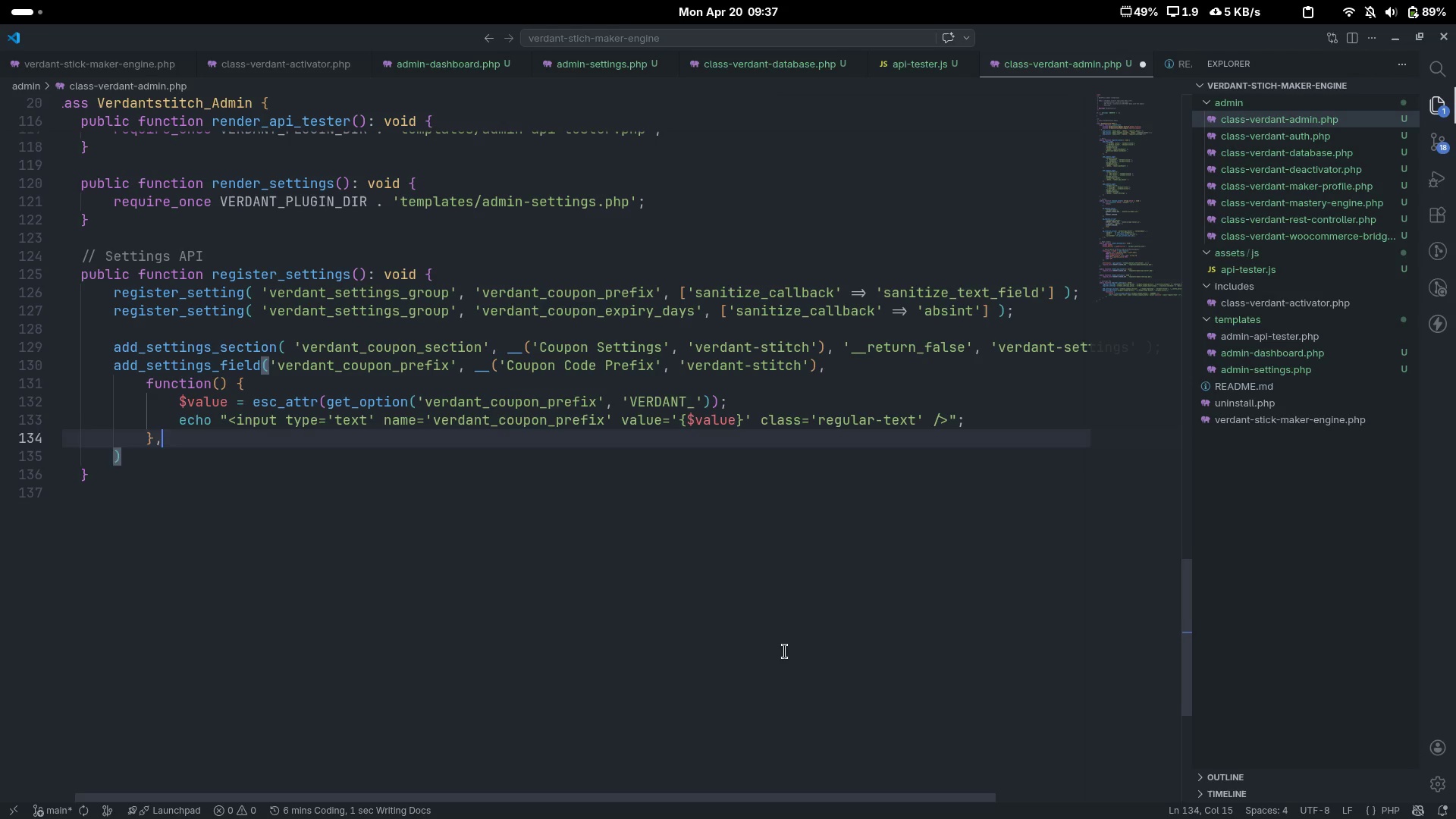 
key(Enter)
 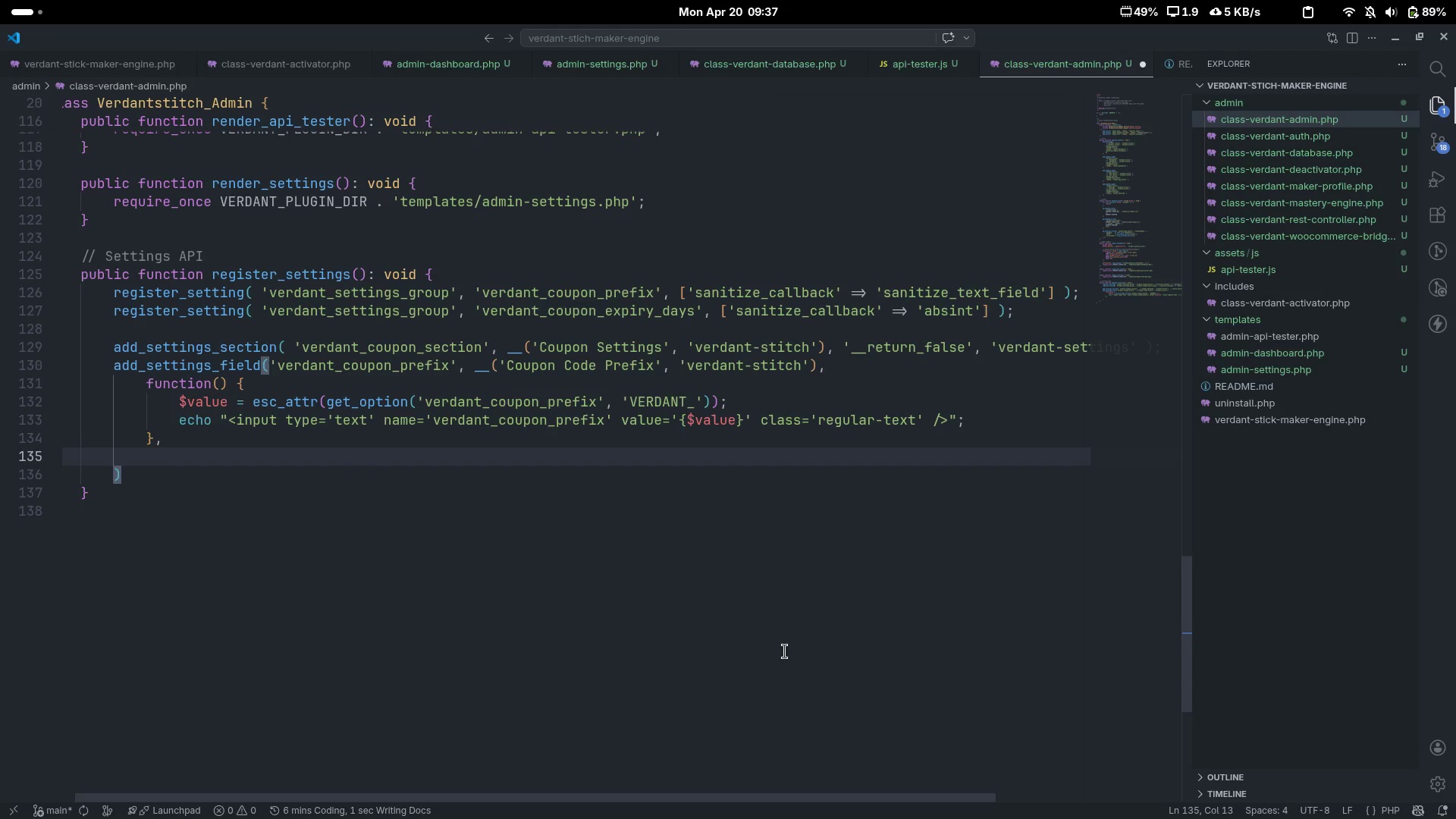 
type('verdants)
key(Backspace)
type(-settings)
 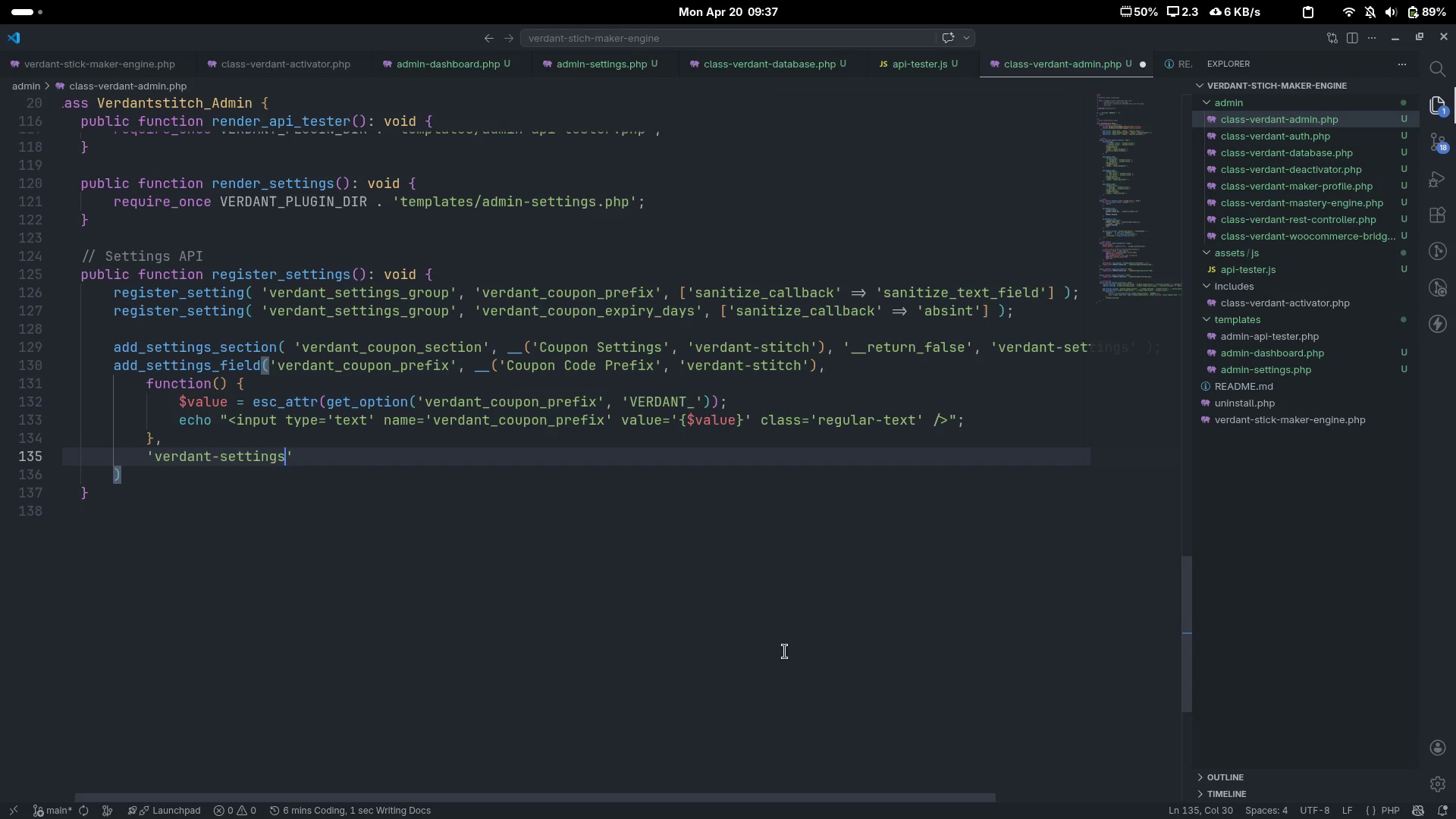 
key(ArrowRight)
 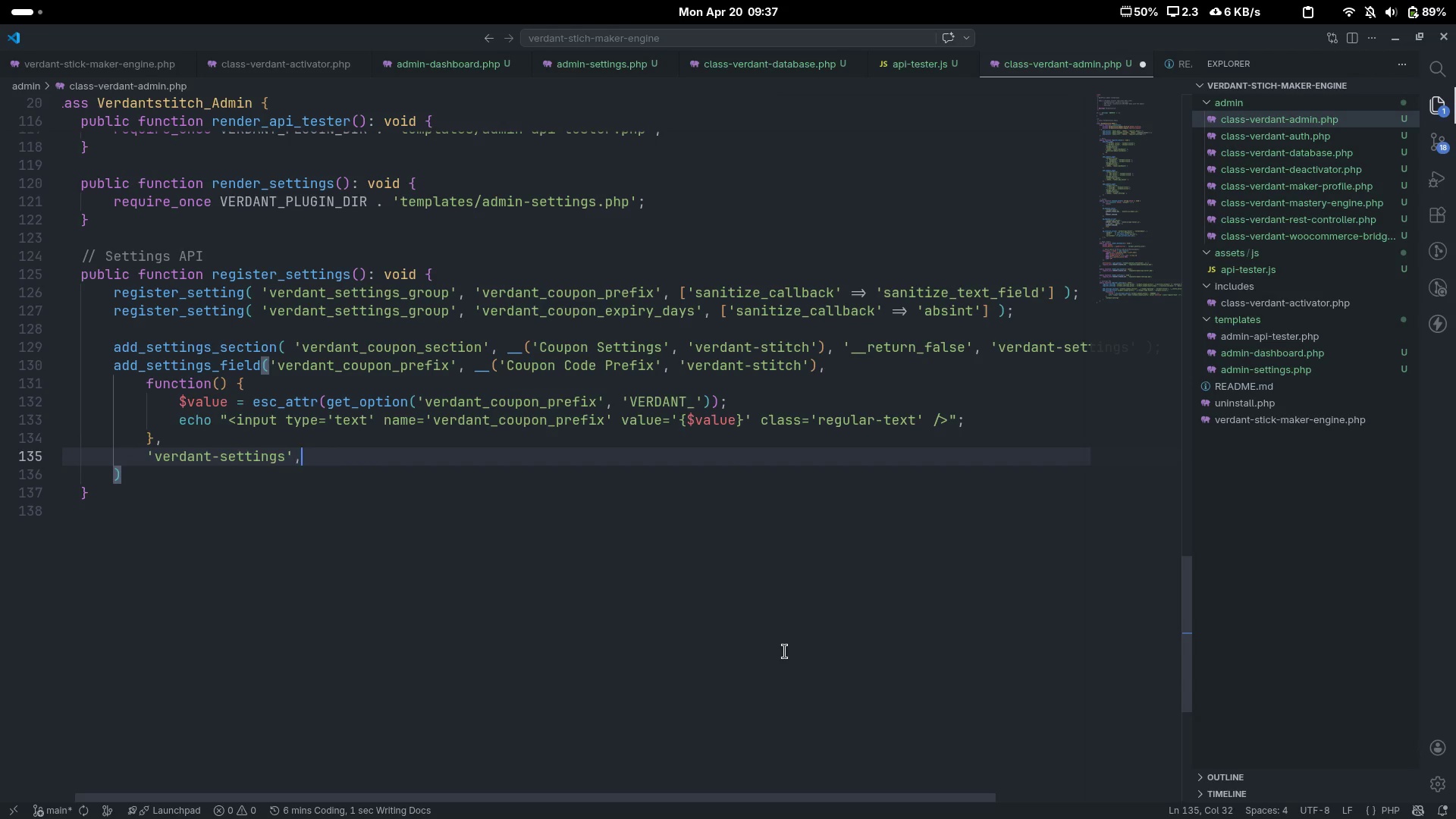 
type(, 'verdant_coupon_e)
key(Backspace)
type(setting)
 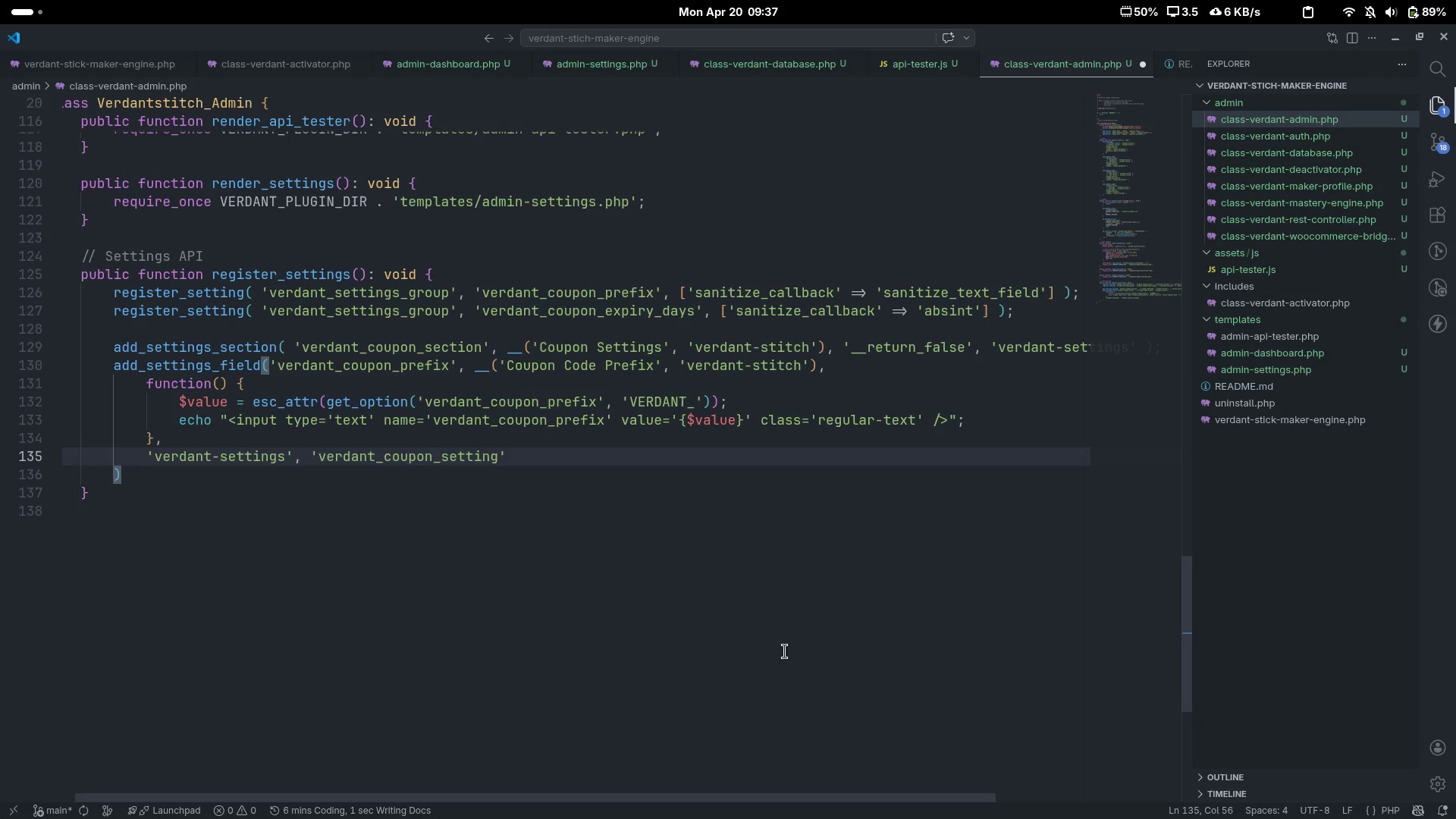 
key(Control+ControlLeft)
 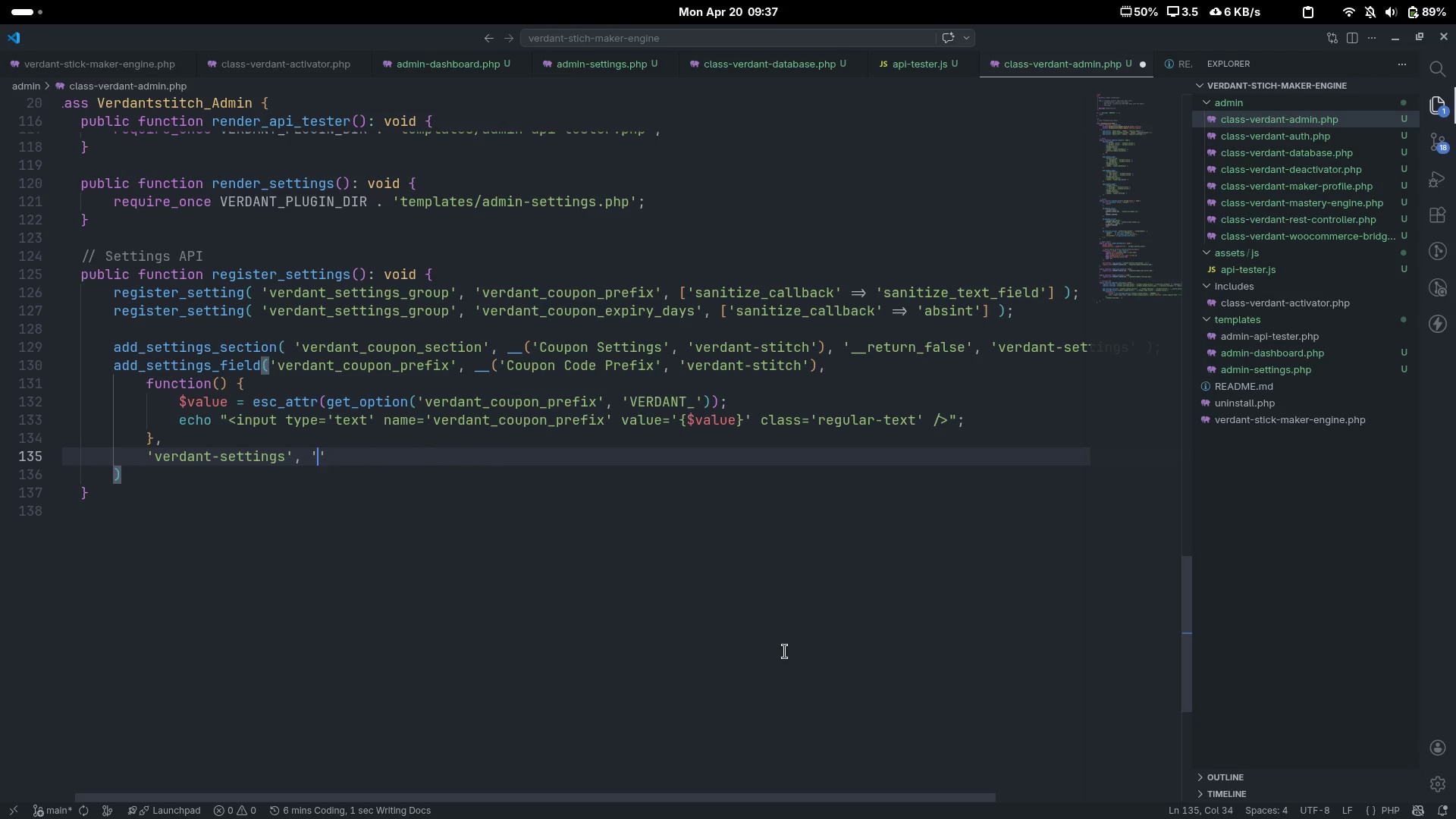 
key(Control+Backspace)
 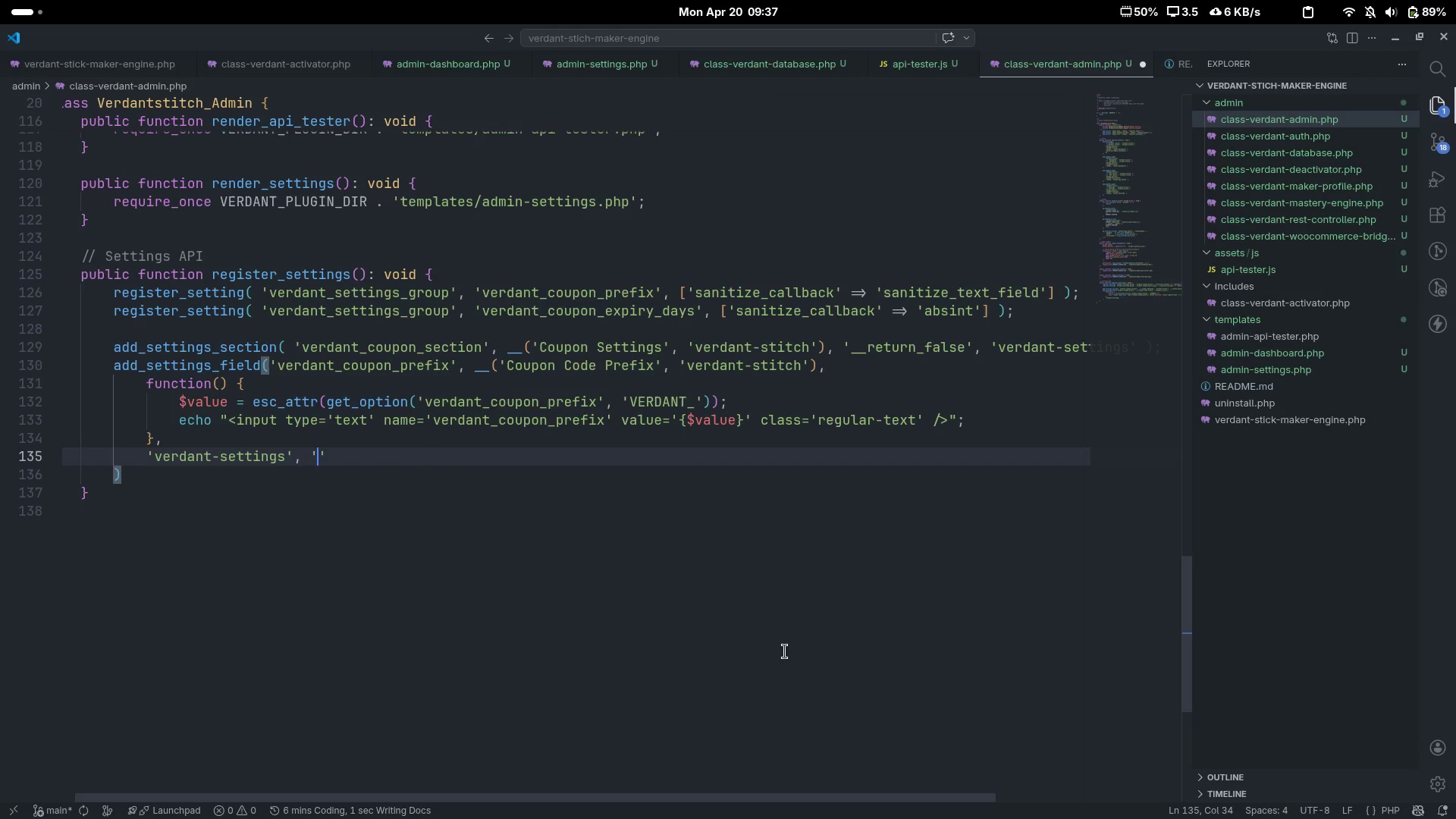 
key(Control+Z)
 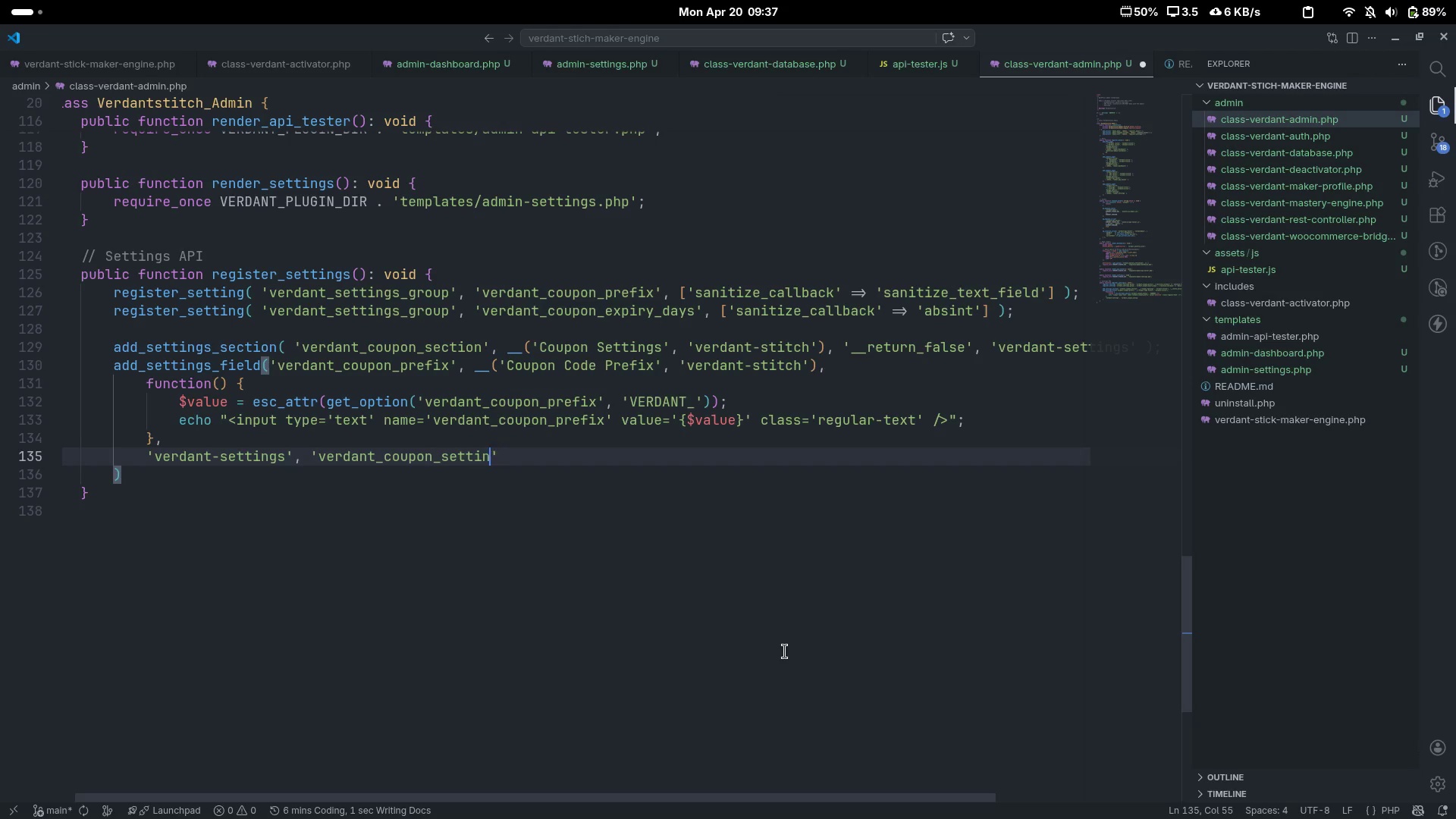 
hold_key(key=Backspace, duration=0.57)
 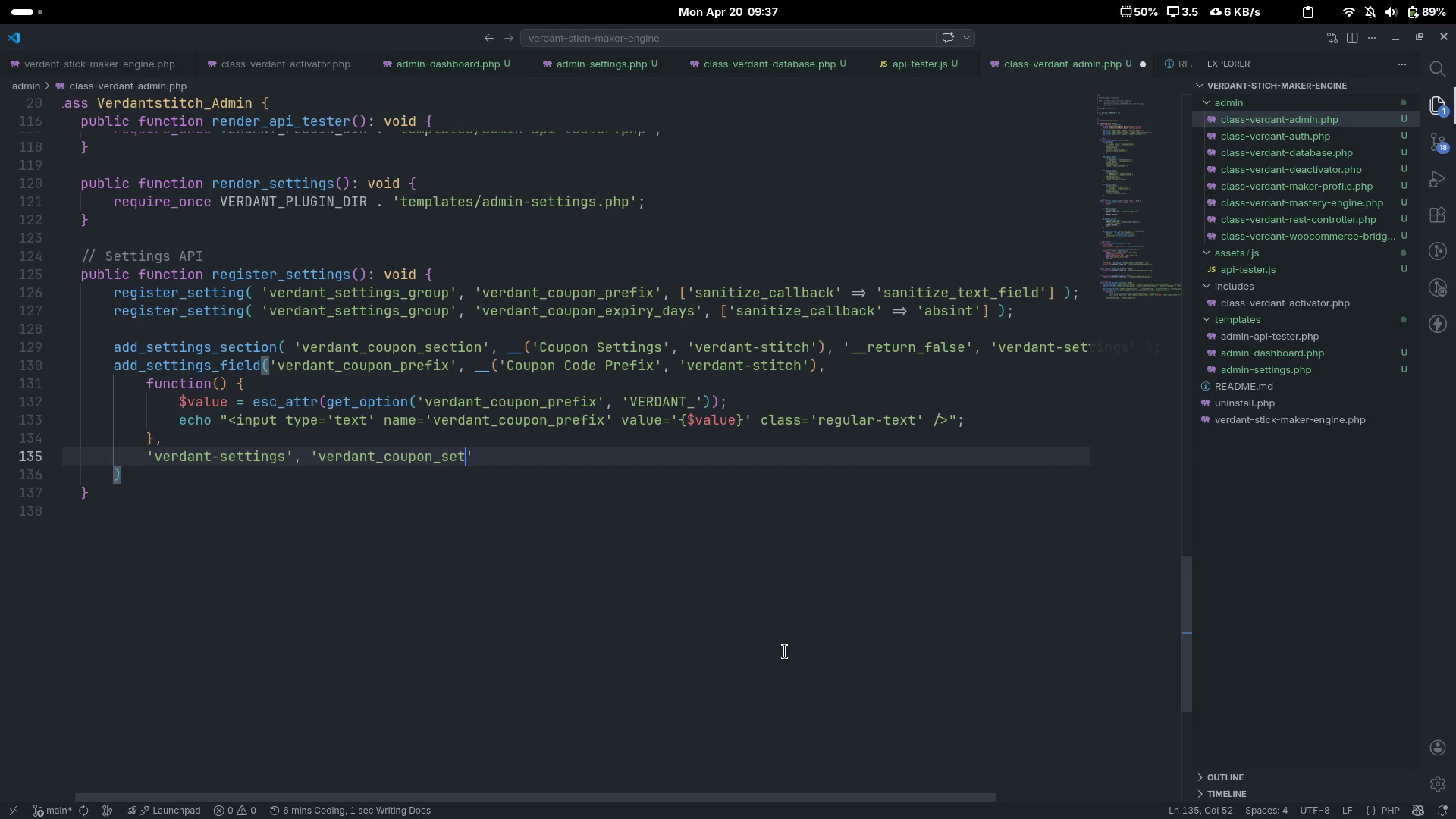 
key(Backspace)
type(ction)
 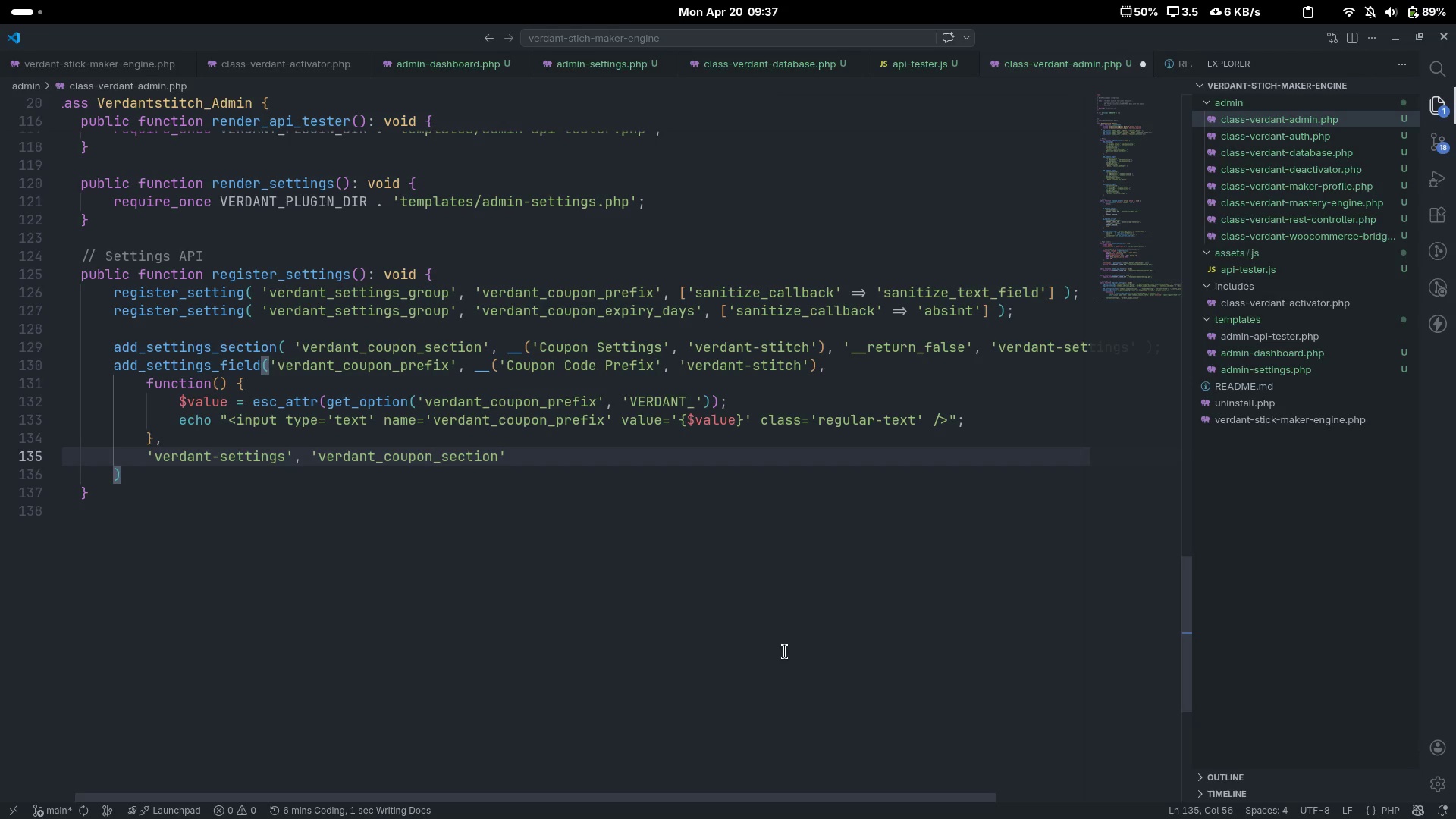 
key(Control+ArrowRight)
 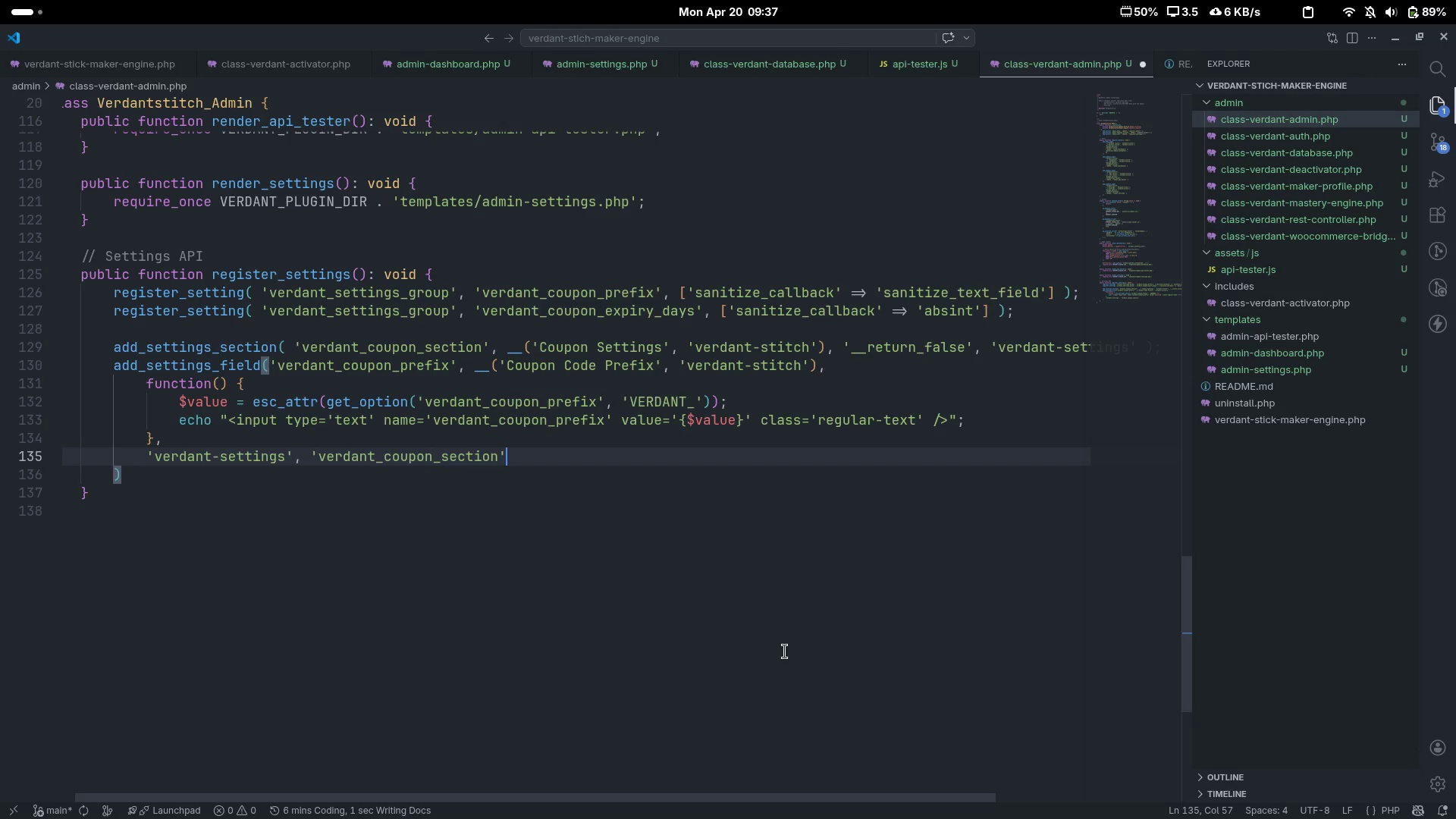 
key(ArrowDown)
 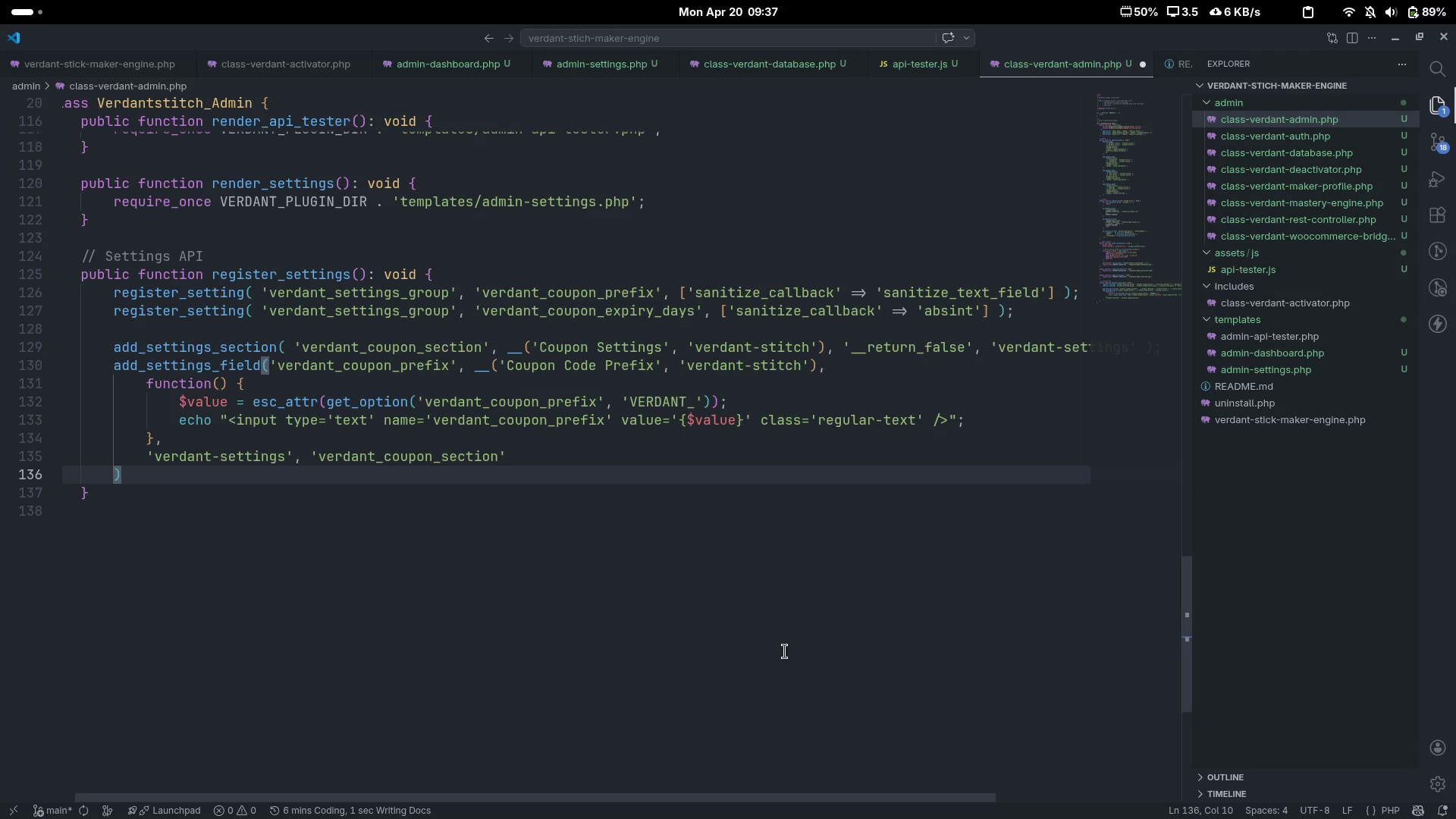 
key(Semicolon)
 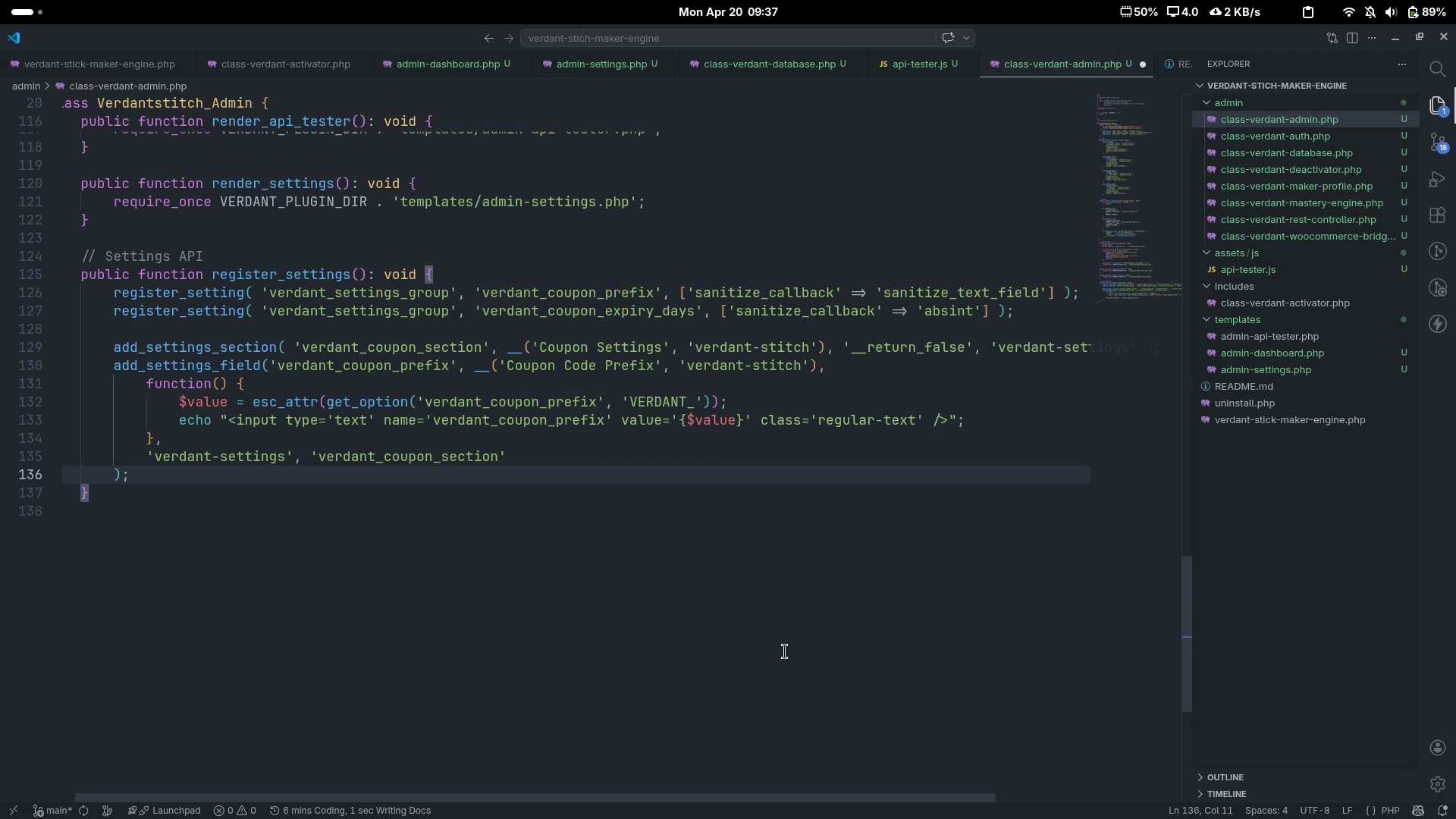 
key(Enter)
 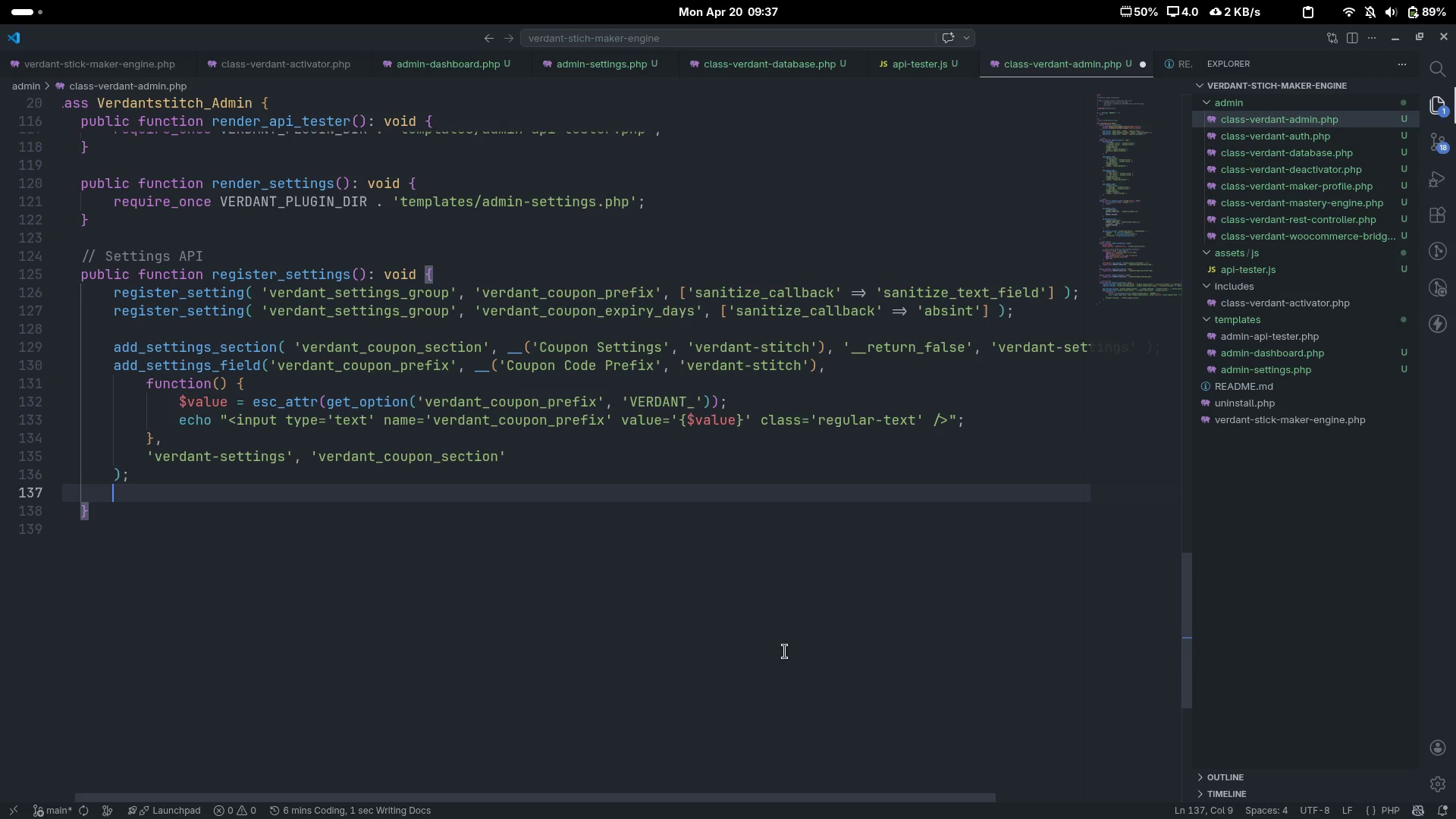 
type(add_settings_field('verdant_coupon_exiry_days)
 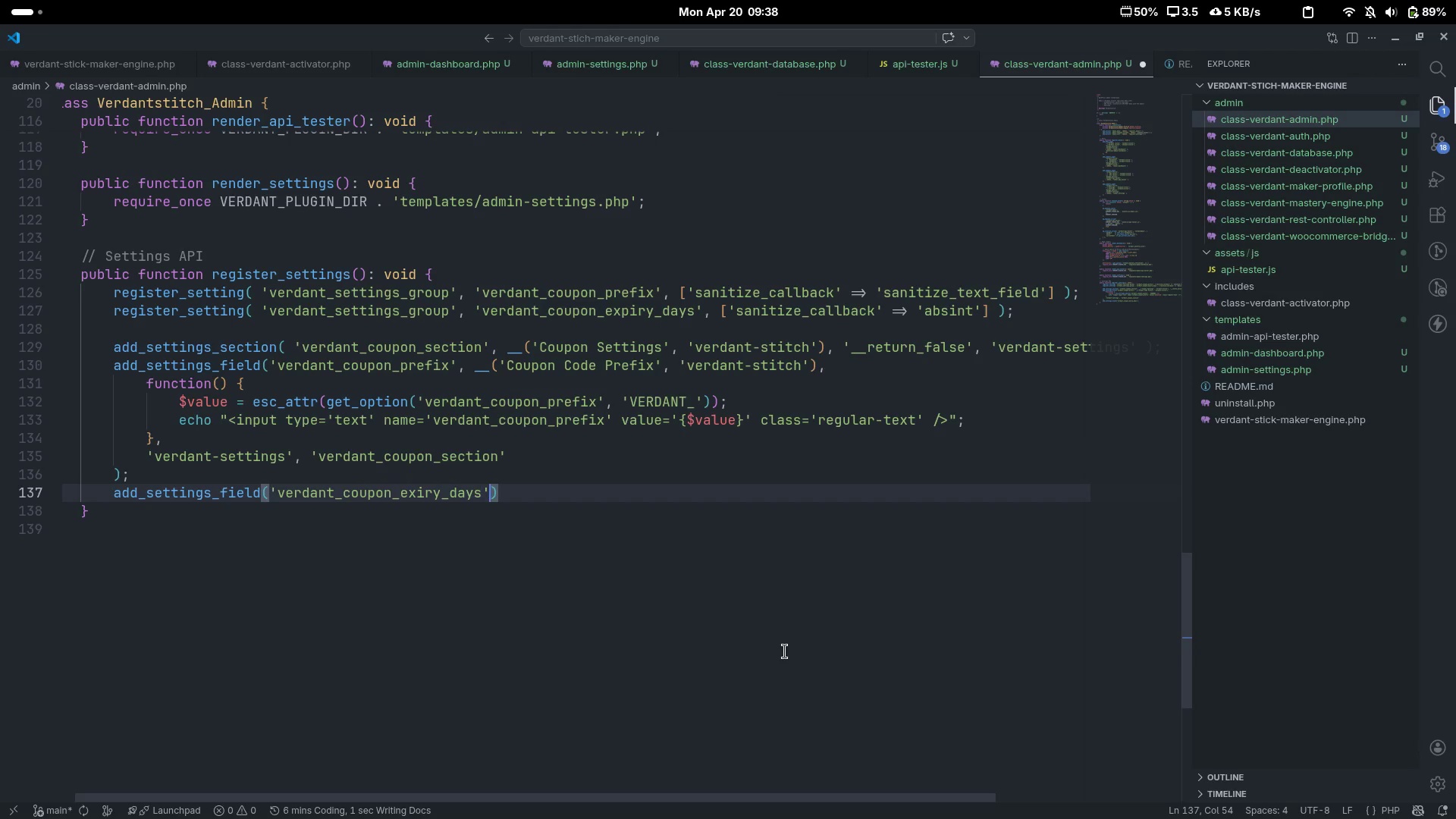 
 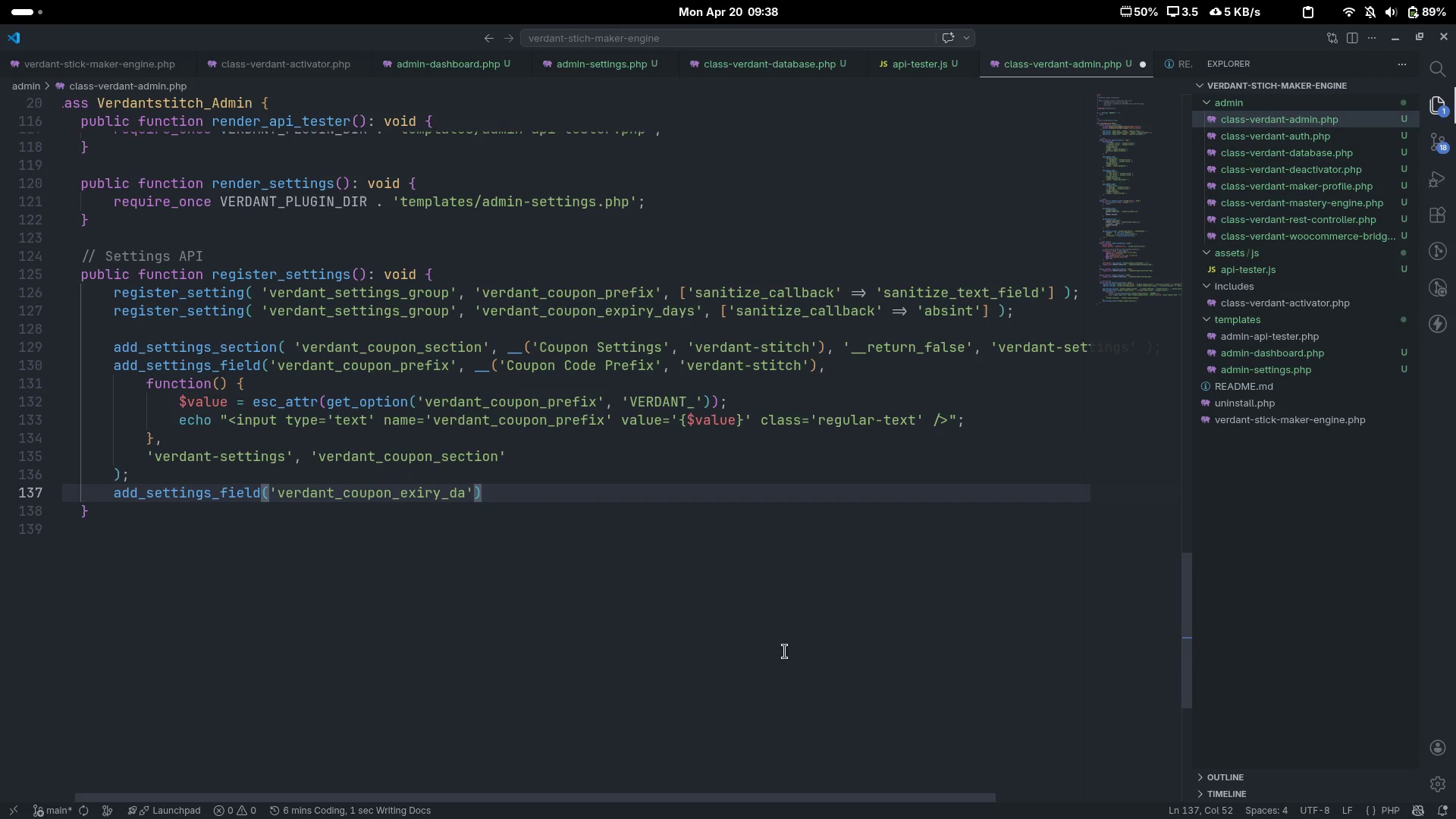 
key(ArrowRight)
 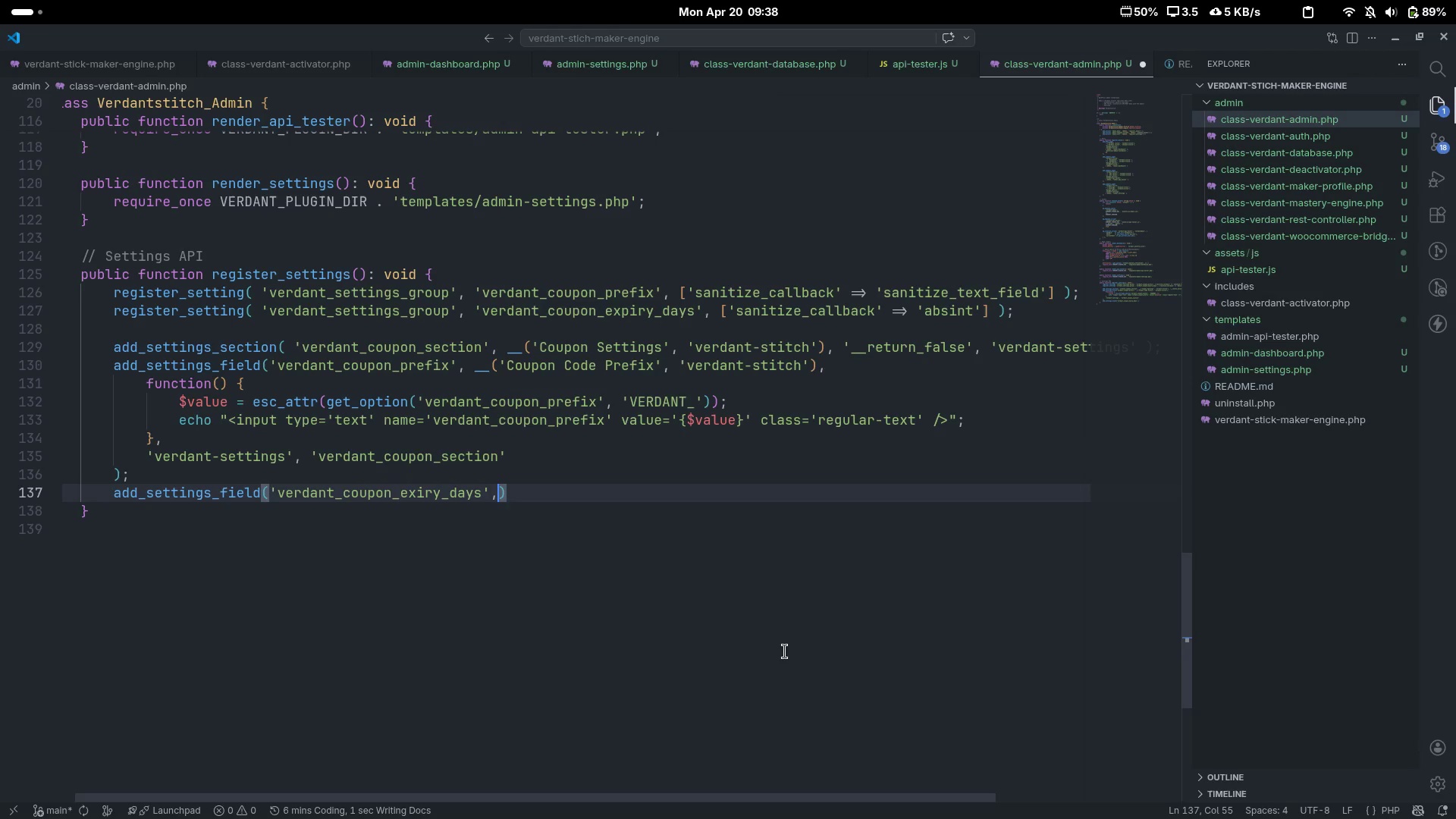 
type(, __('c)
key(Backspace)
type(Coupon Expiry ())
 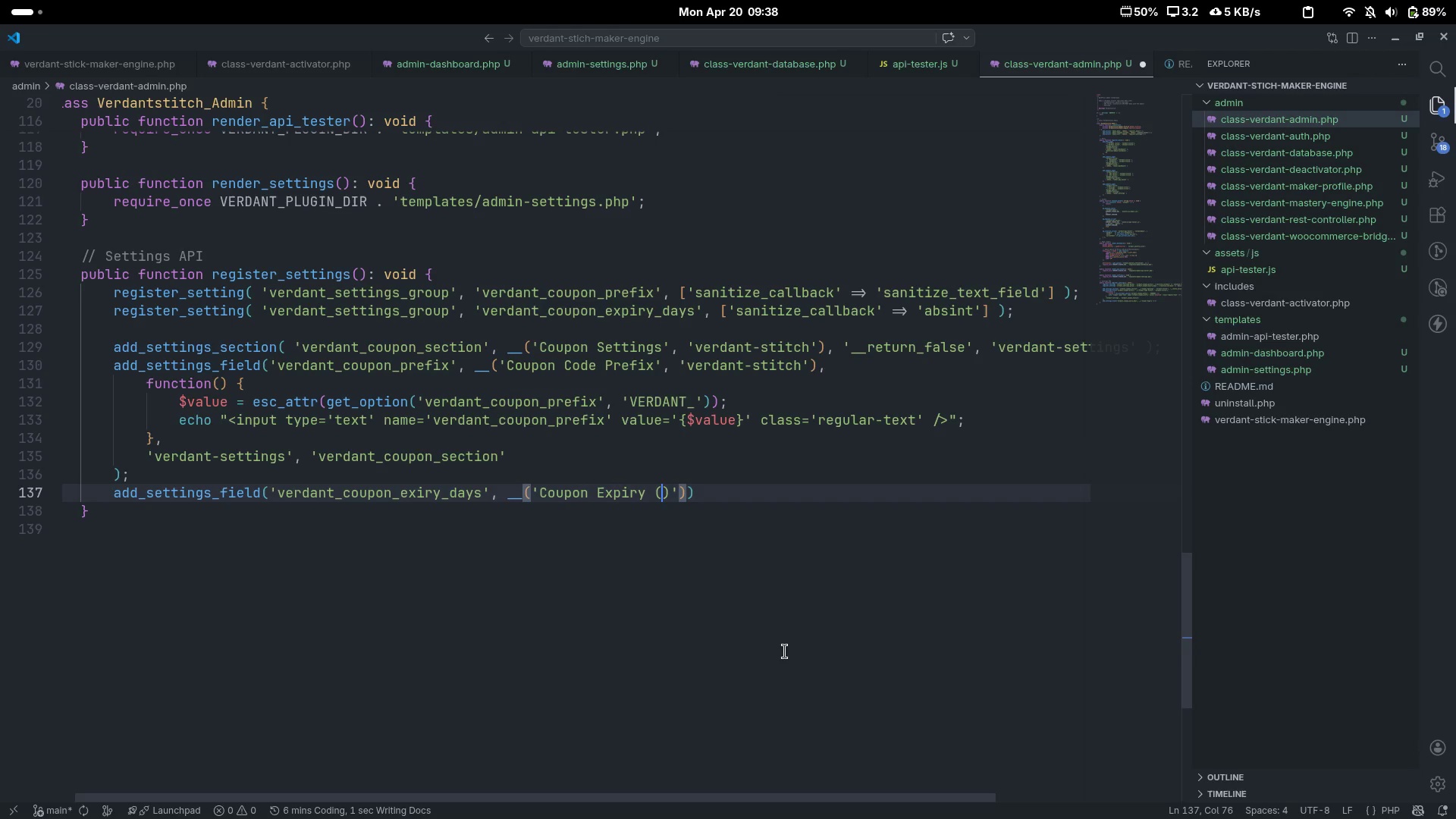 
 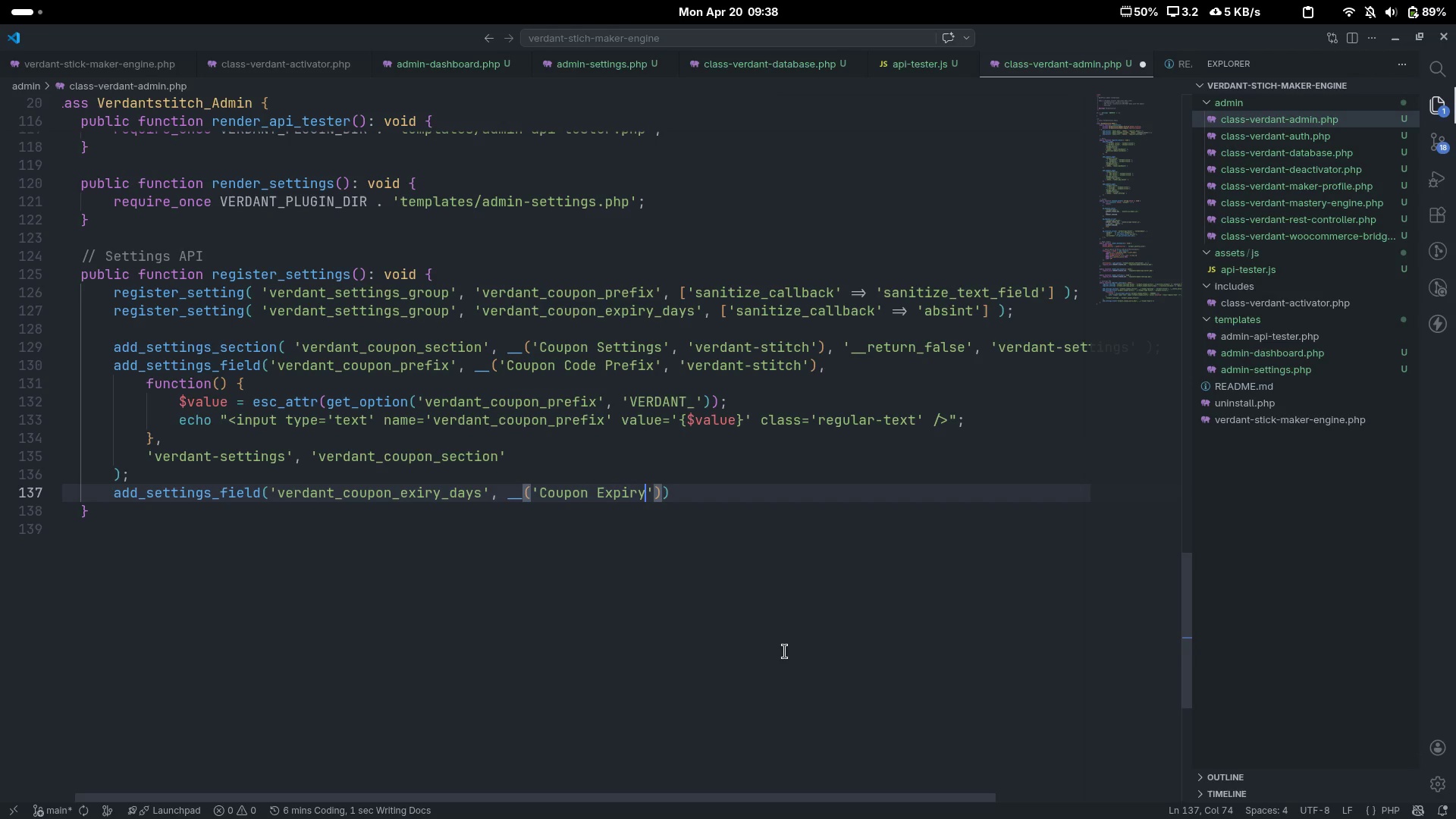 
key(ArrowLeft)
 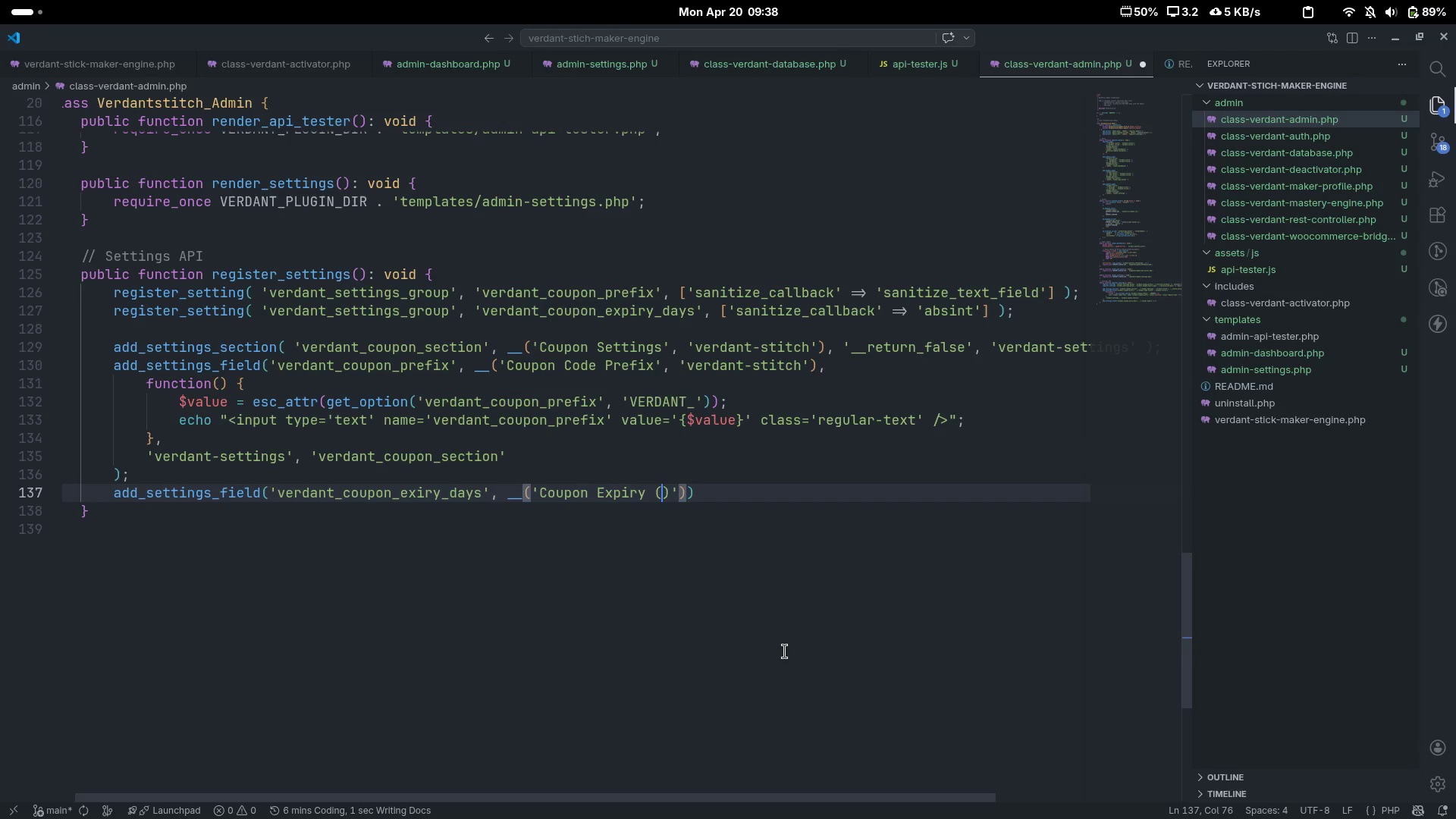 
type(days)
 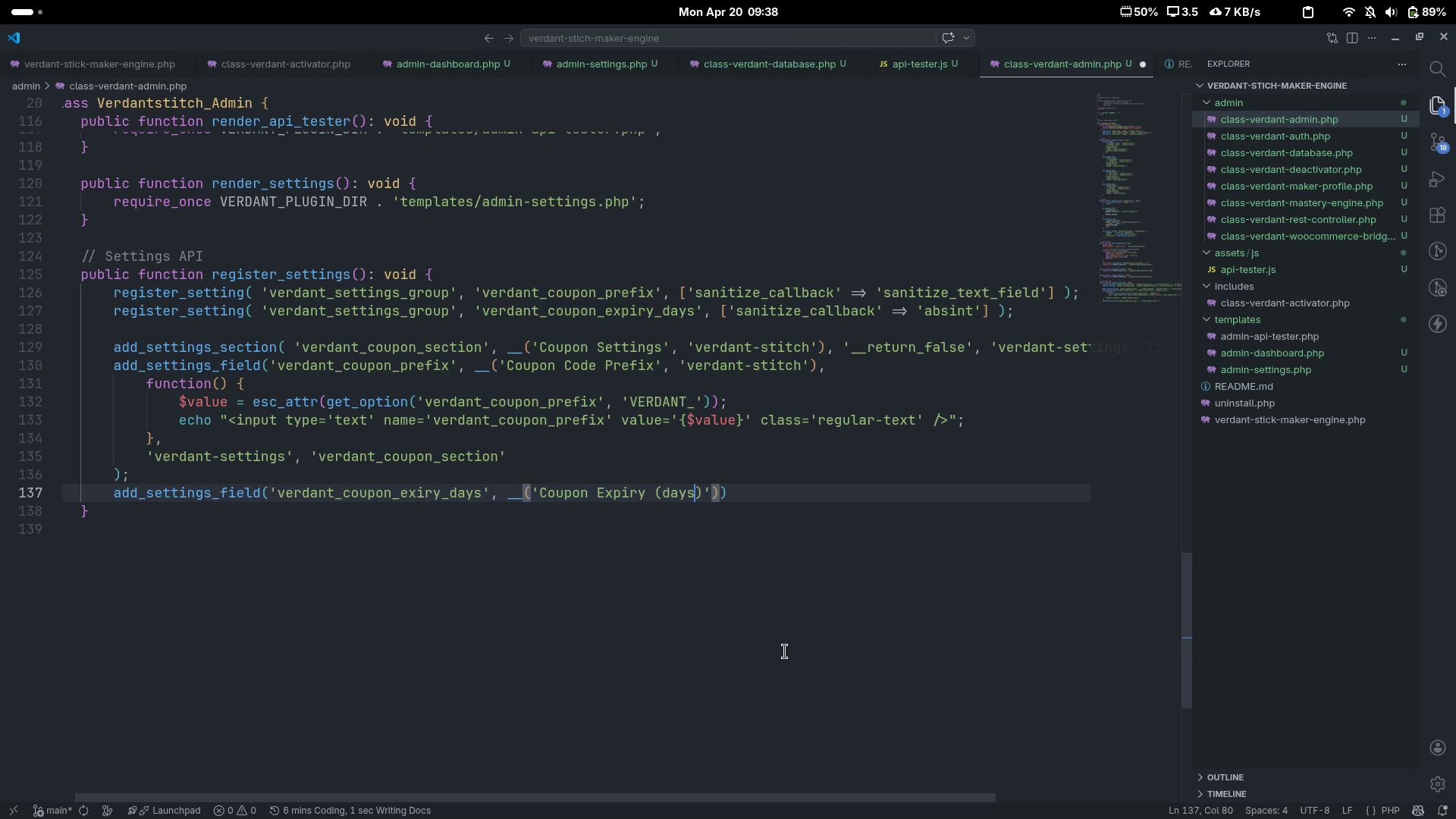 
key(ArrowRight)
 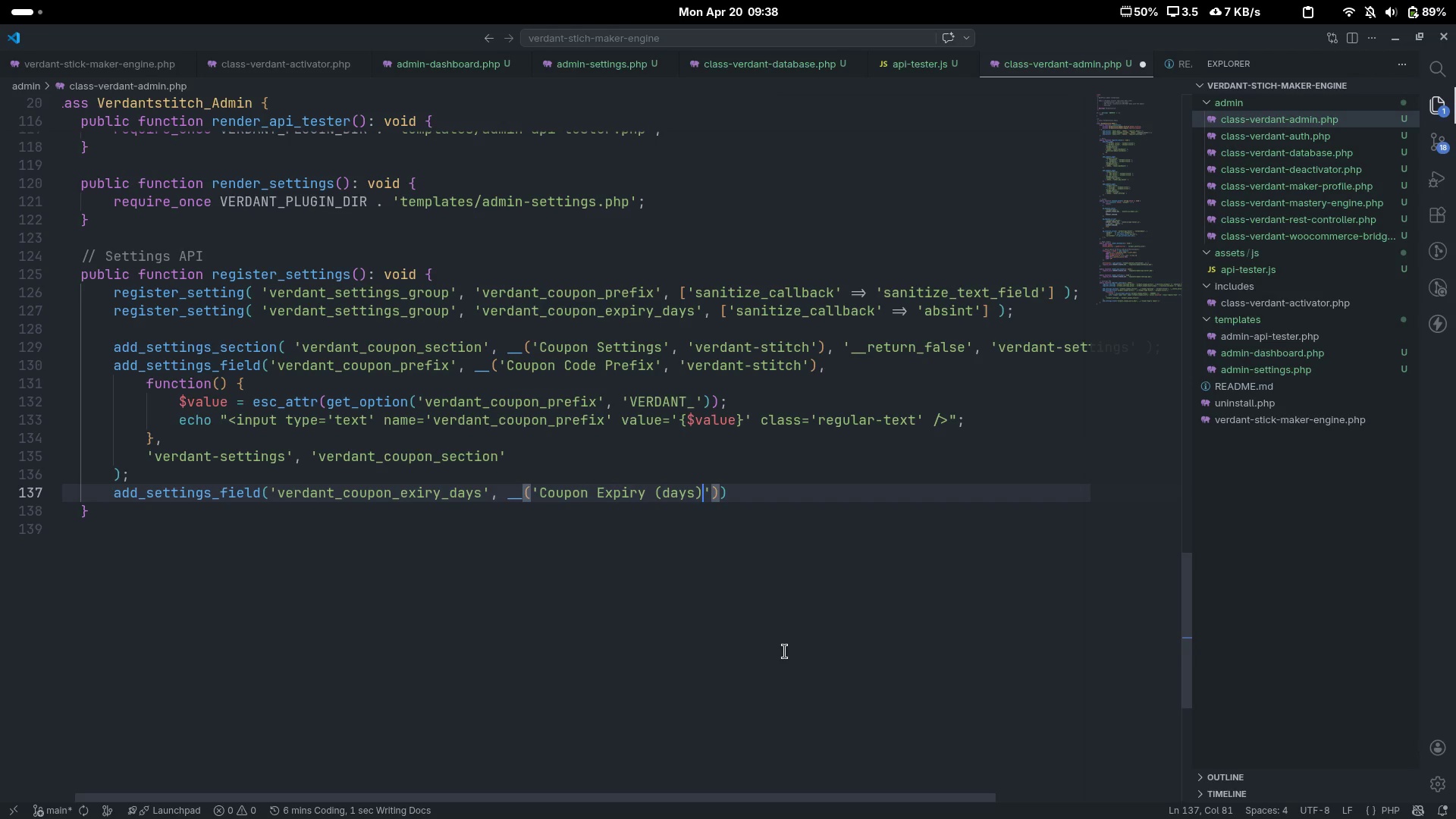 
key(ArrowRight)
 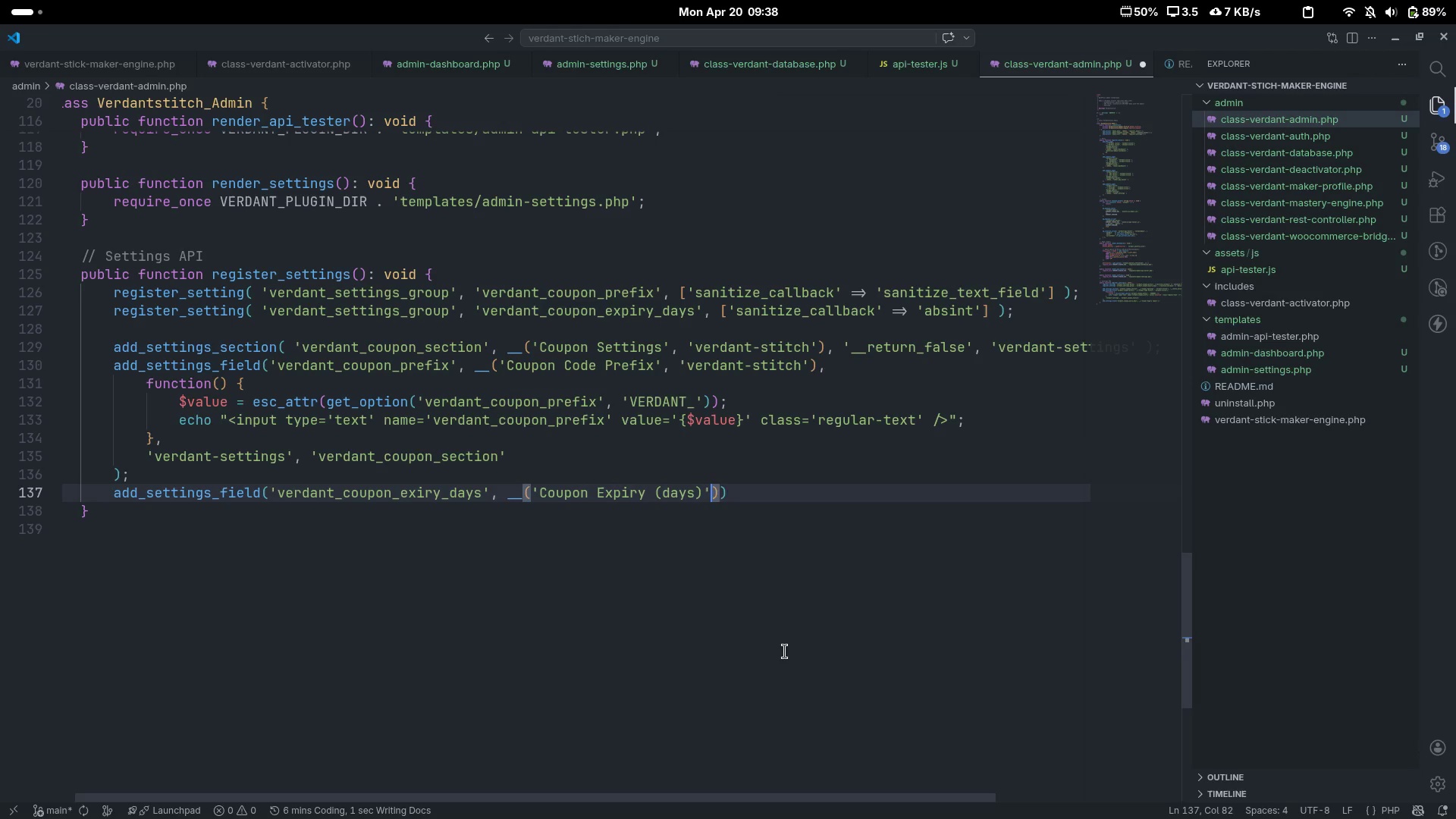 
type(, 'verdant-stitch)
 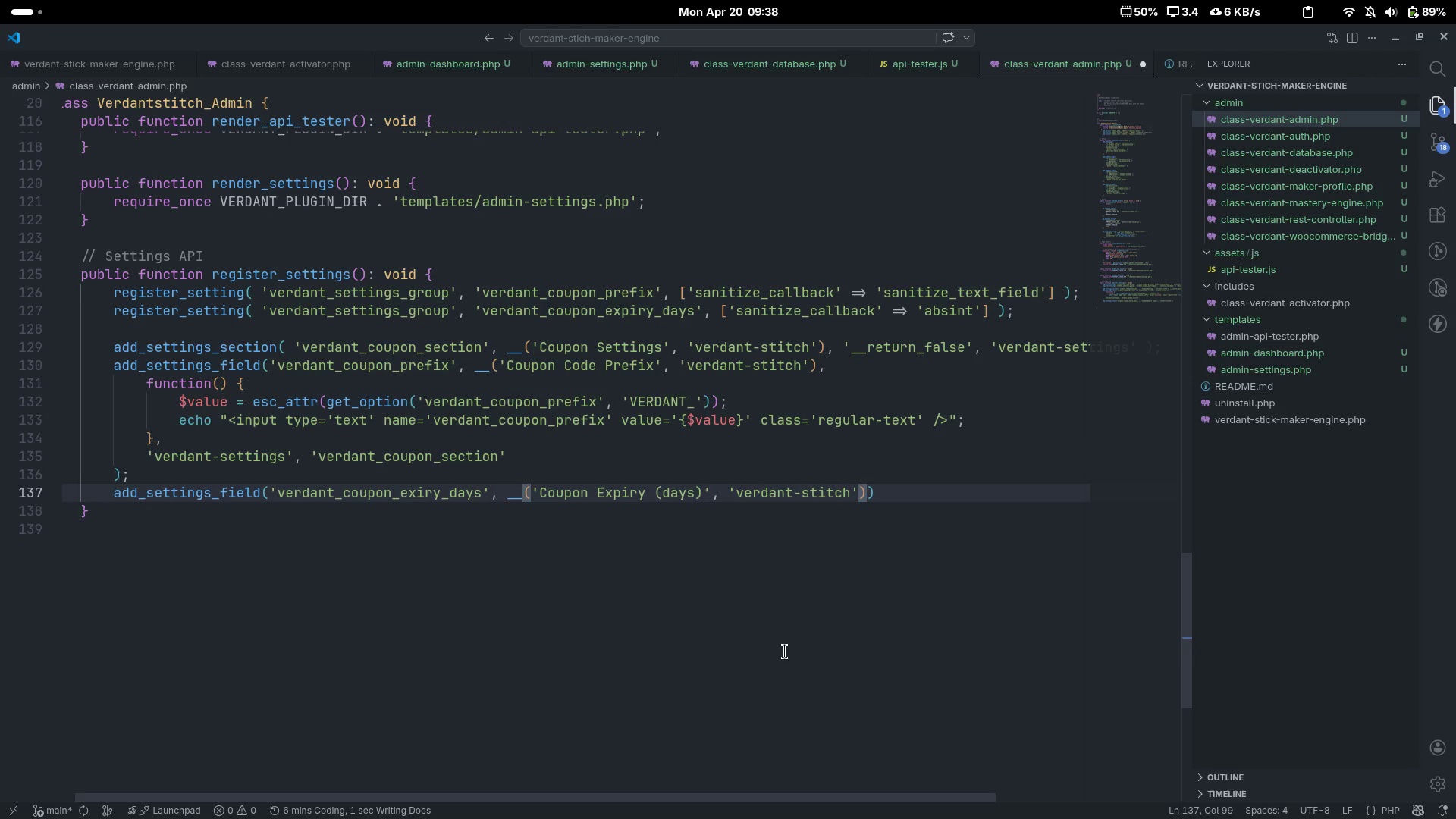 
key(Control+ArrowRight)
 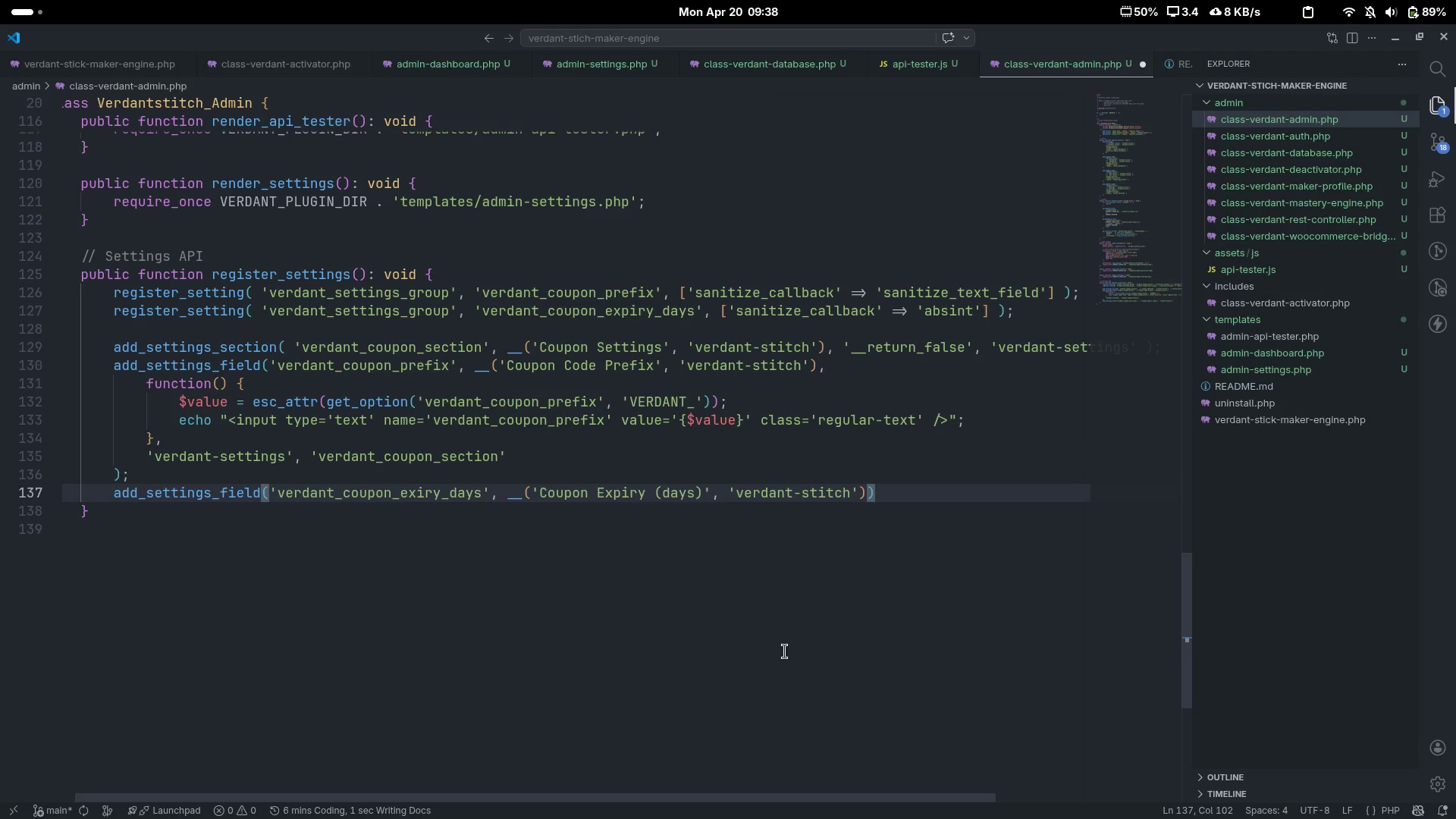 
wait(8.82)
 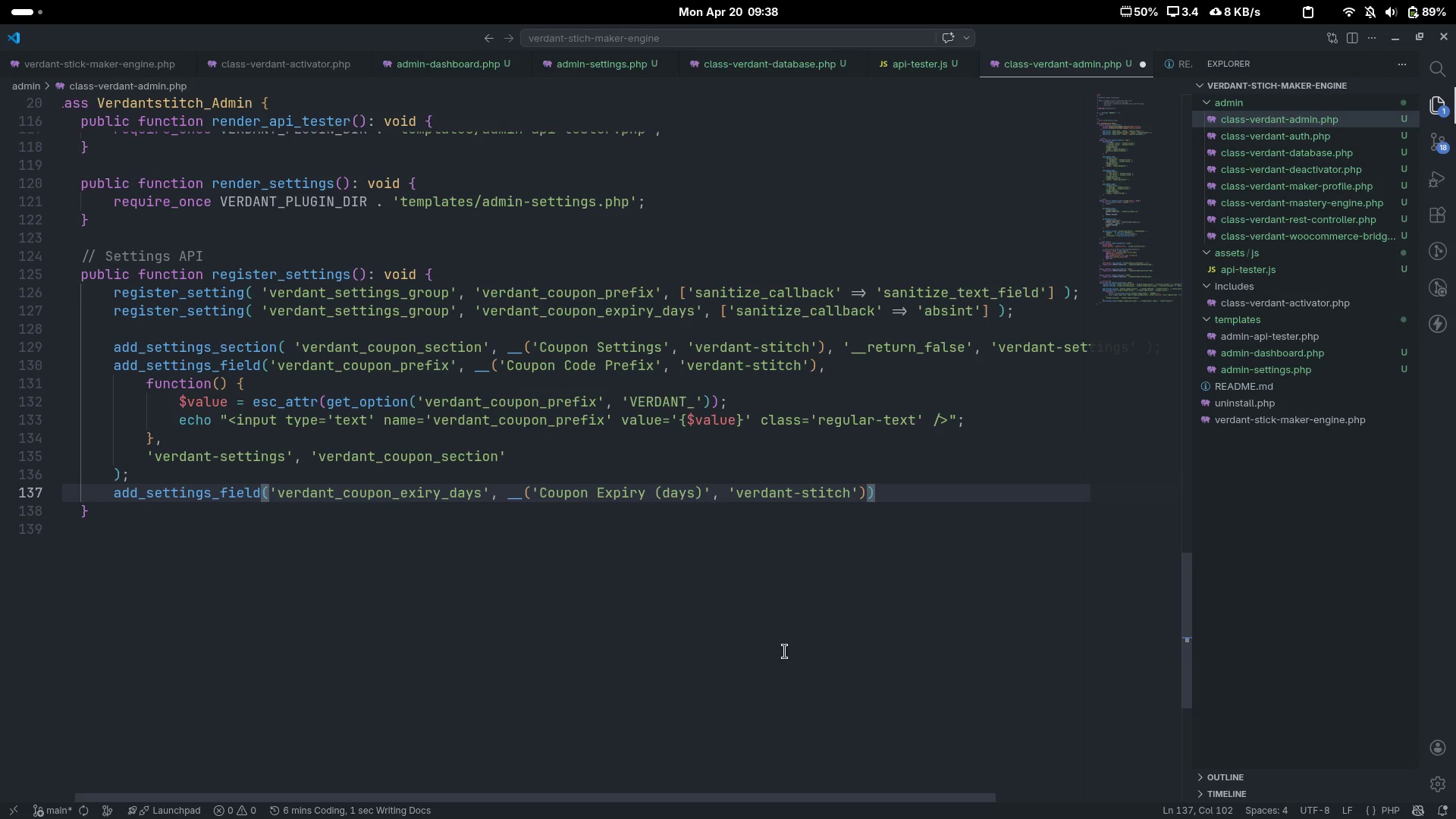 
key(ArrowLeft)
 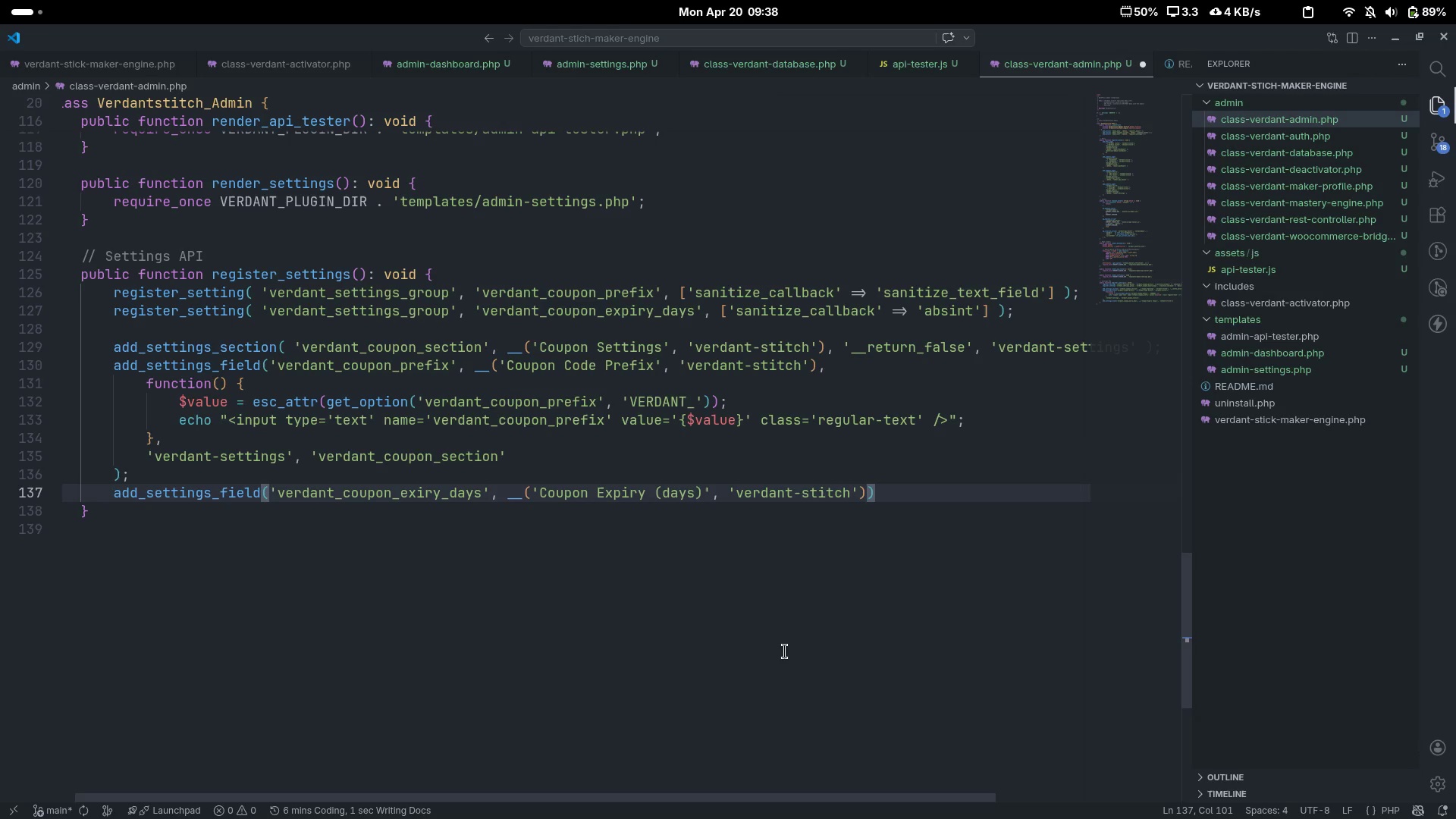 
key(Comma)
 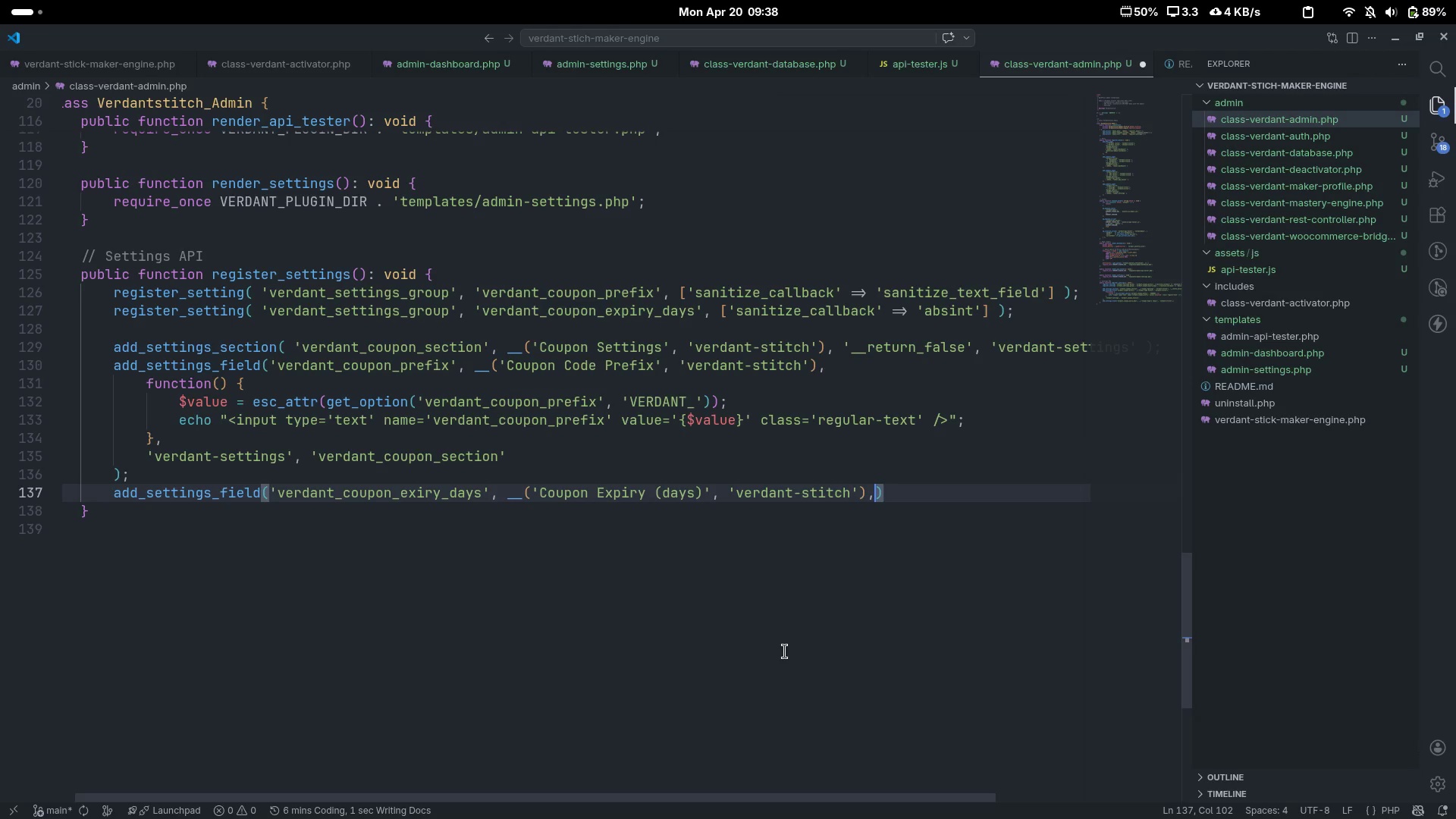 
key(Enter)
 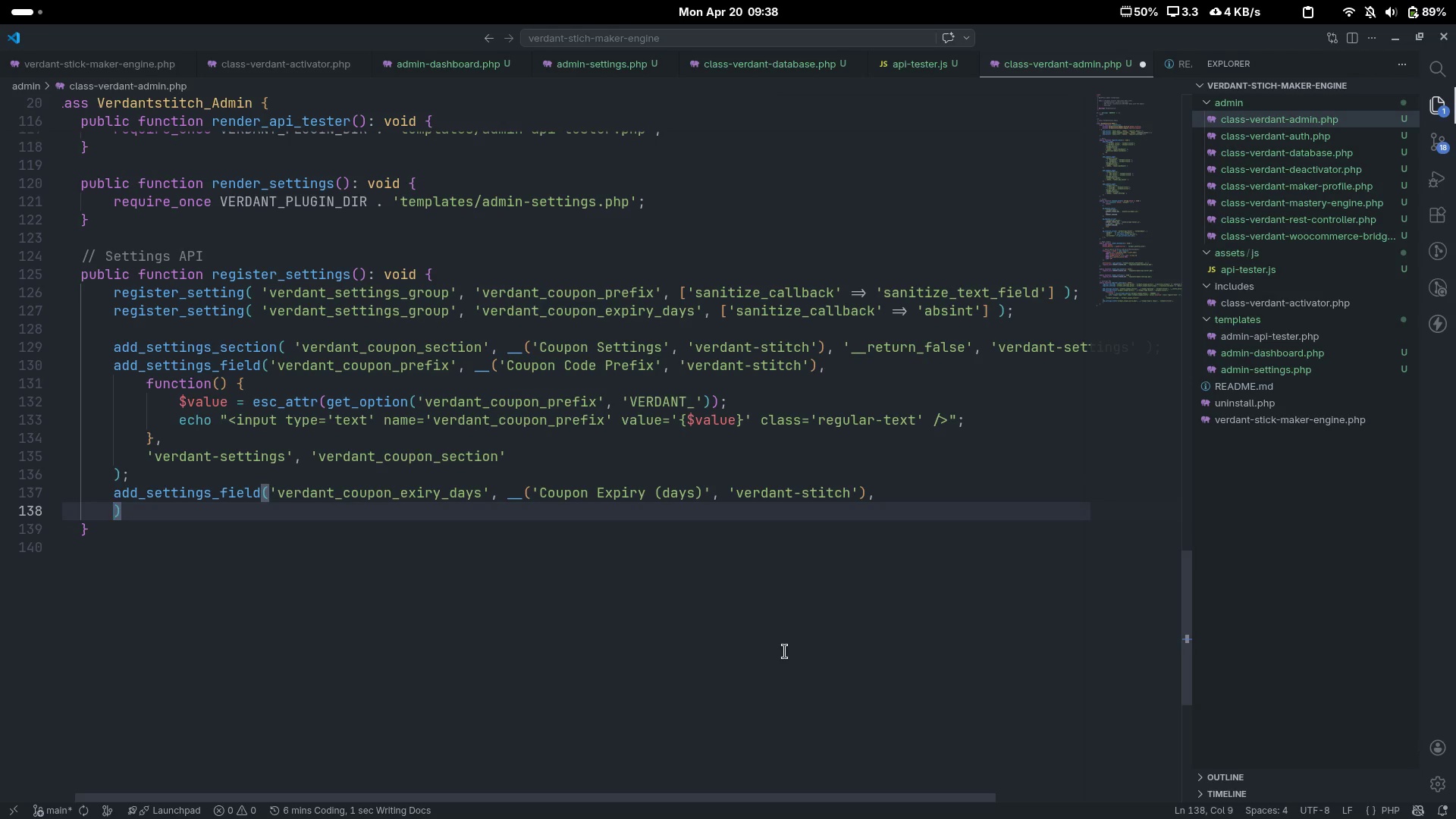 
key(Tab)
 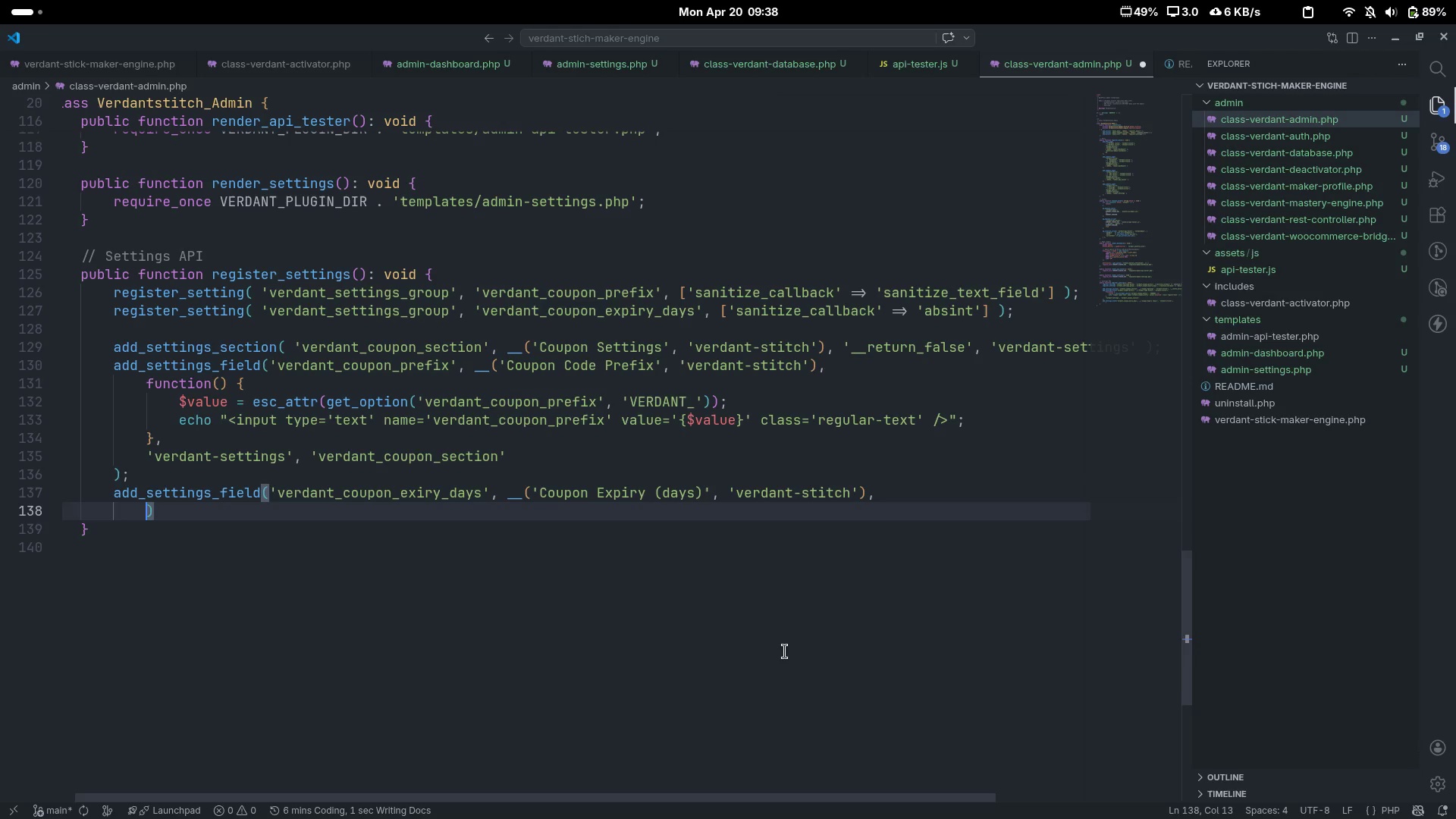 
key(Enter)
 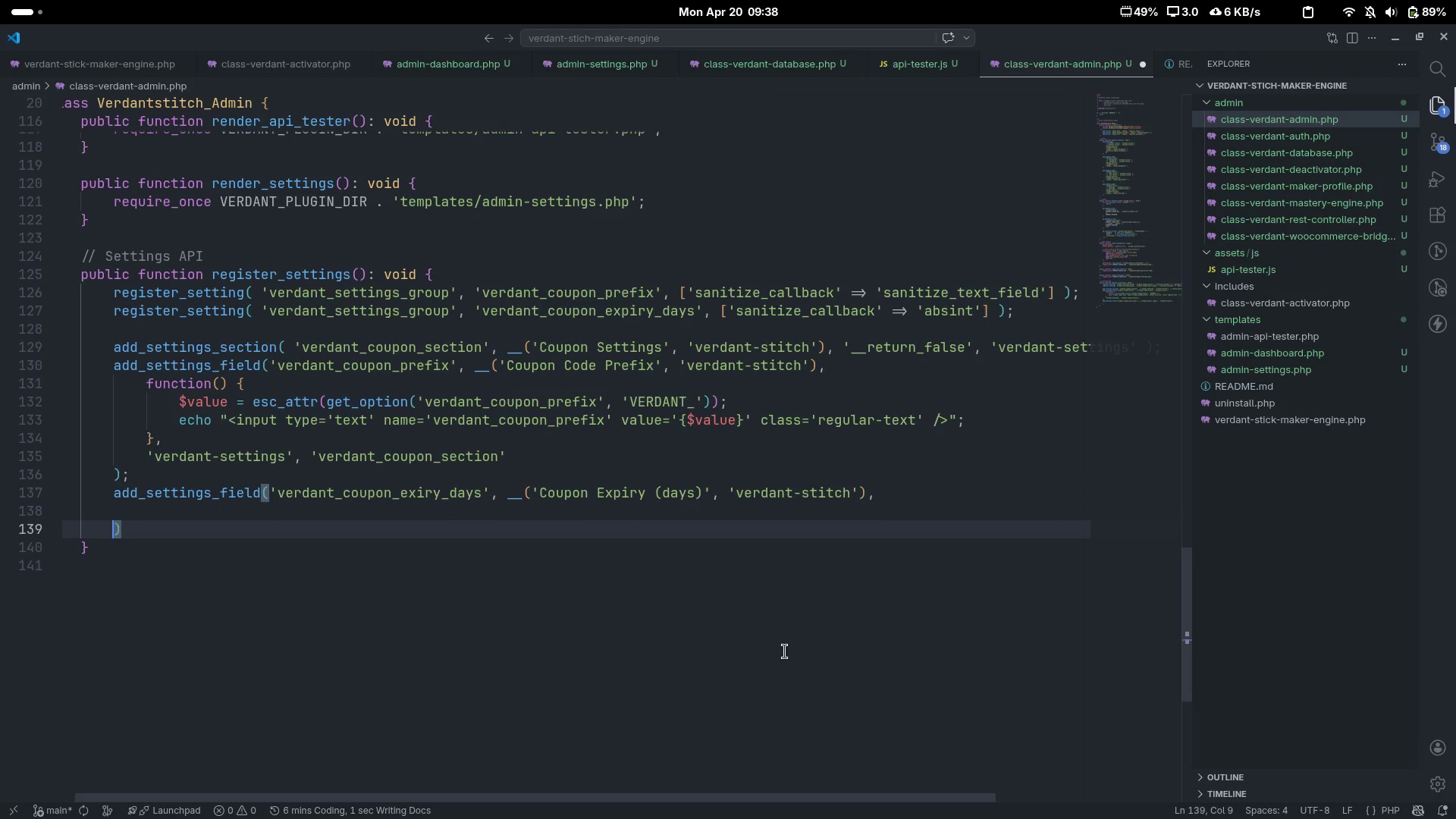 
key(ArrowUp)
 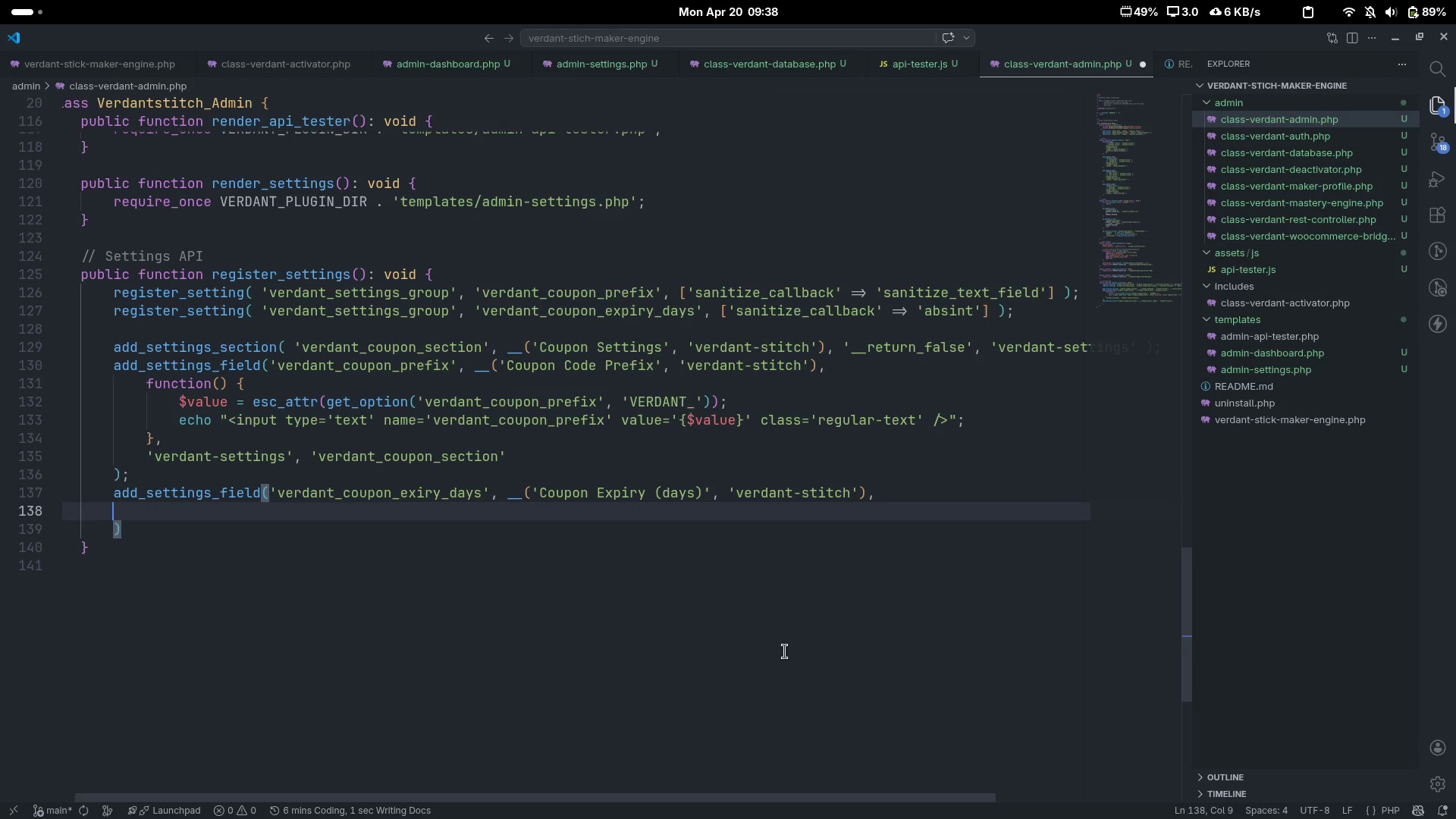 
key(Tab)
type(functiuon)
 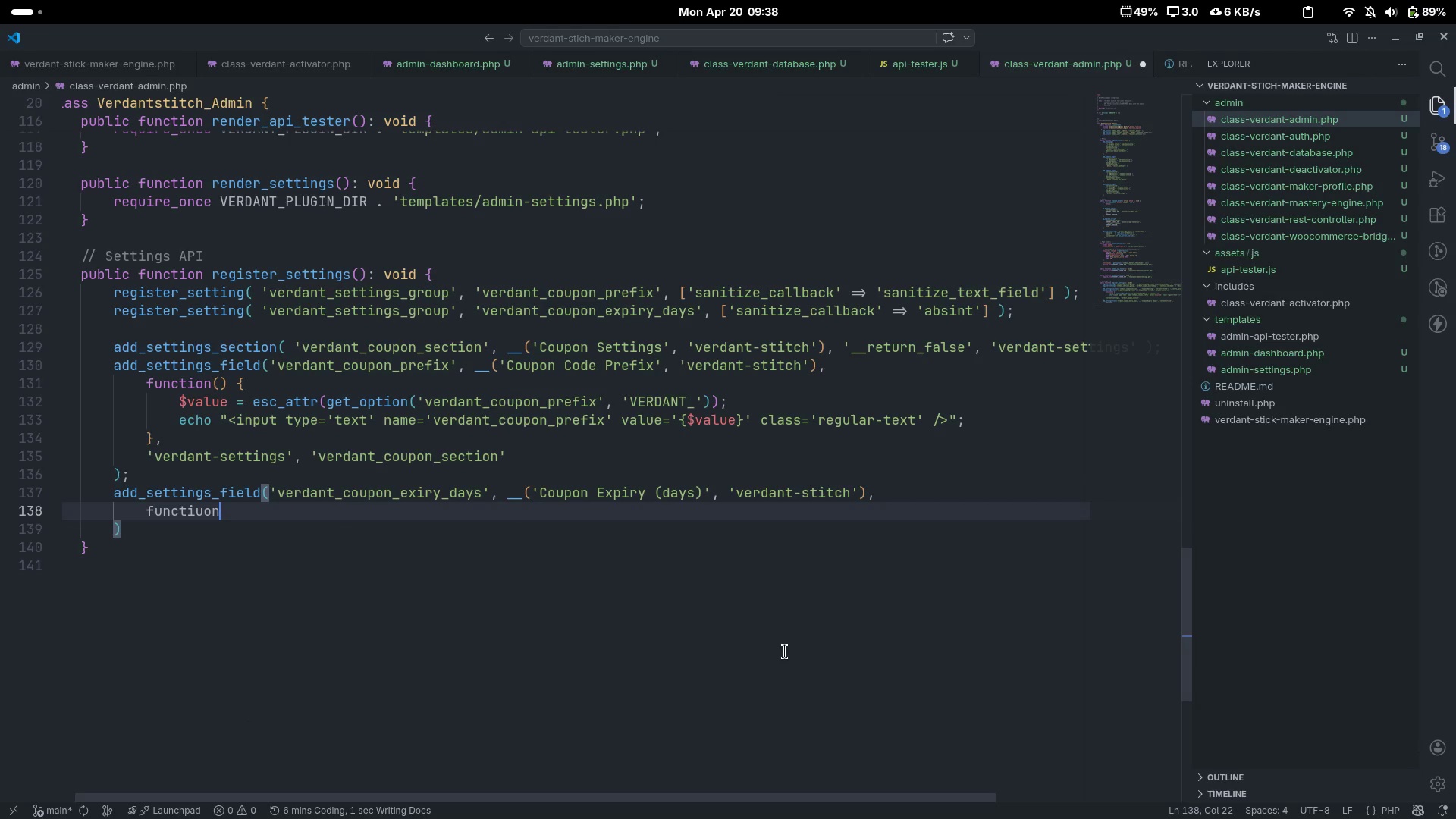 
key(Control+ControlLeft)
 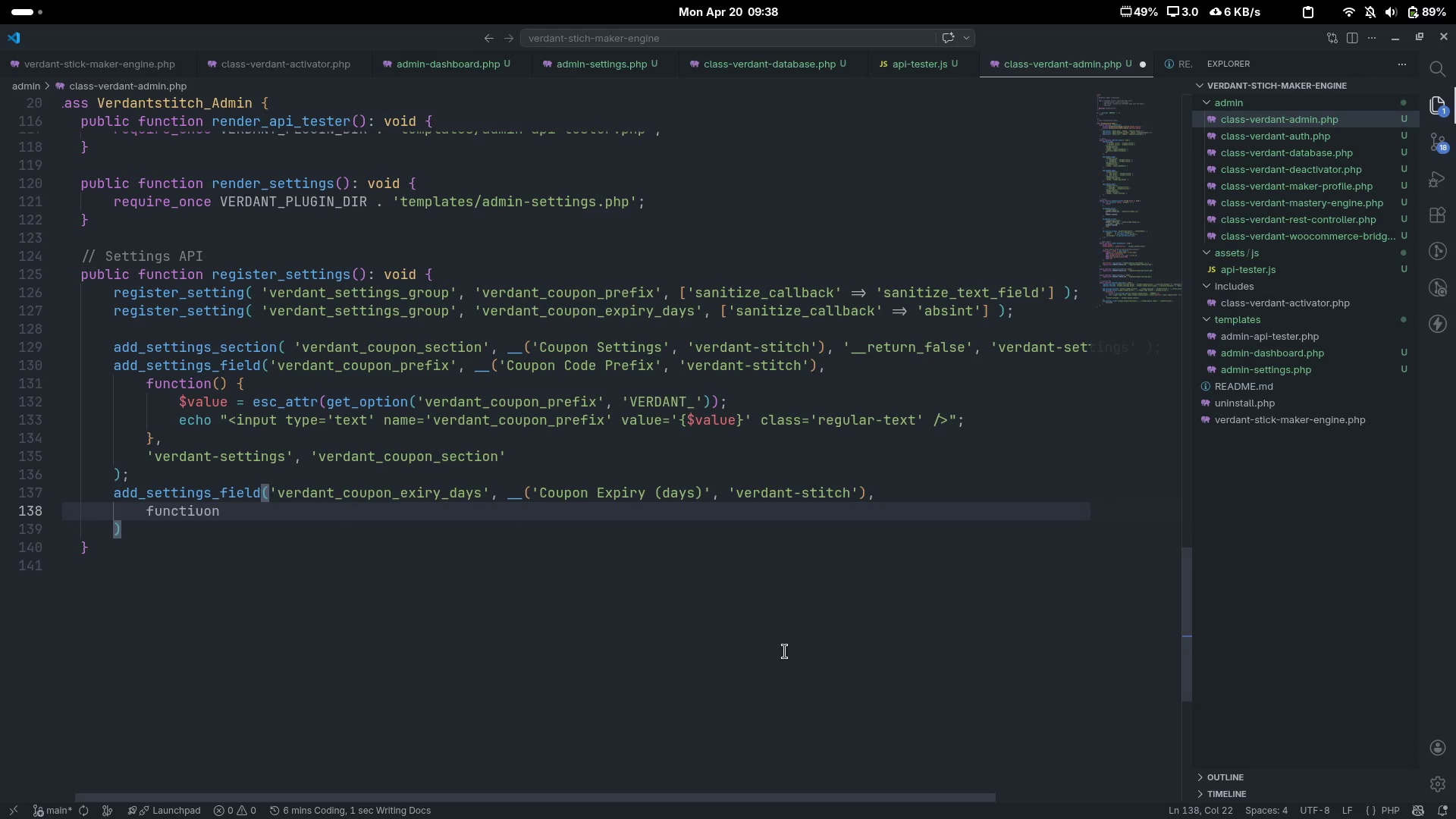 
key(Control+Backspace)
 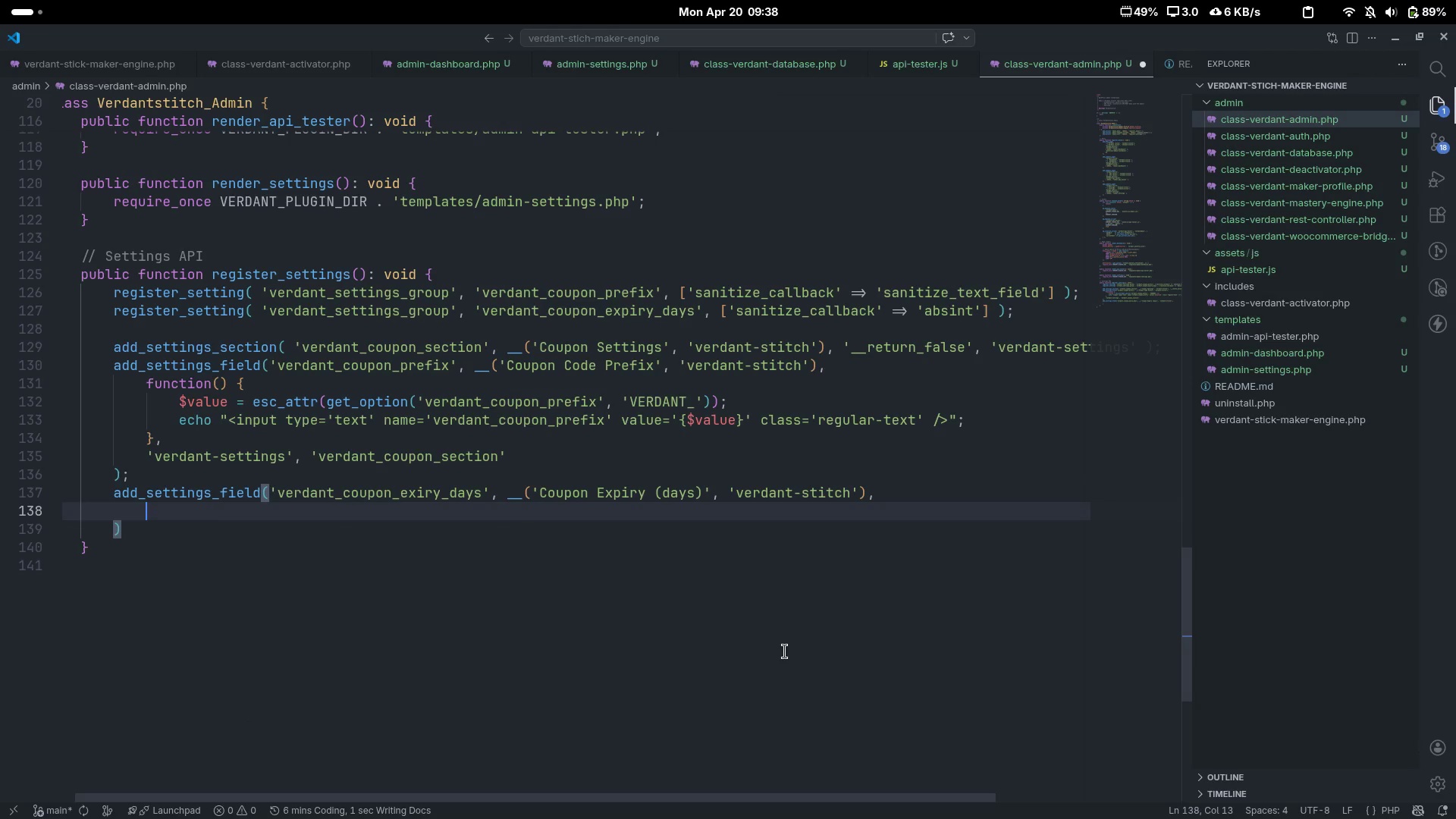 
type(function )
key(Backspace)
type(() {)
 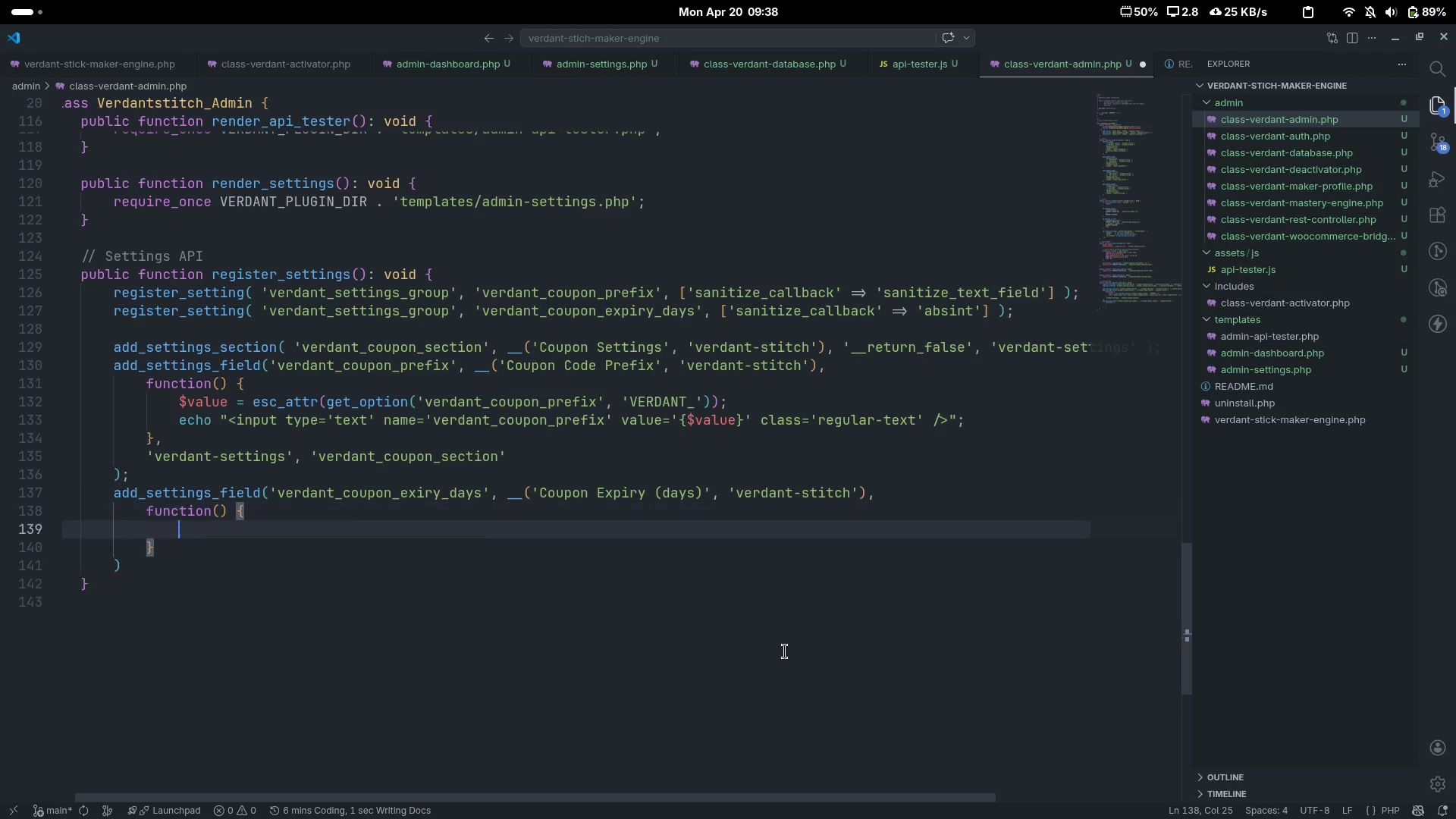 
key(Enter)
 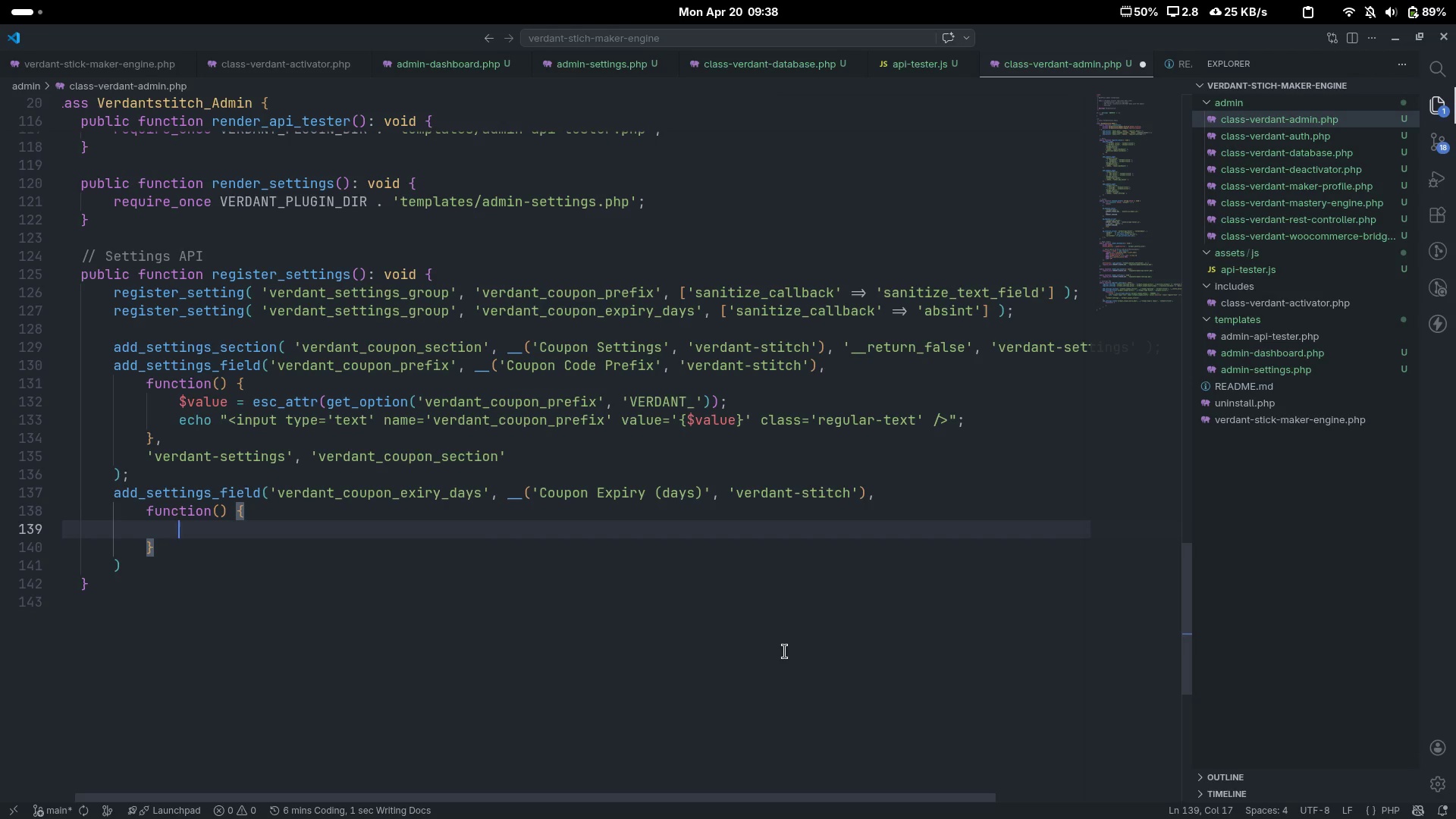 
type($value = absint(get_option)
 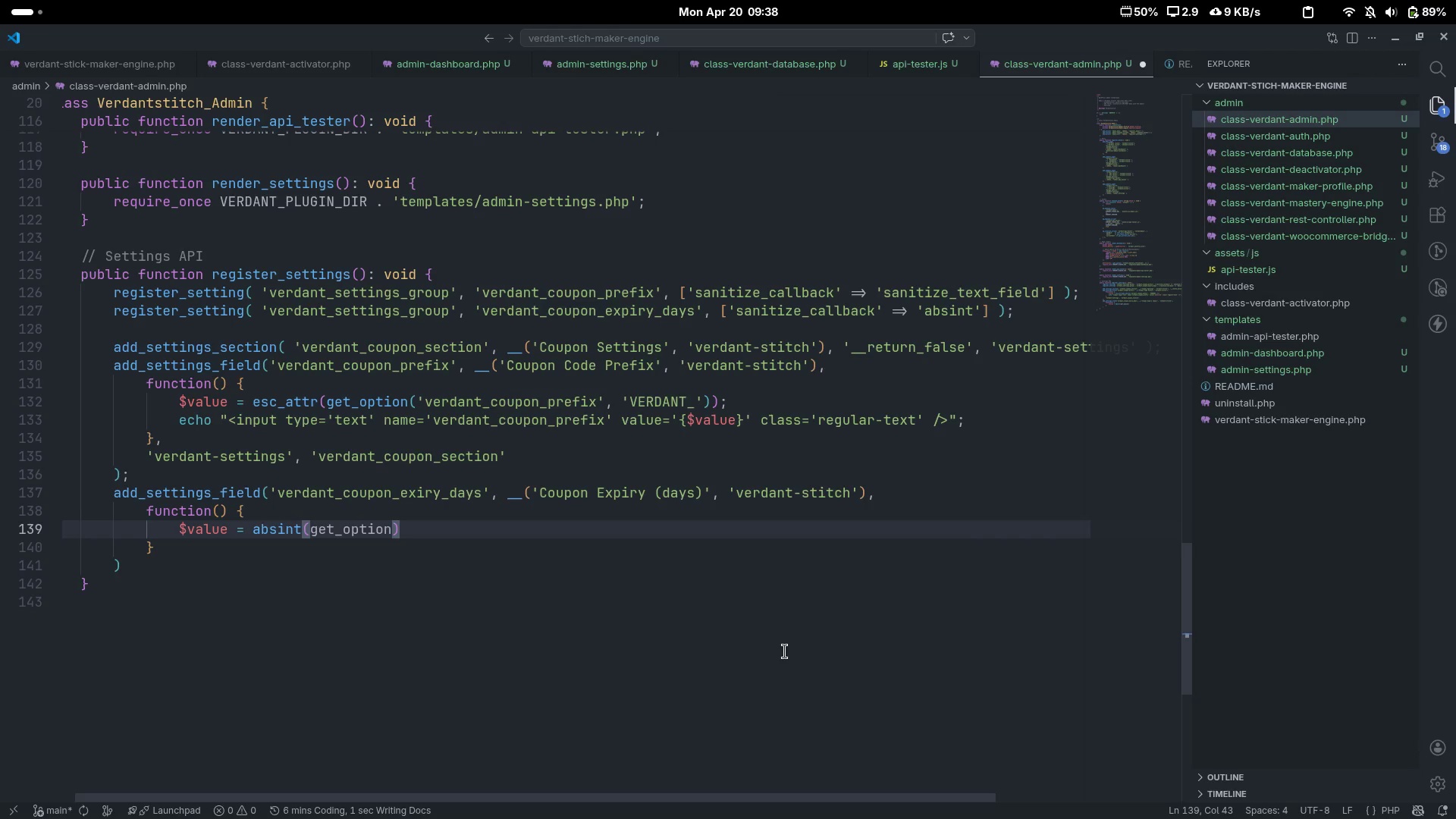 
wait(6.7)
 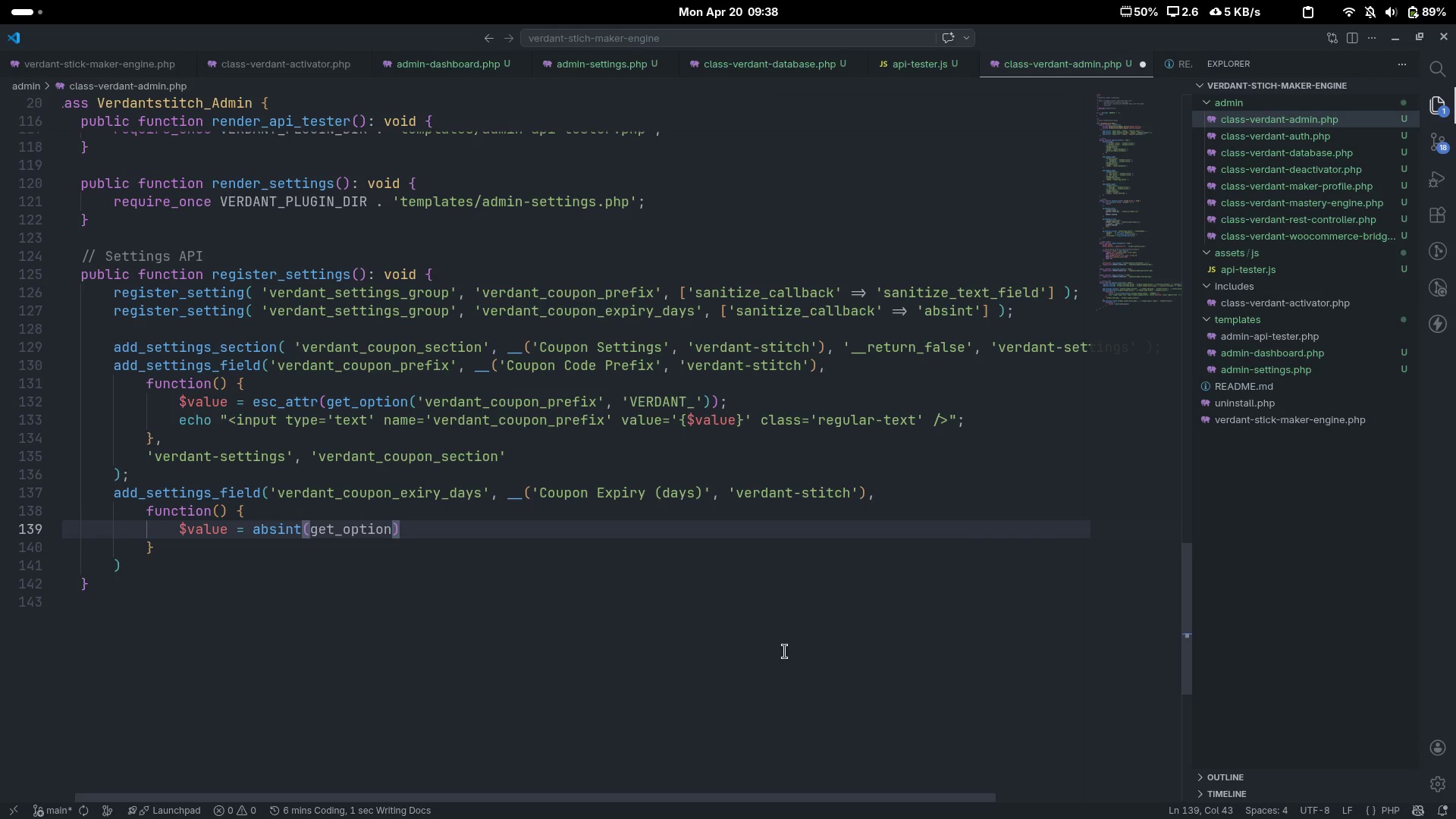 
type(('verdant_coupon_expiry_days)
 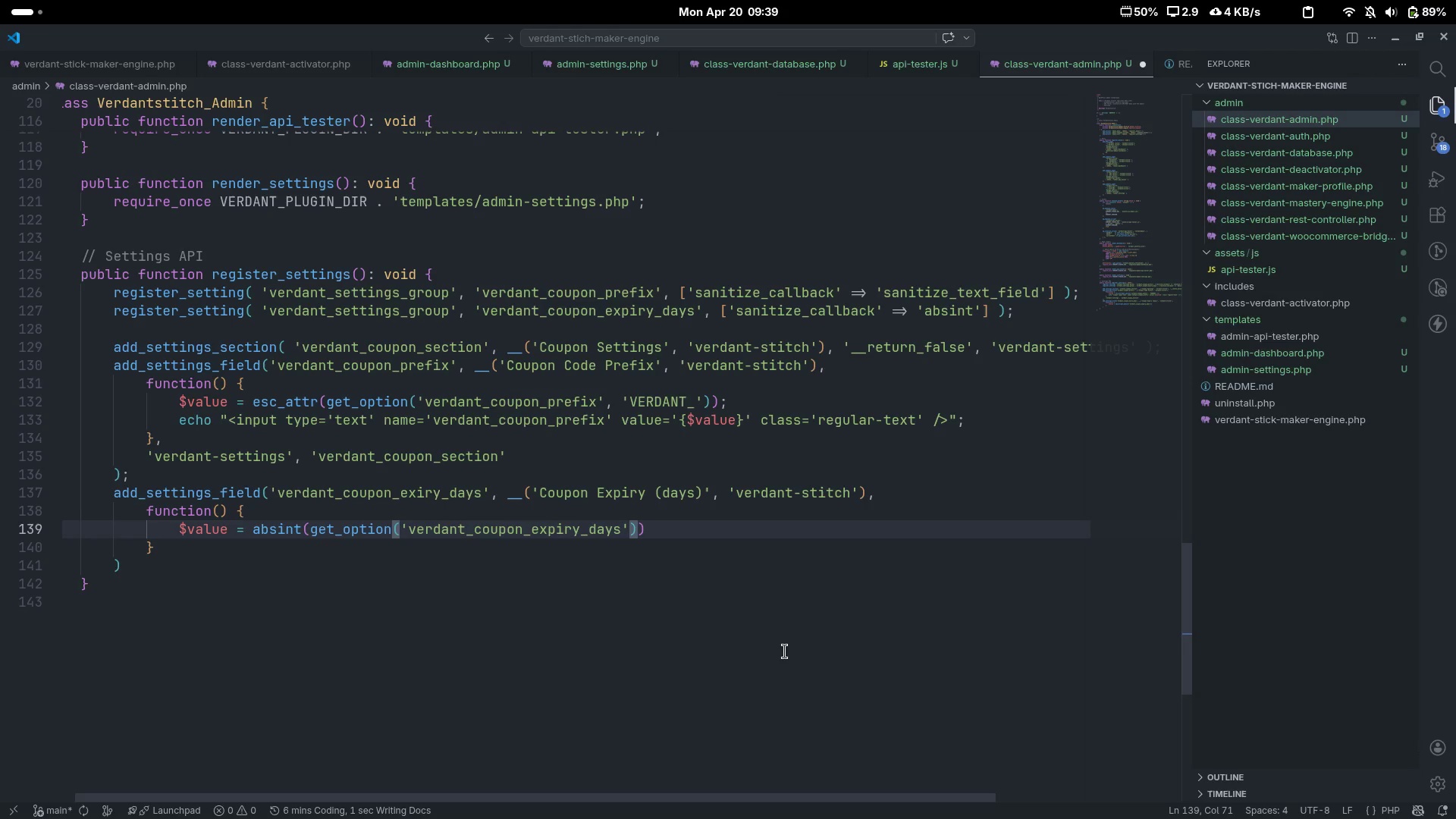 
key(ArrowRight)
 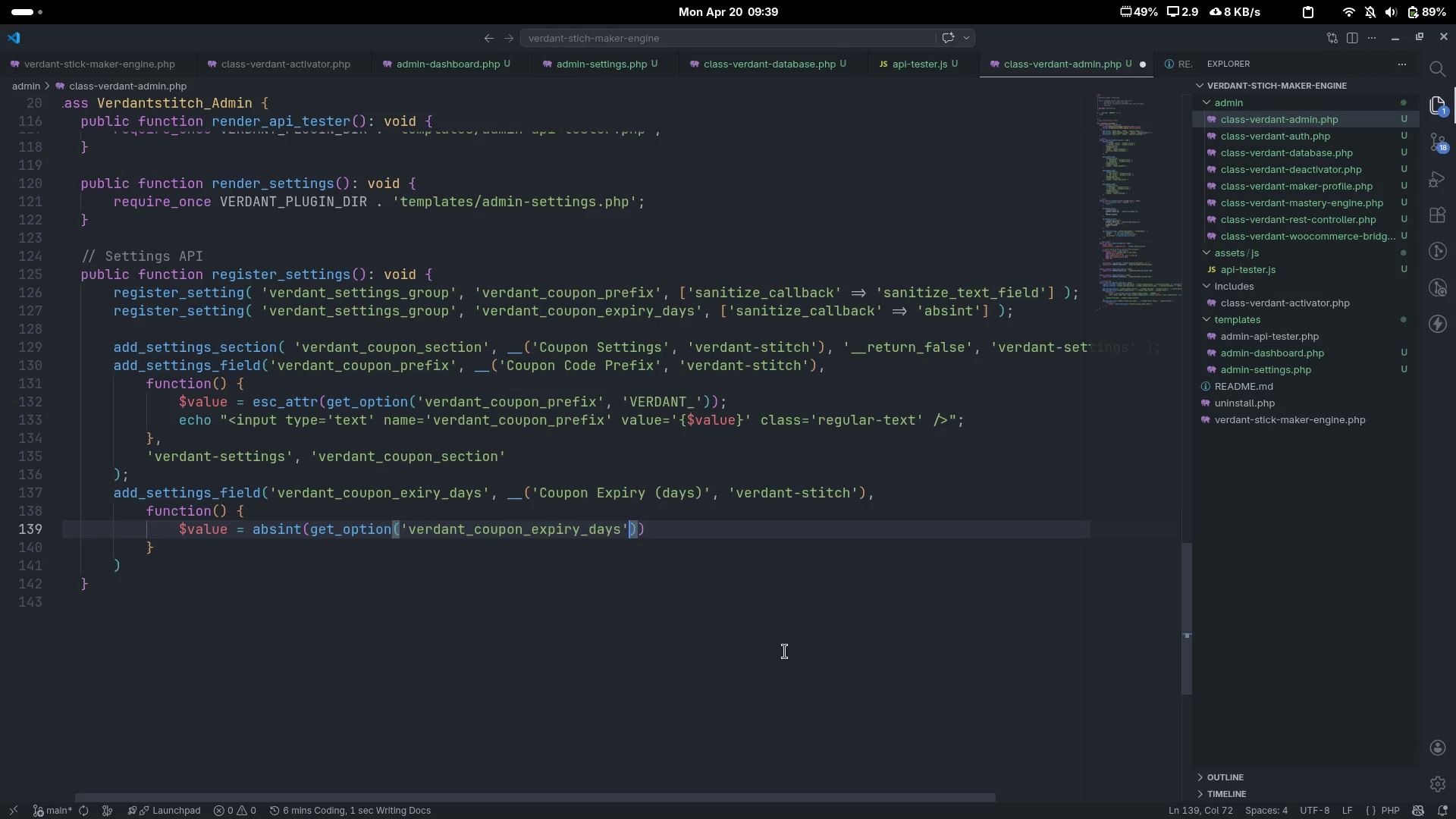 
type(, 30)
 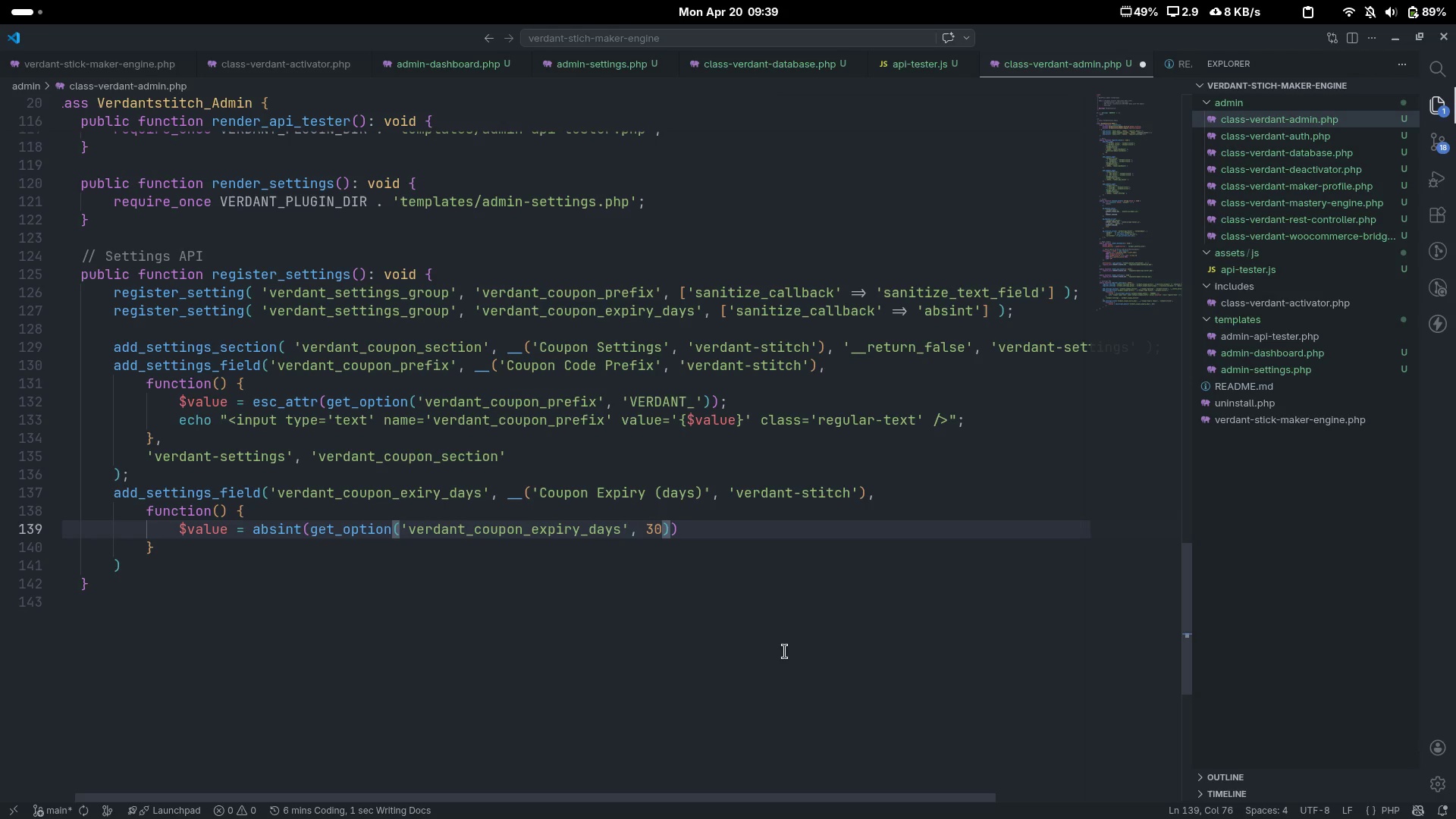 
key(ArrowRight)
 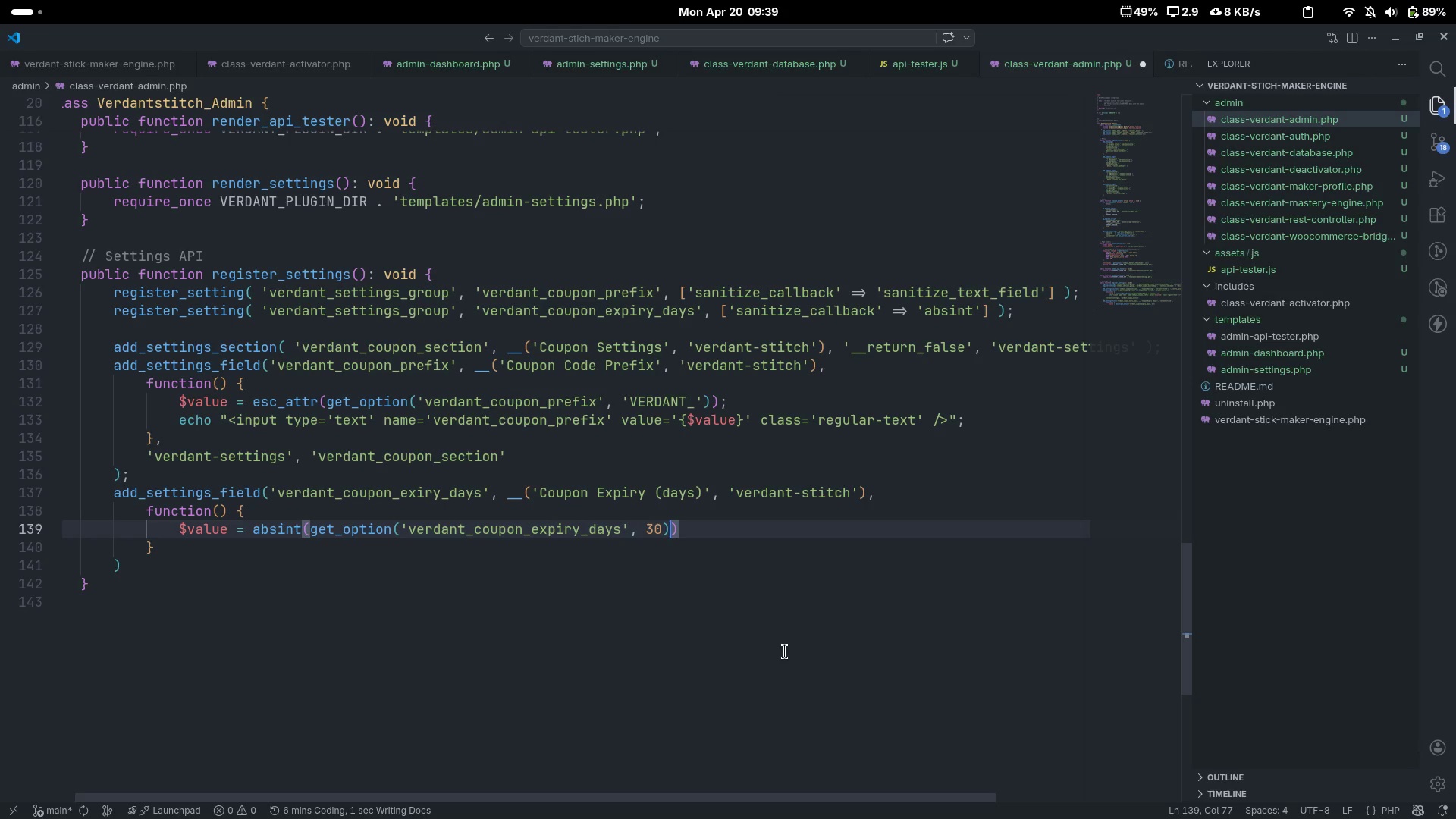 
key(ArrowRight)
 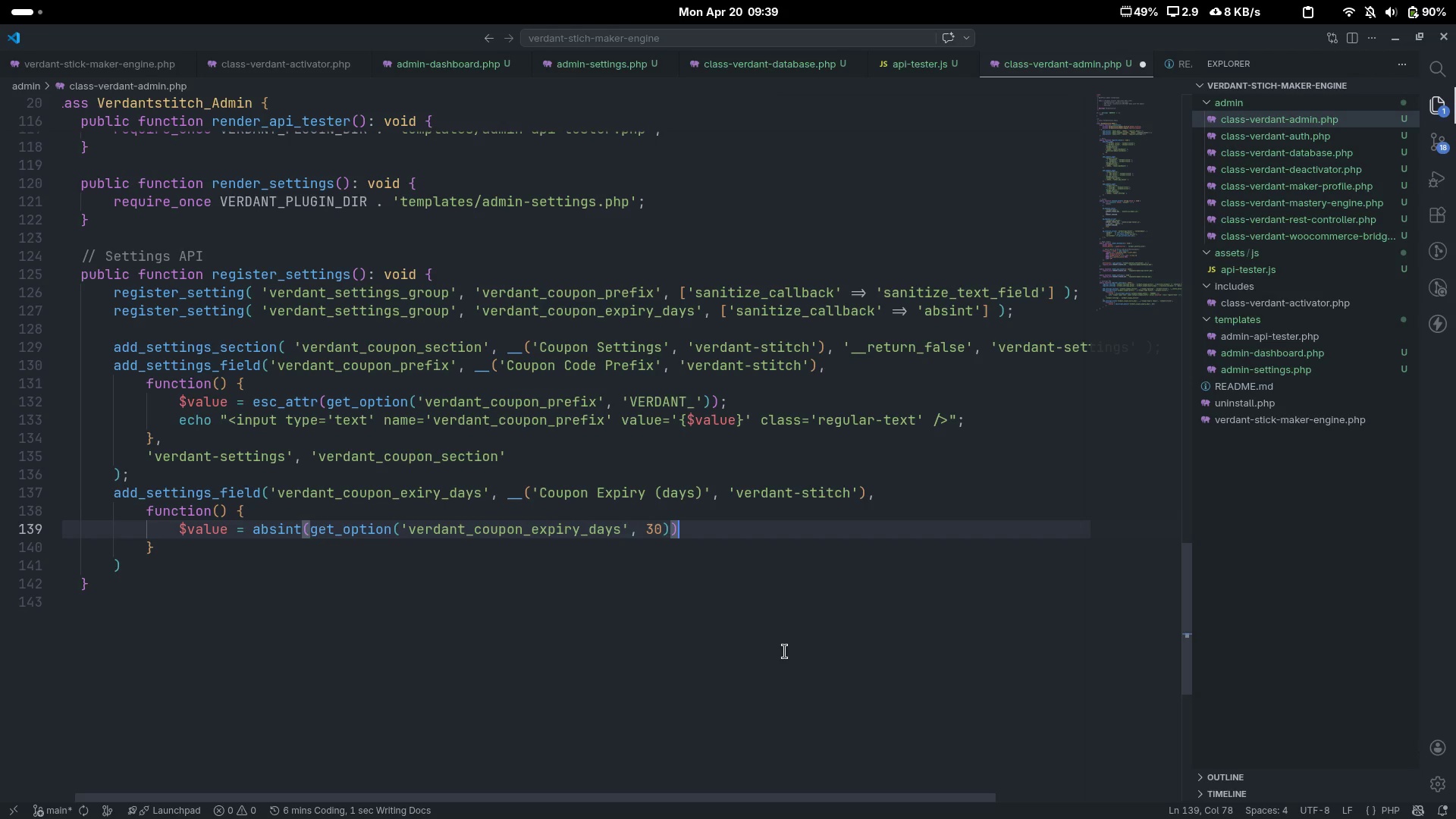 
key(Semicolon)
 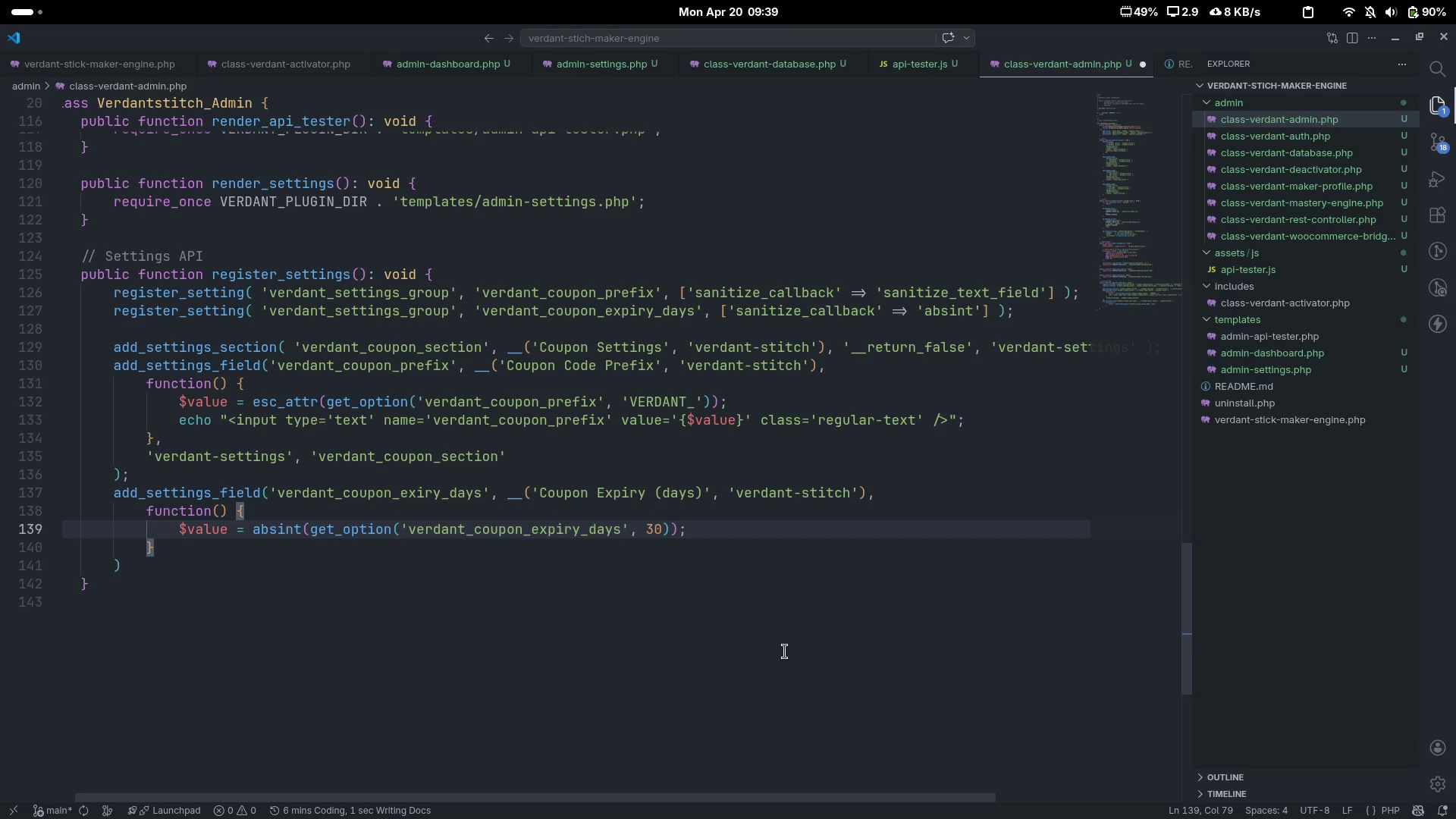 
key(Enter)
 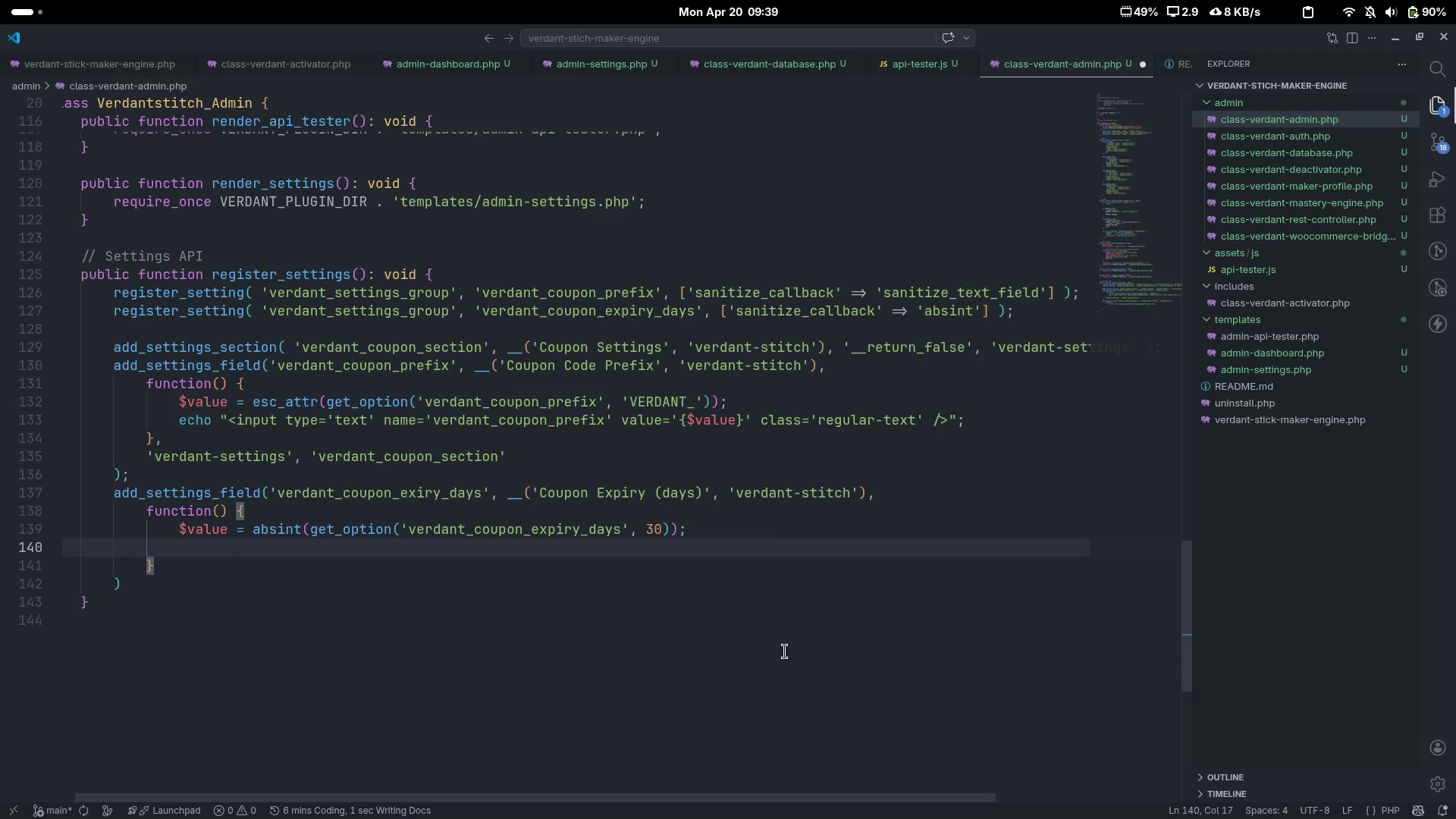 
type(echo "")
 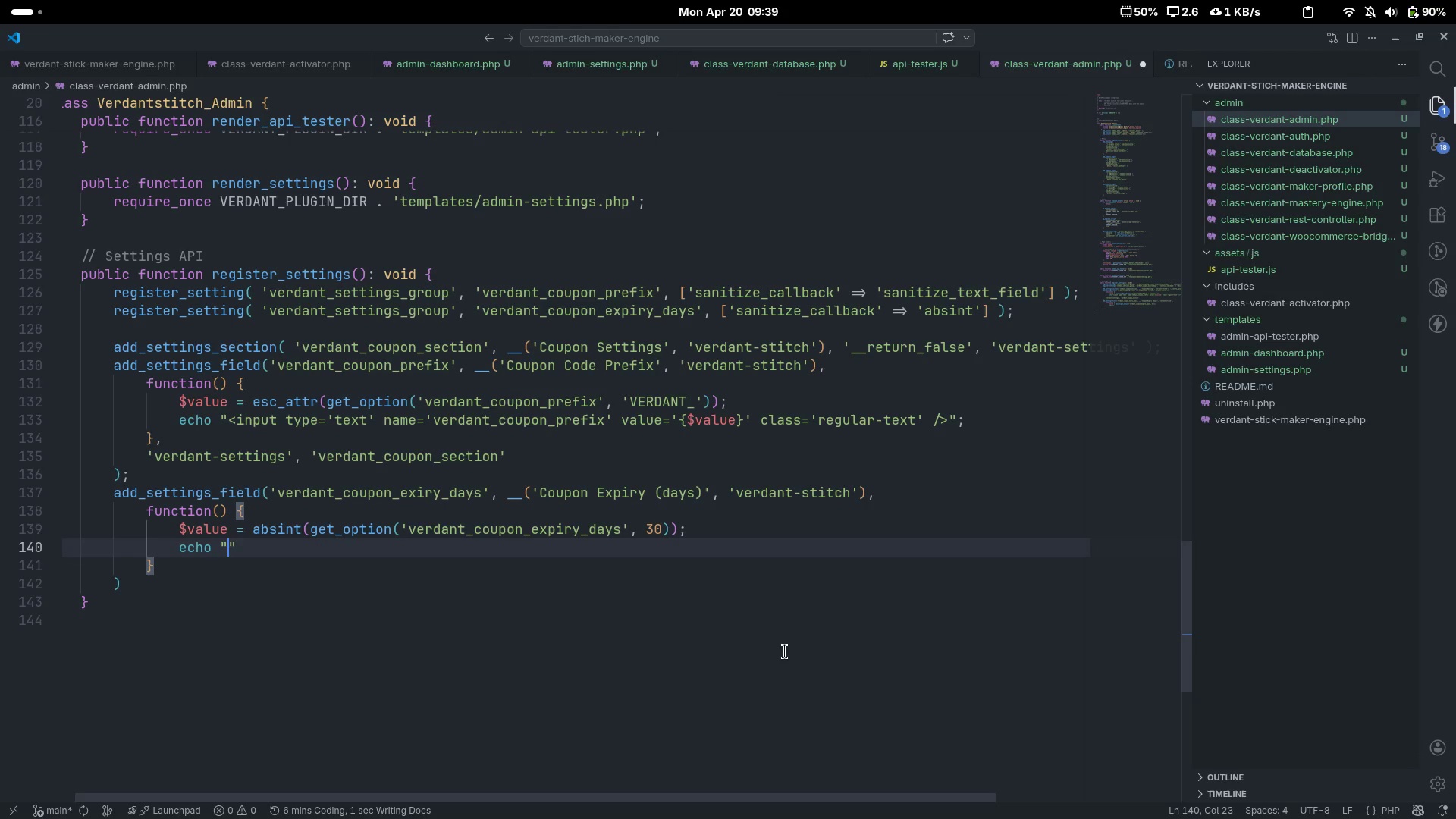 
 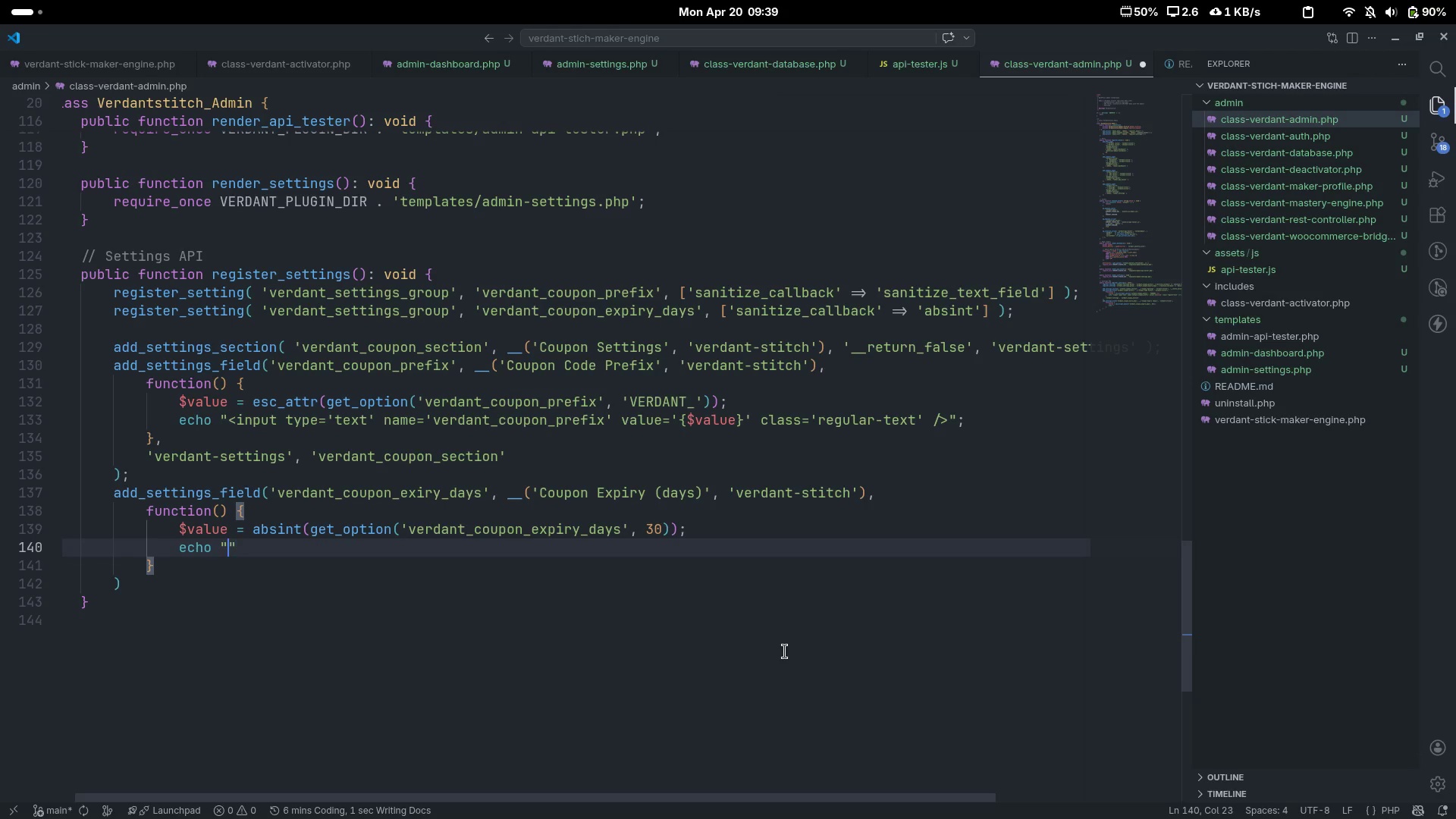 
key(ArrowLeft)
 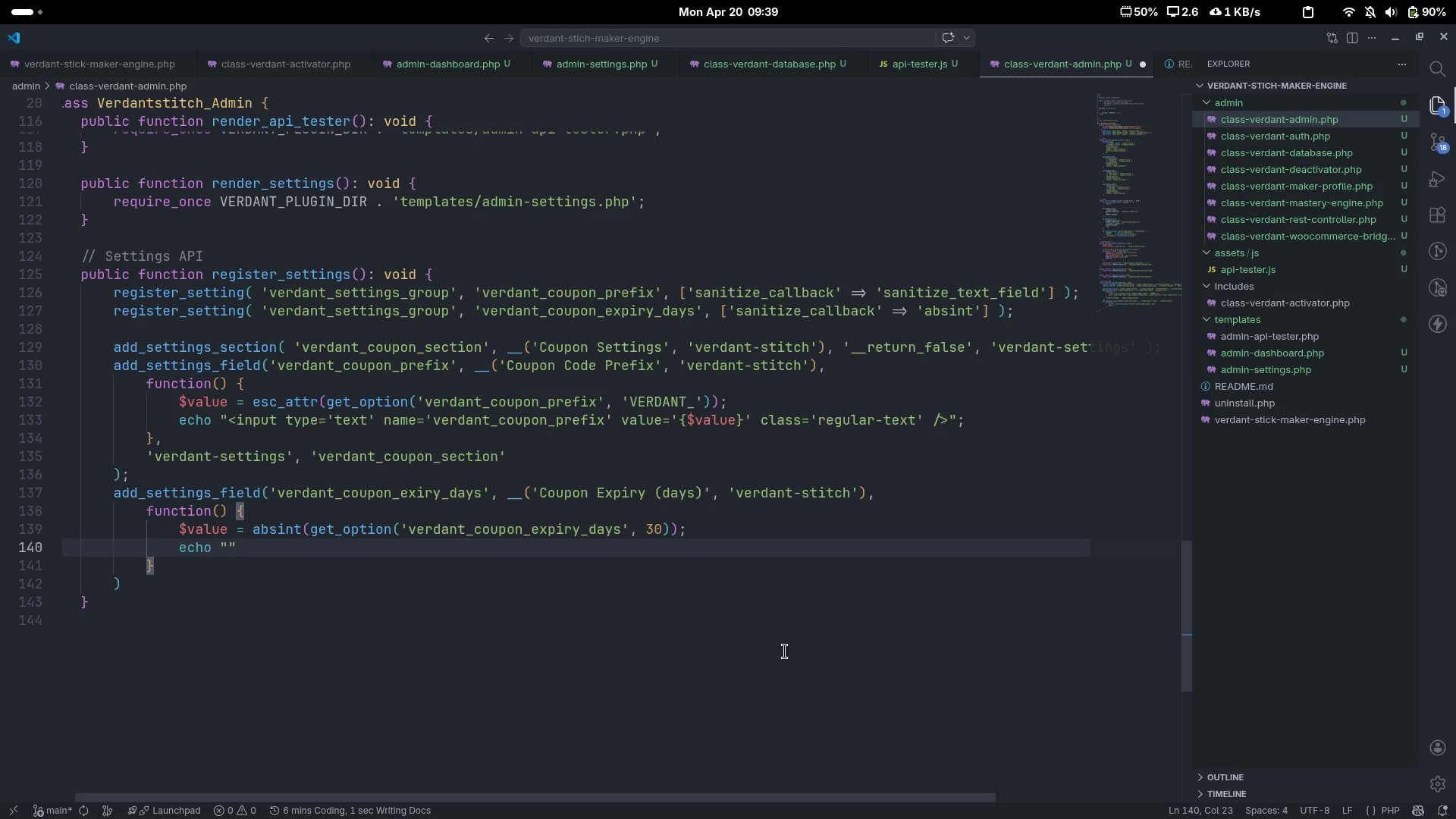 
key(Shift+Comma)
 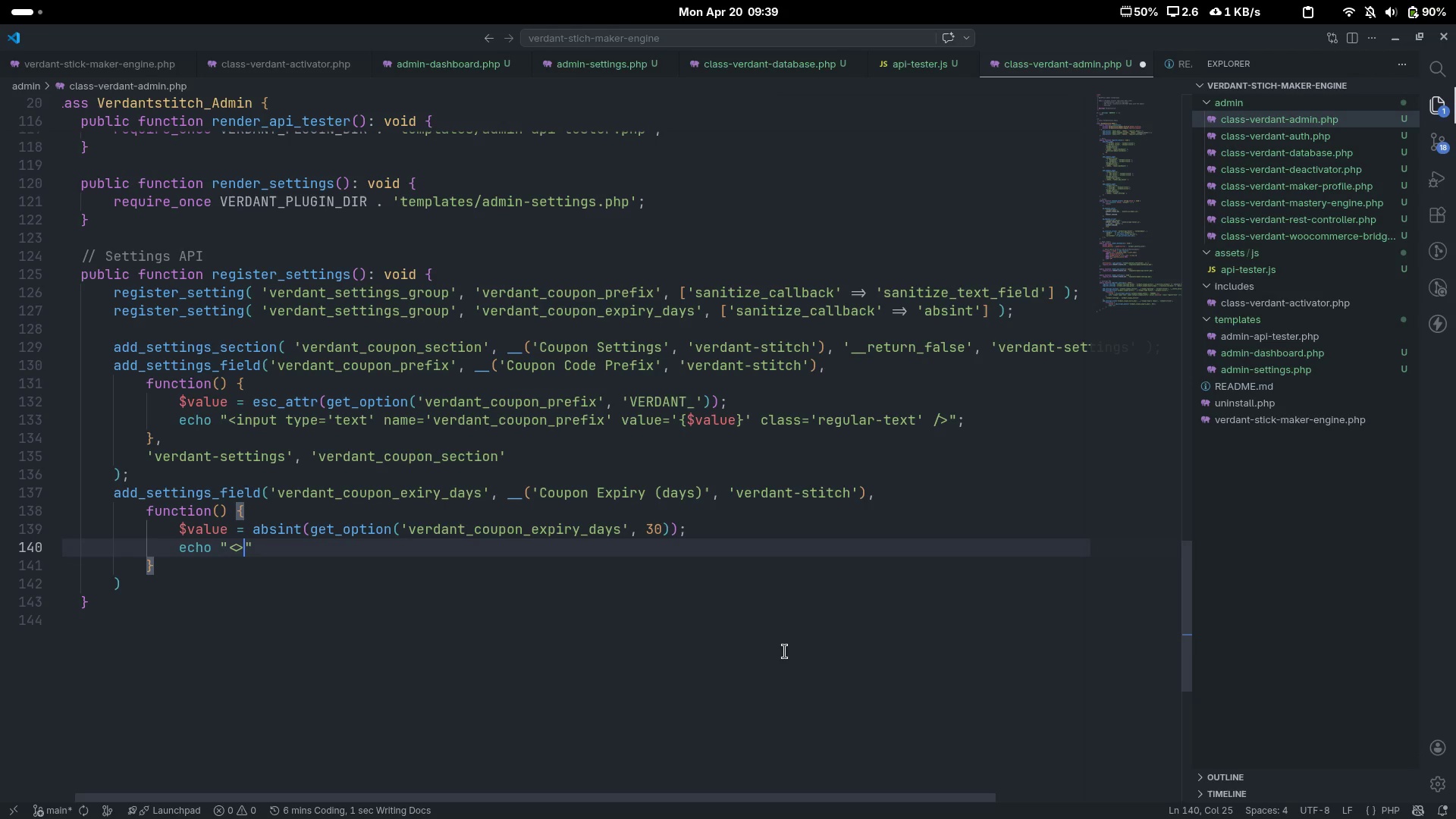 
key(Shift+Period)
 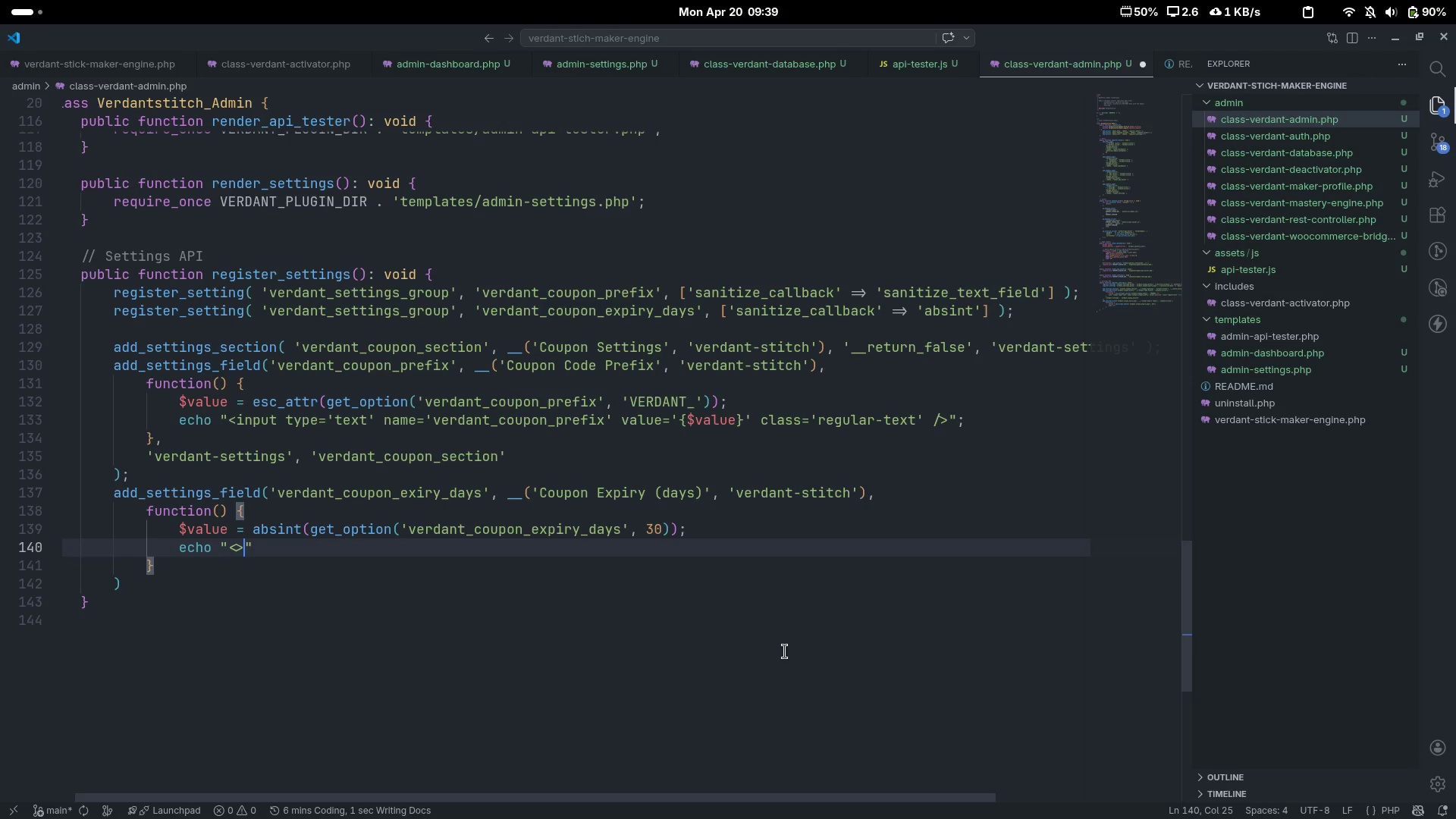 
key(ArrowLeft)
 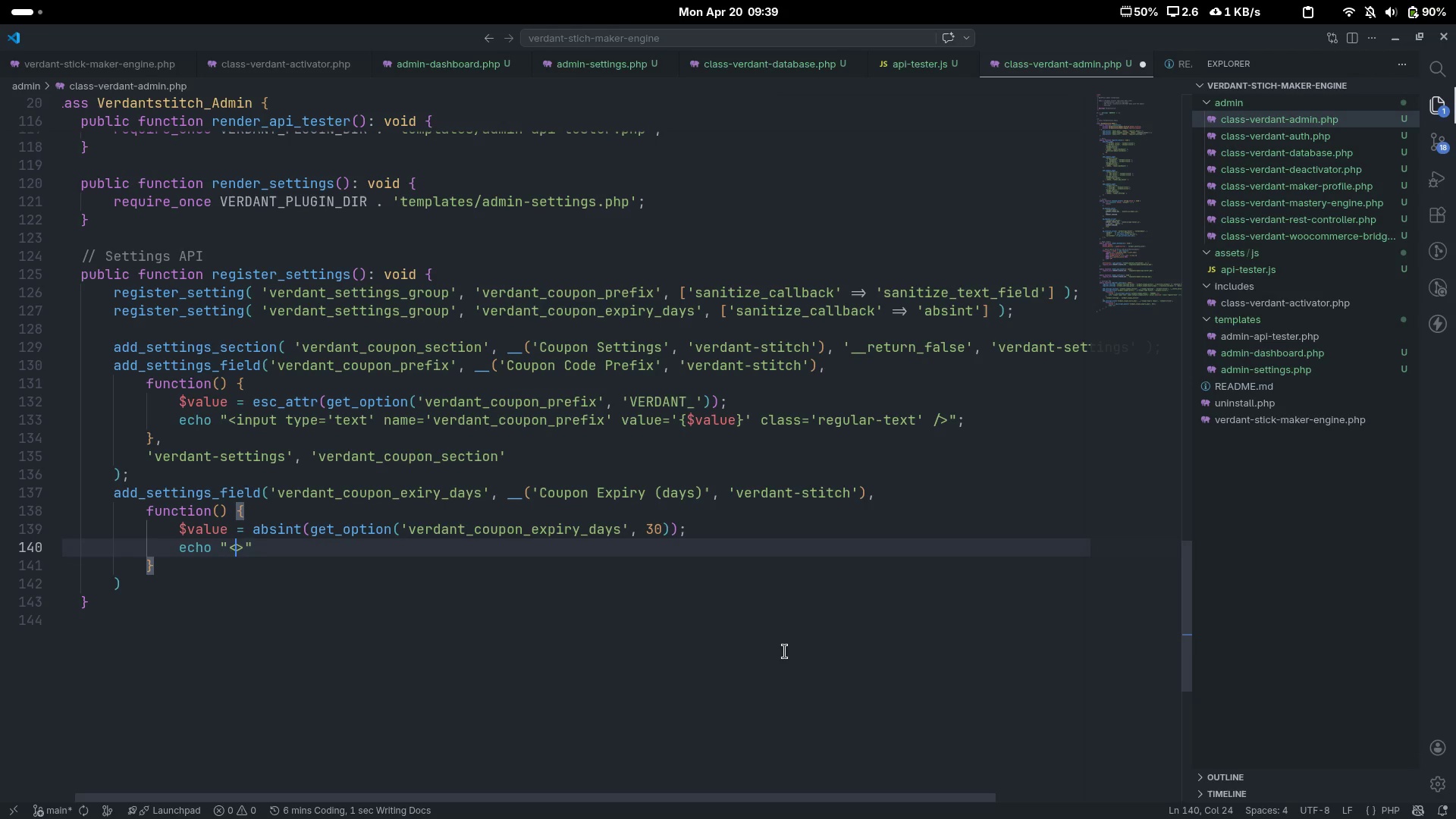 
type(input tyep)
key(Backspace)
type(p)
key(Backspace)
key(Backspace)
type(e)
key(Backspace)
type(pe='')
 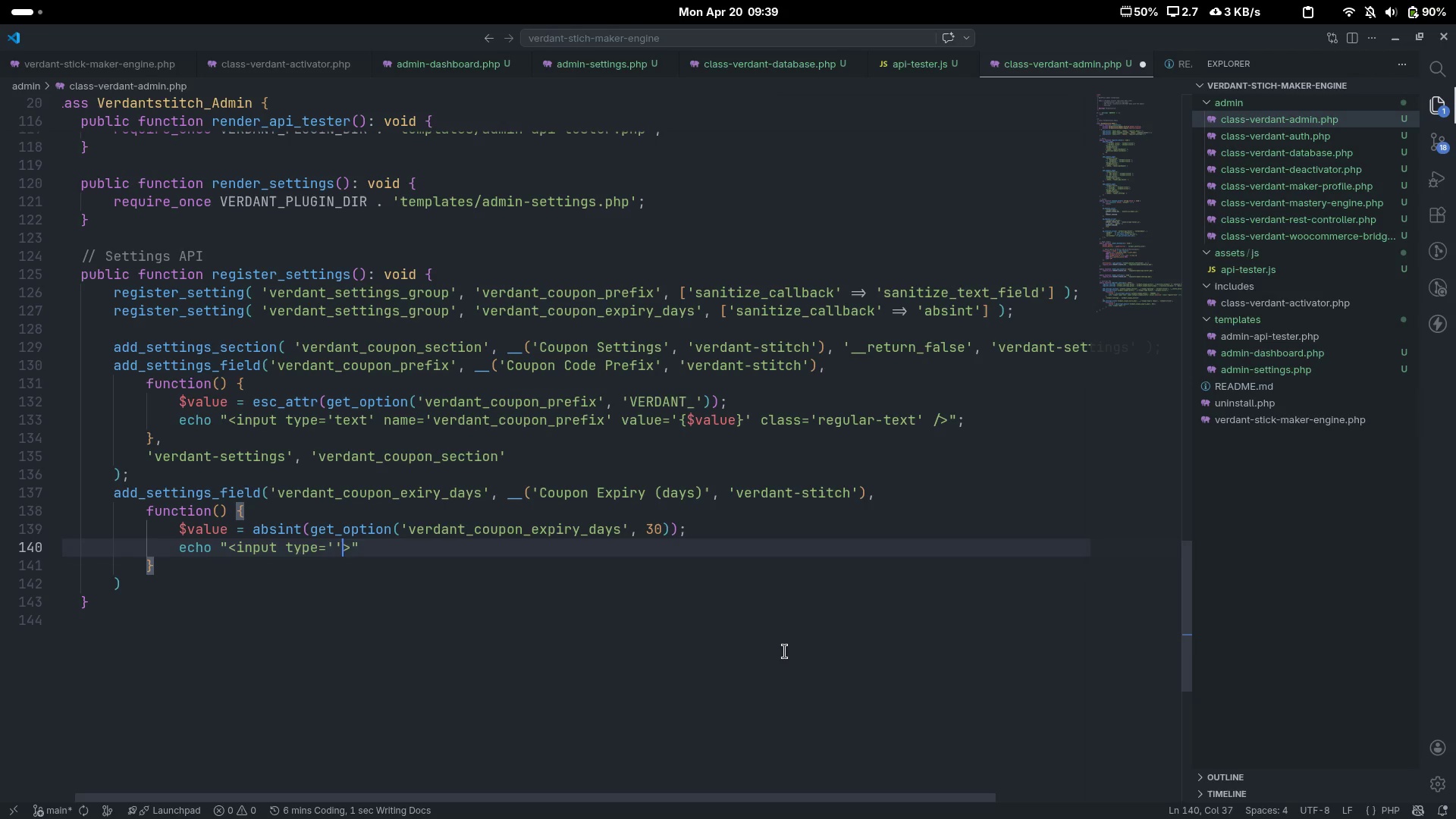 
key(ArrowLeft)
 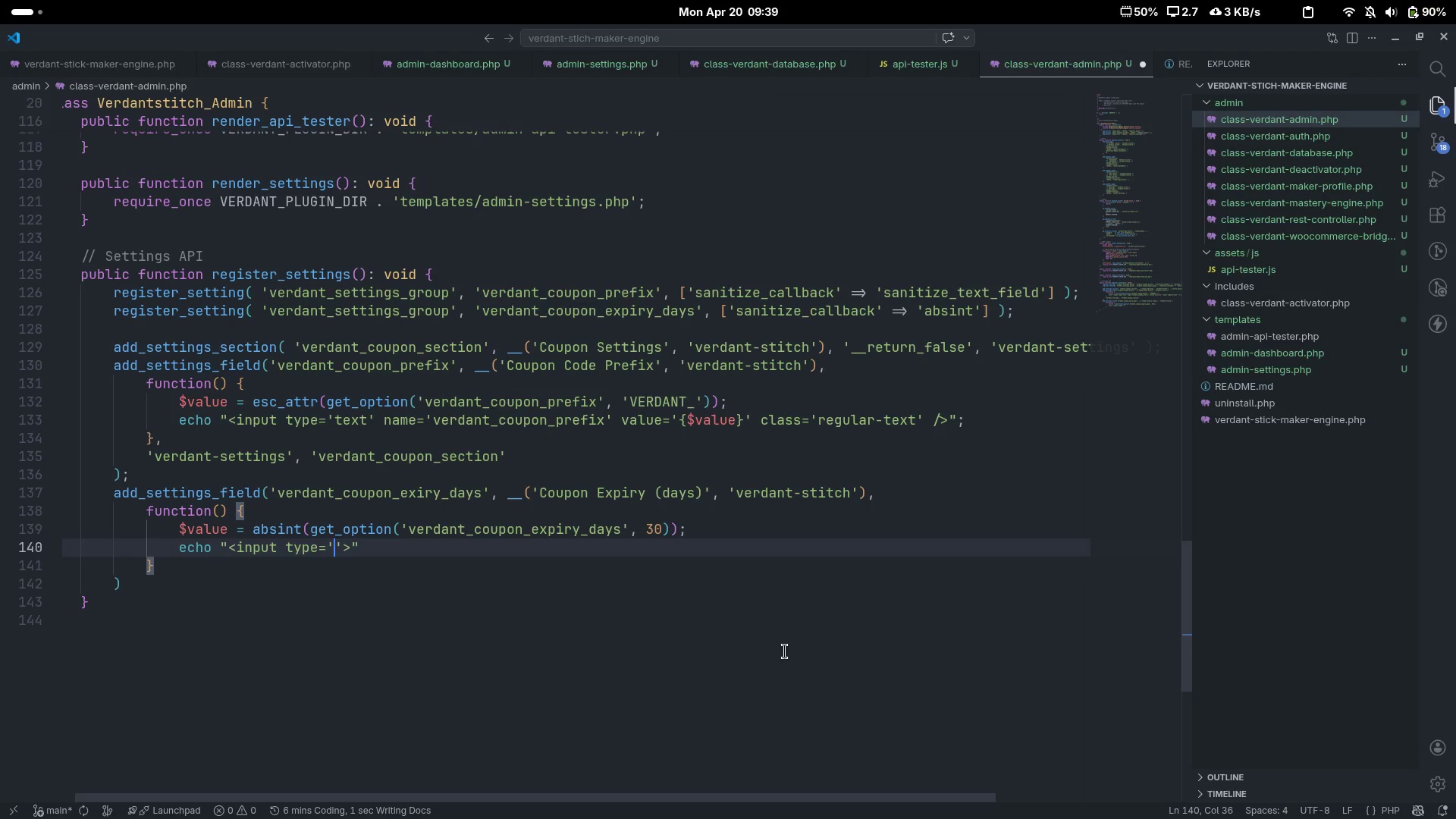 
type(number)
 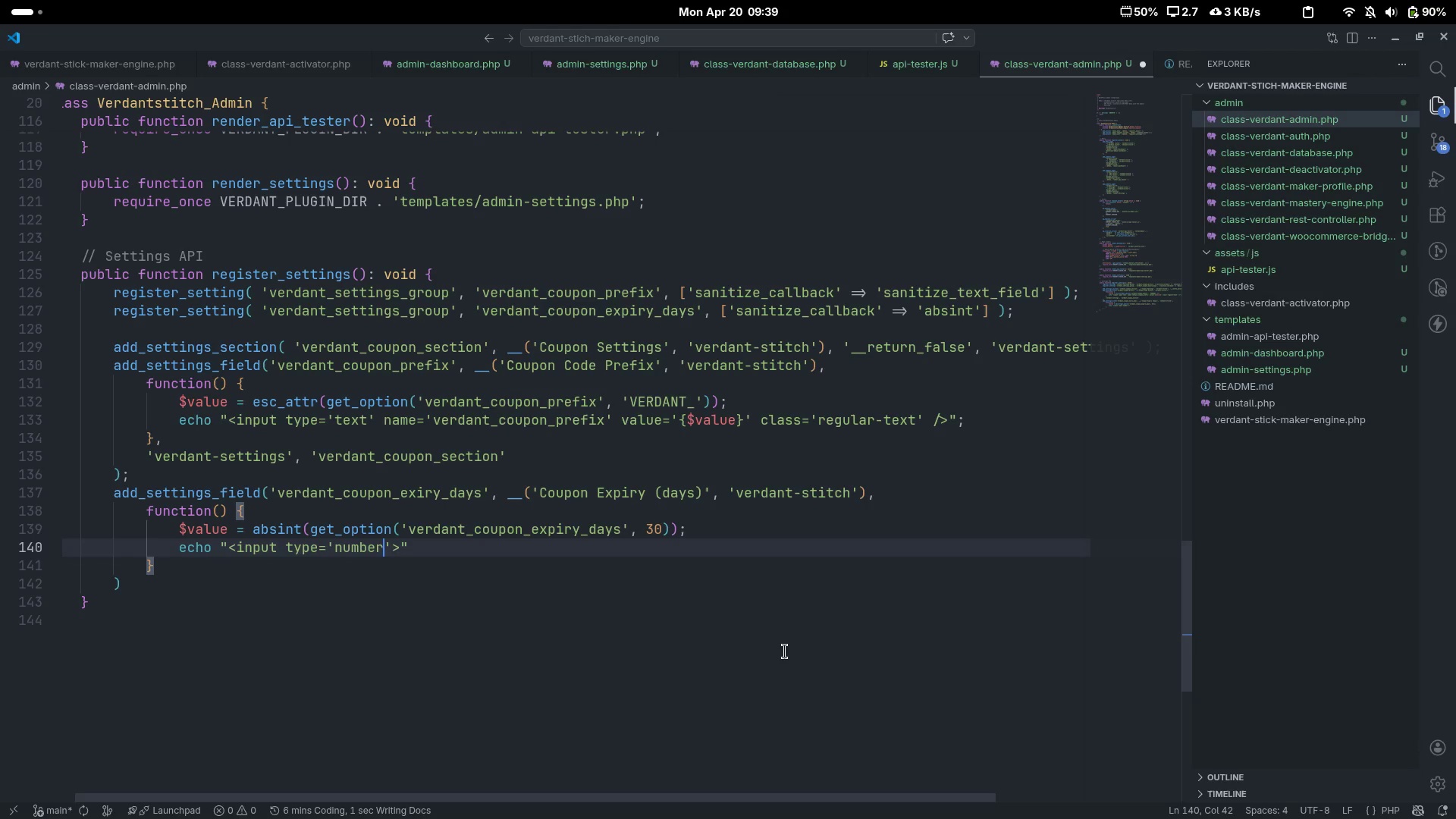 
key(ArrowRight)
 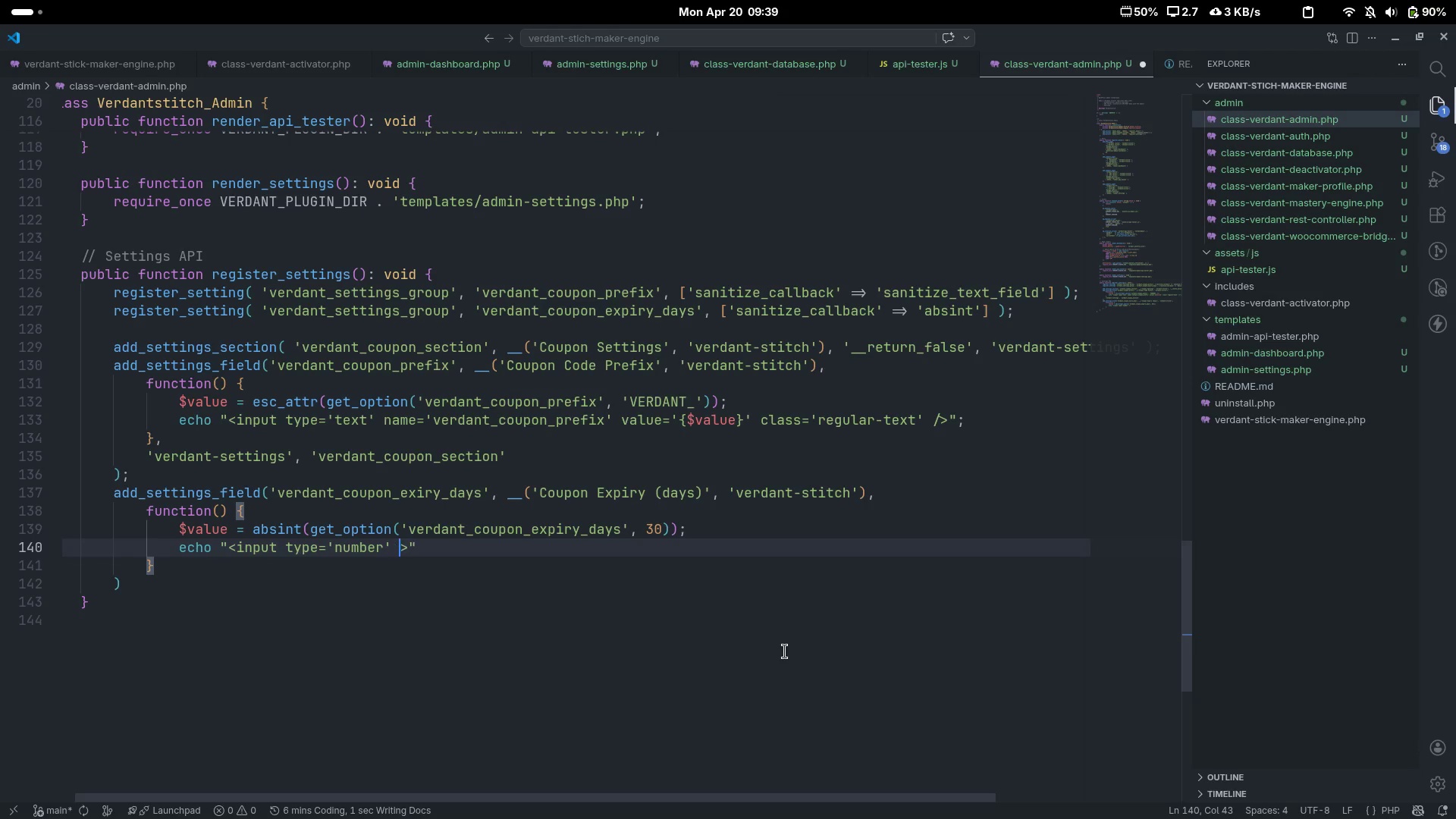 
type( name="")
key(Backspace)
key(Backspace)
type(;;)
key(Backspace)
key(Backspace)
type('')
 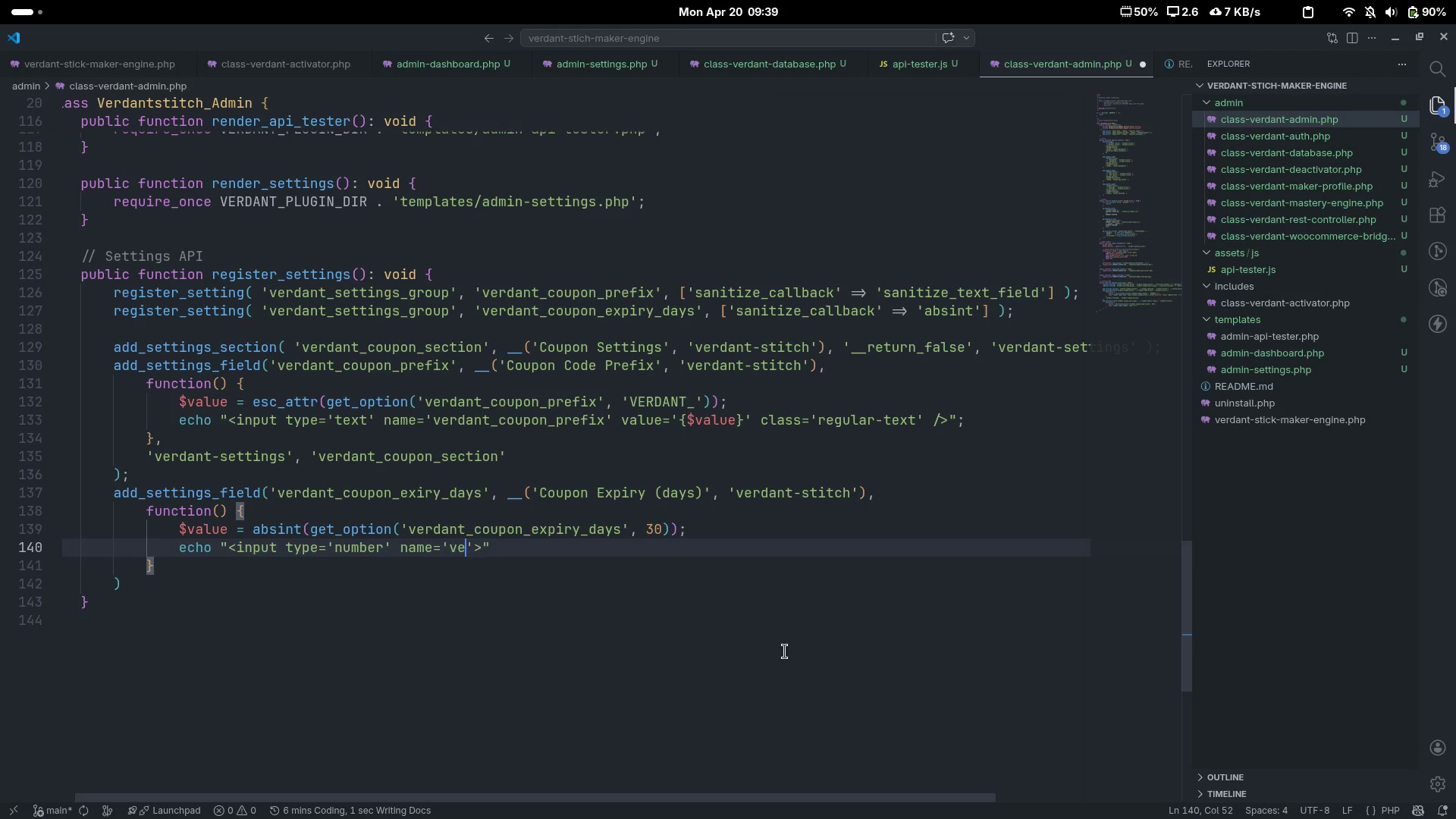 
 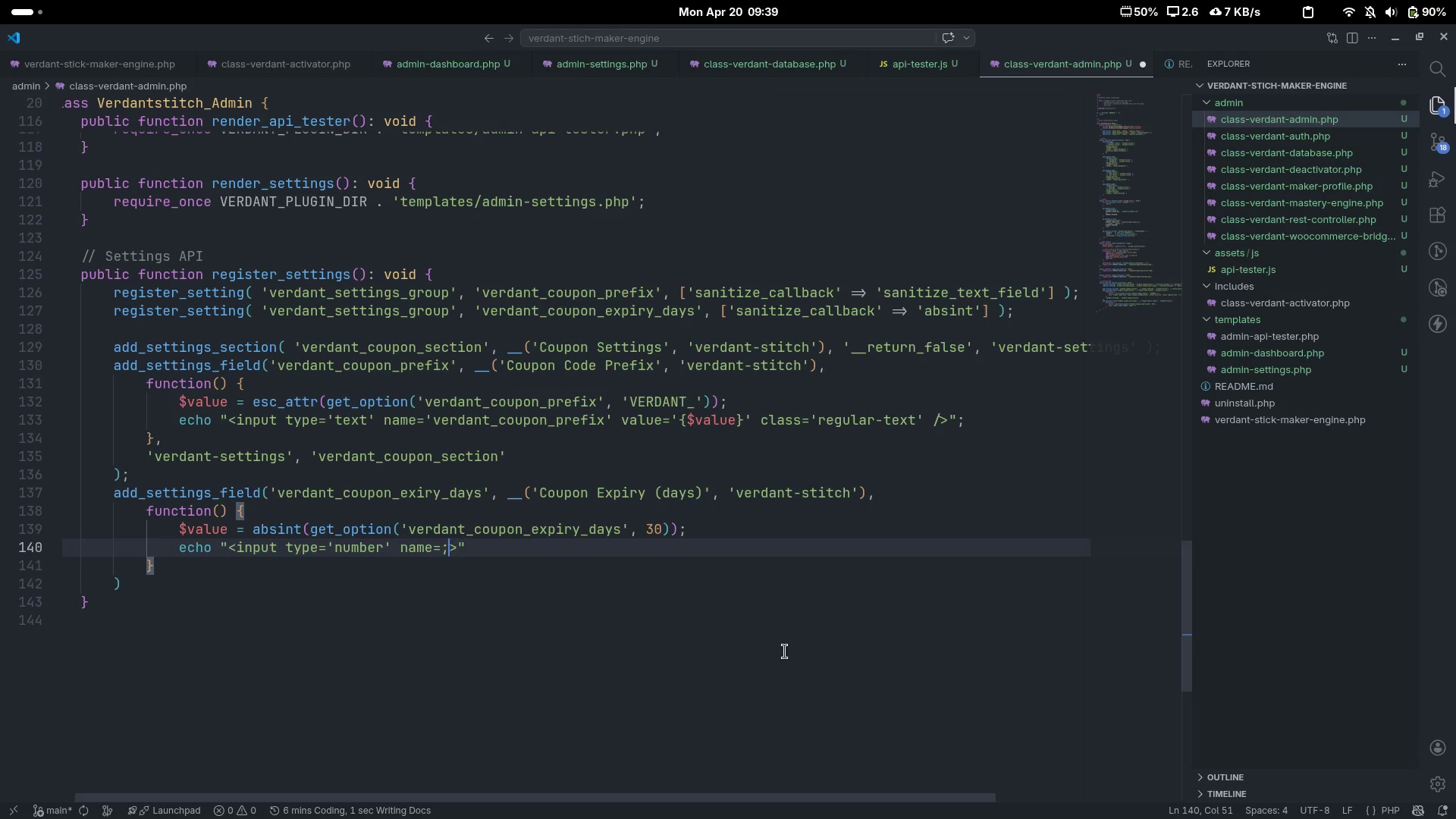 
key(ArrowLeft)
 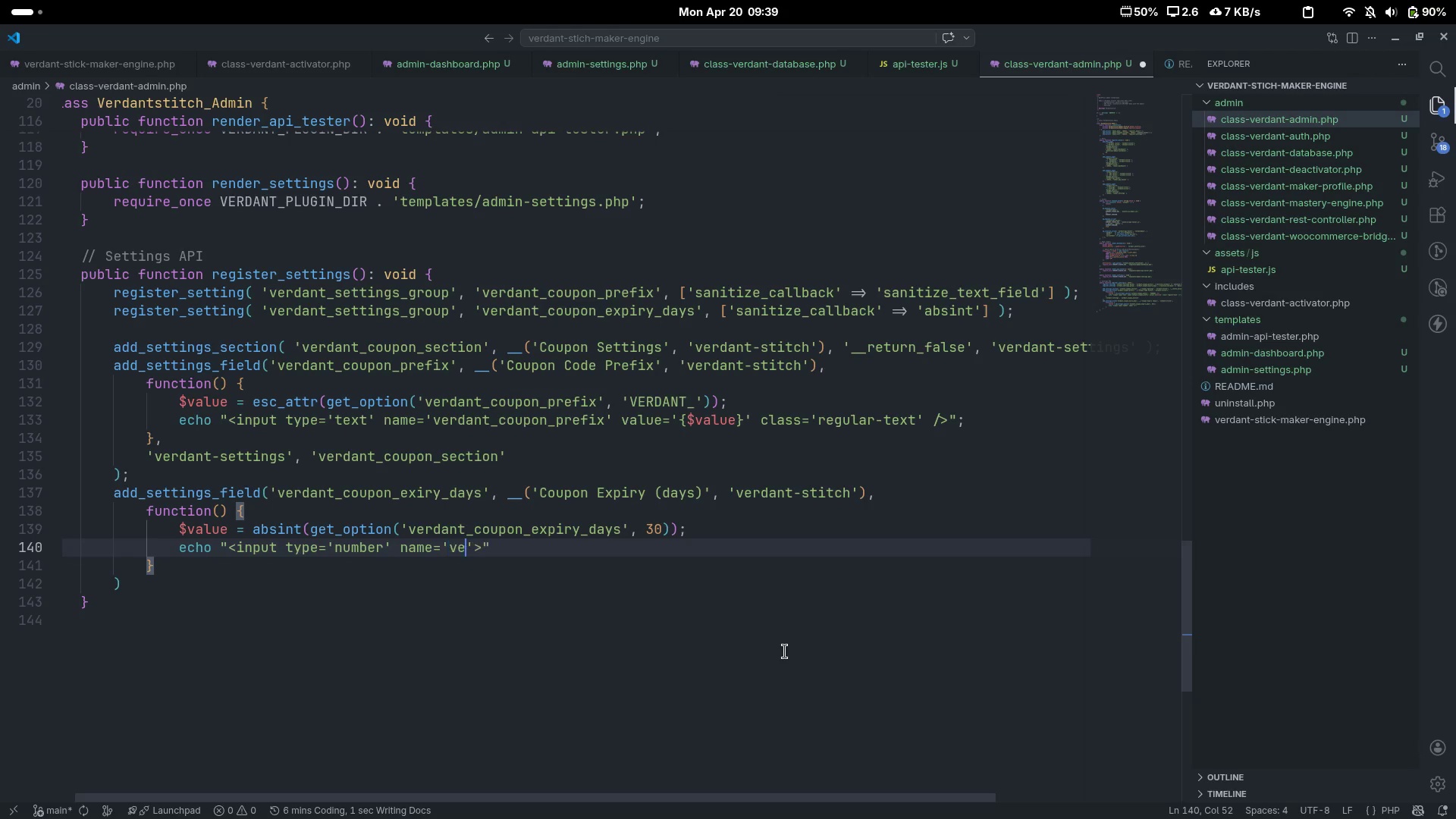 
type(verdant_coupon)e)
key(Backspace)
key(Backspace)
type(_expiry_days )
key(Backspace)
 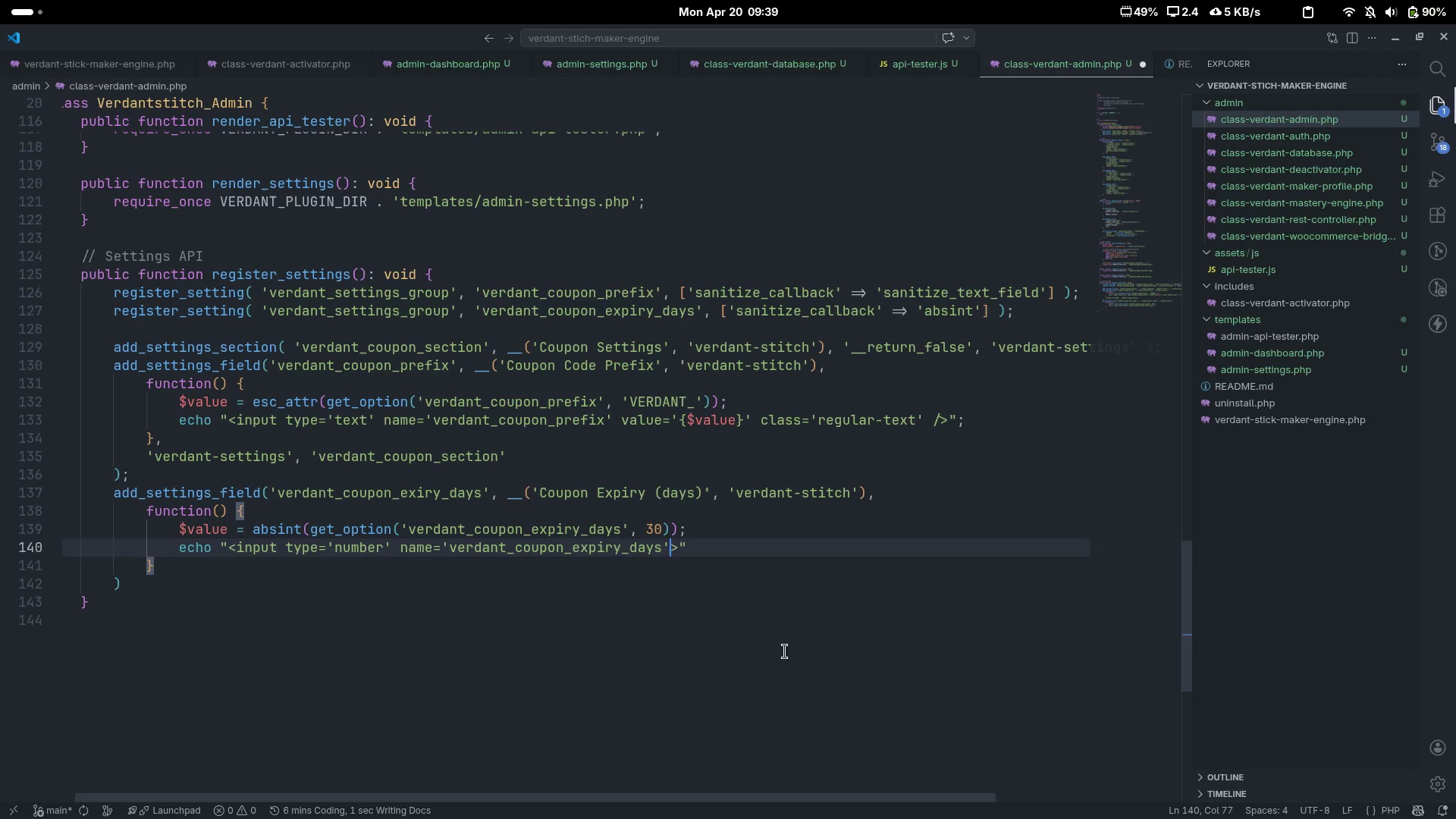 
 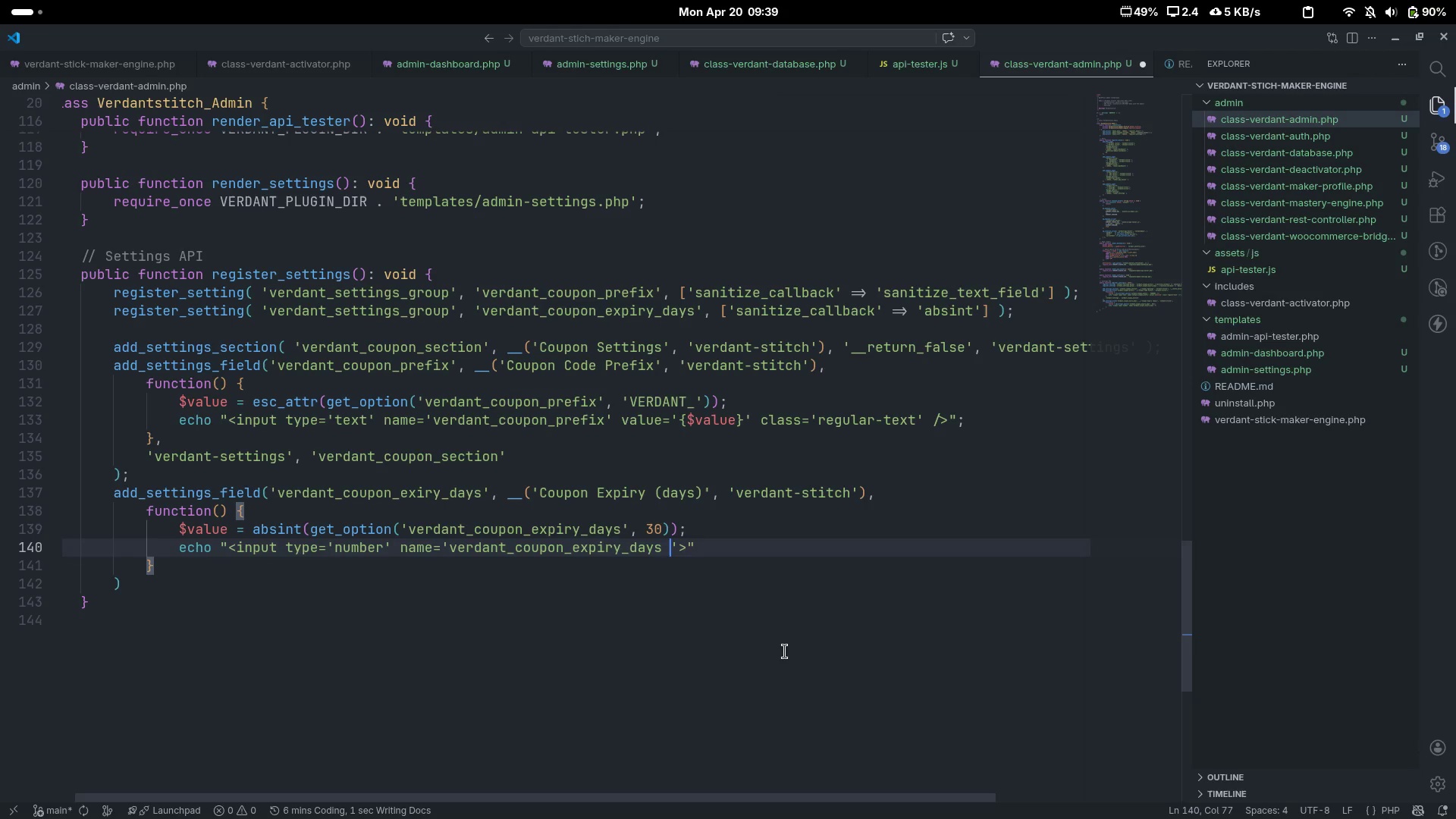 
key(ArrowRight)
 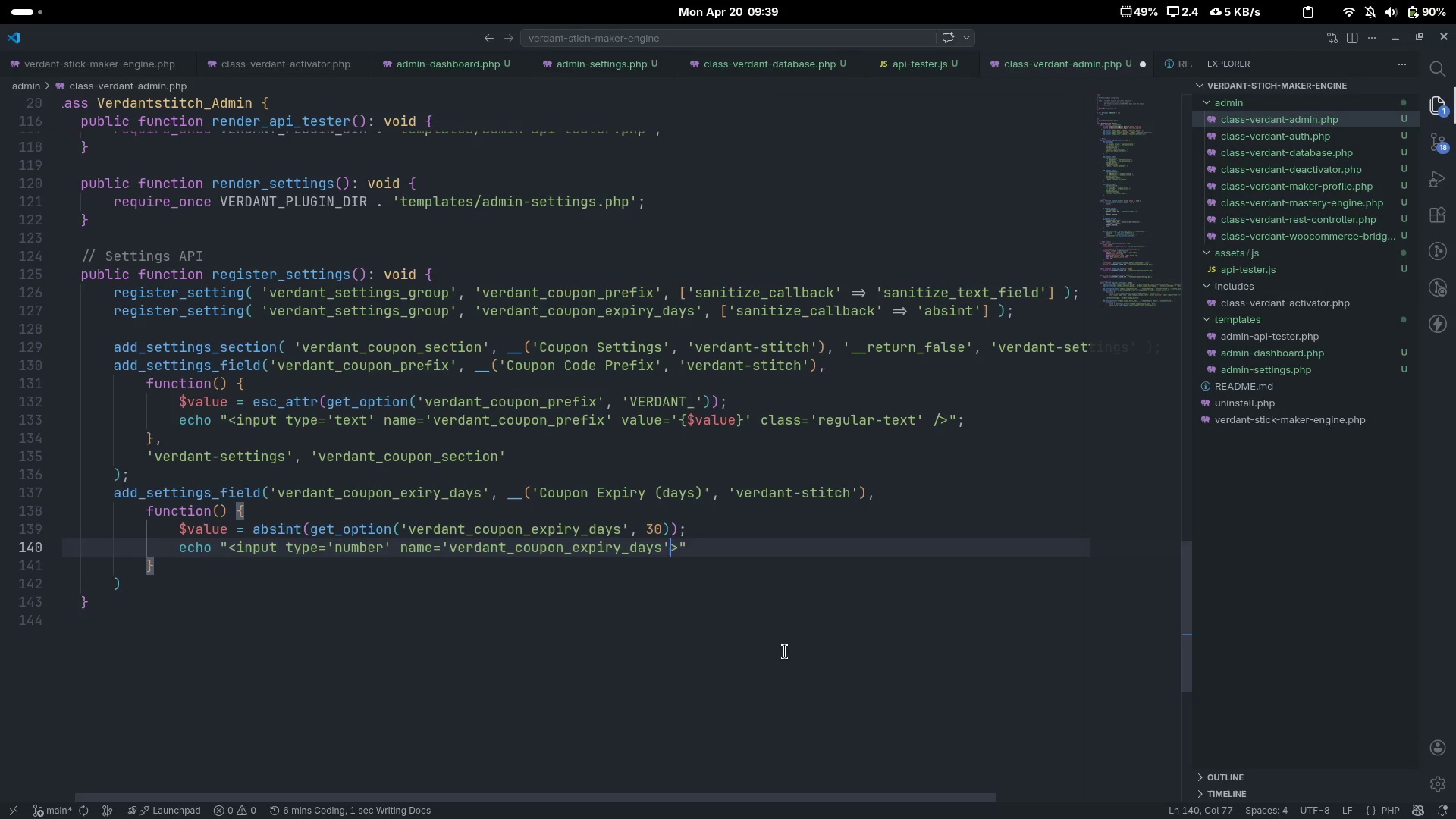 
type( value={})
 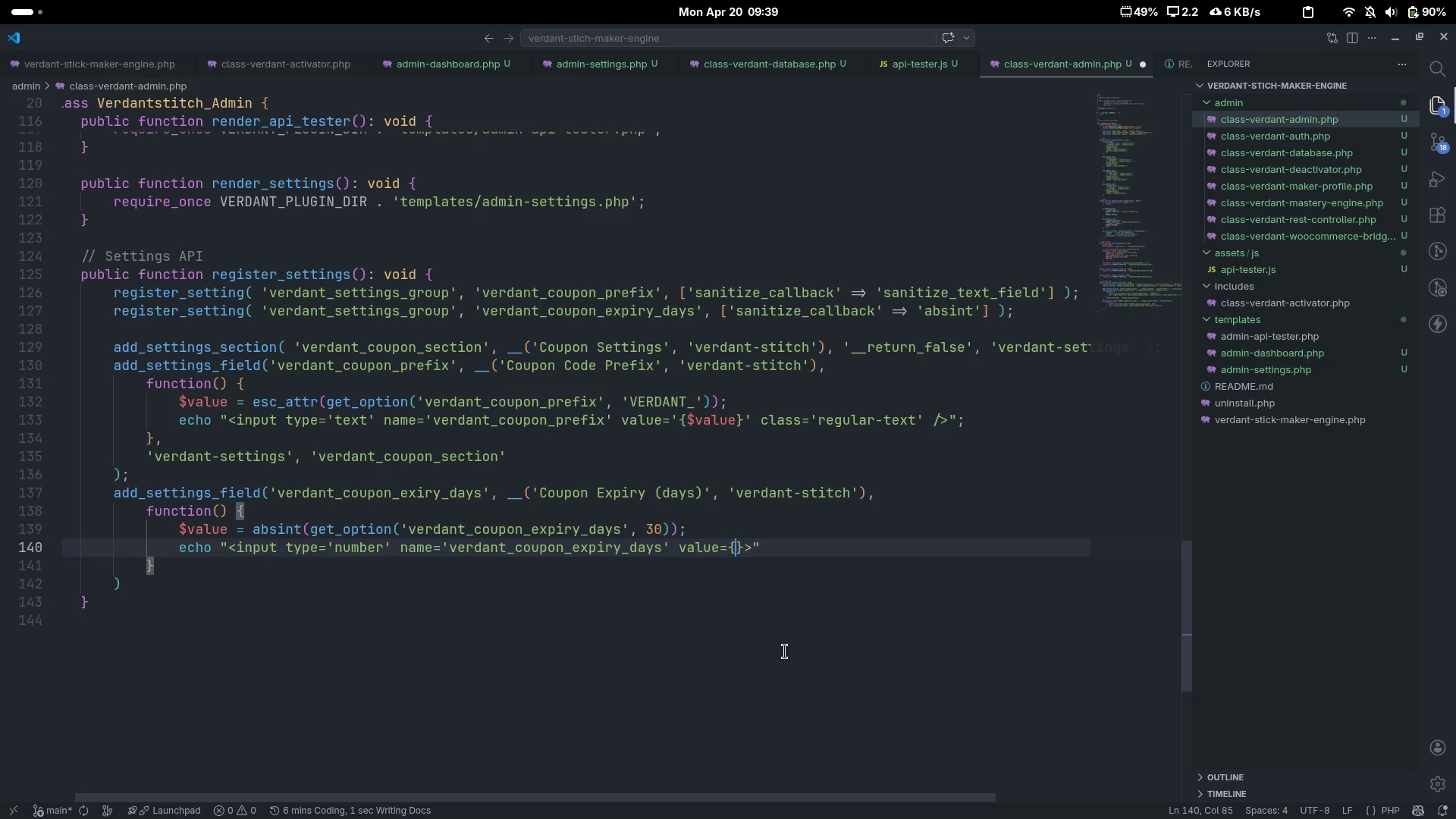 
 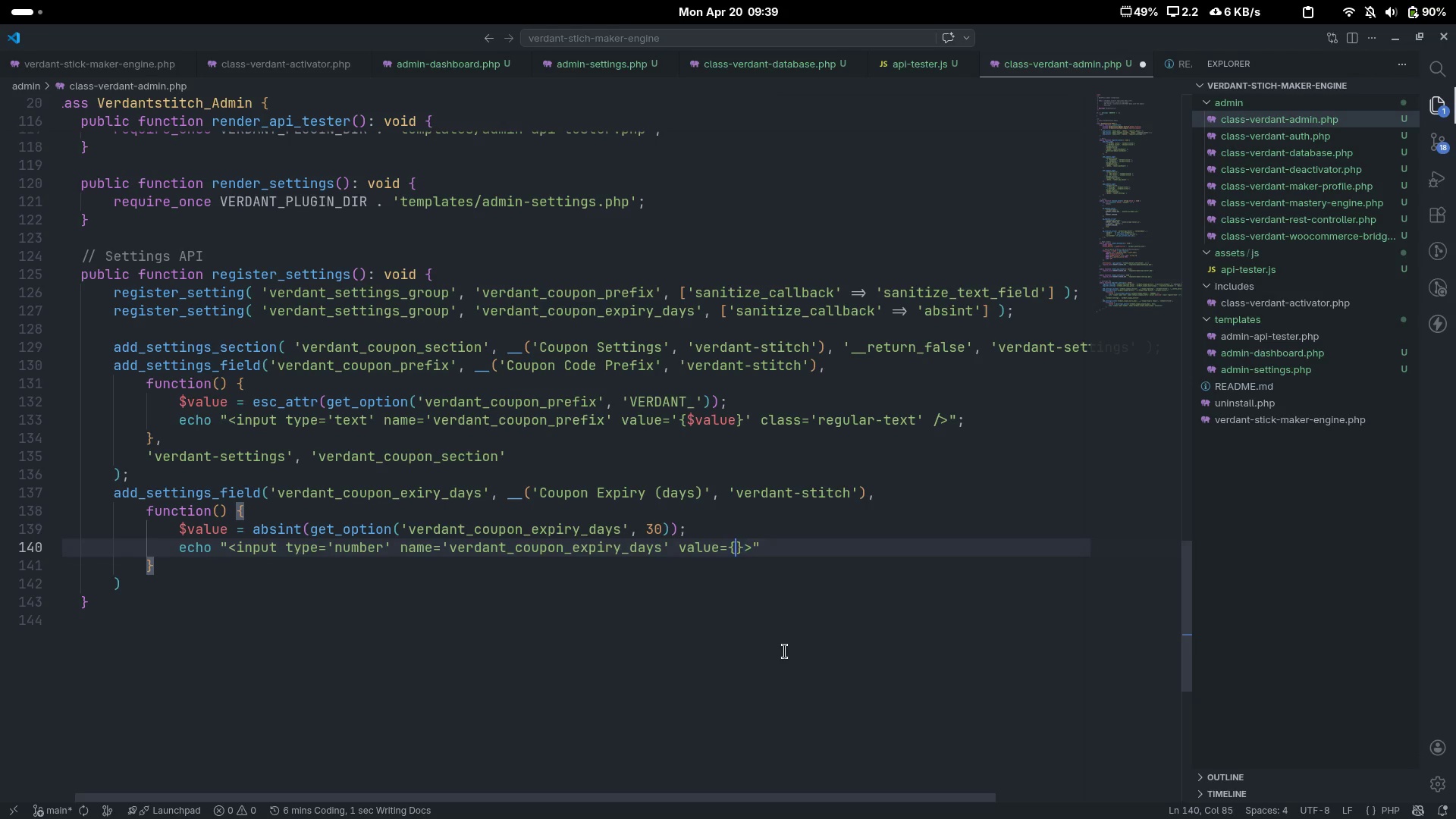 
key(ArrowLeft)
 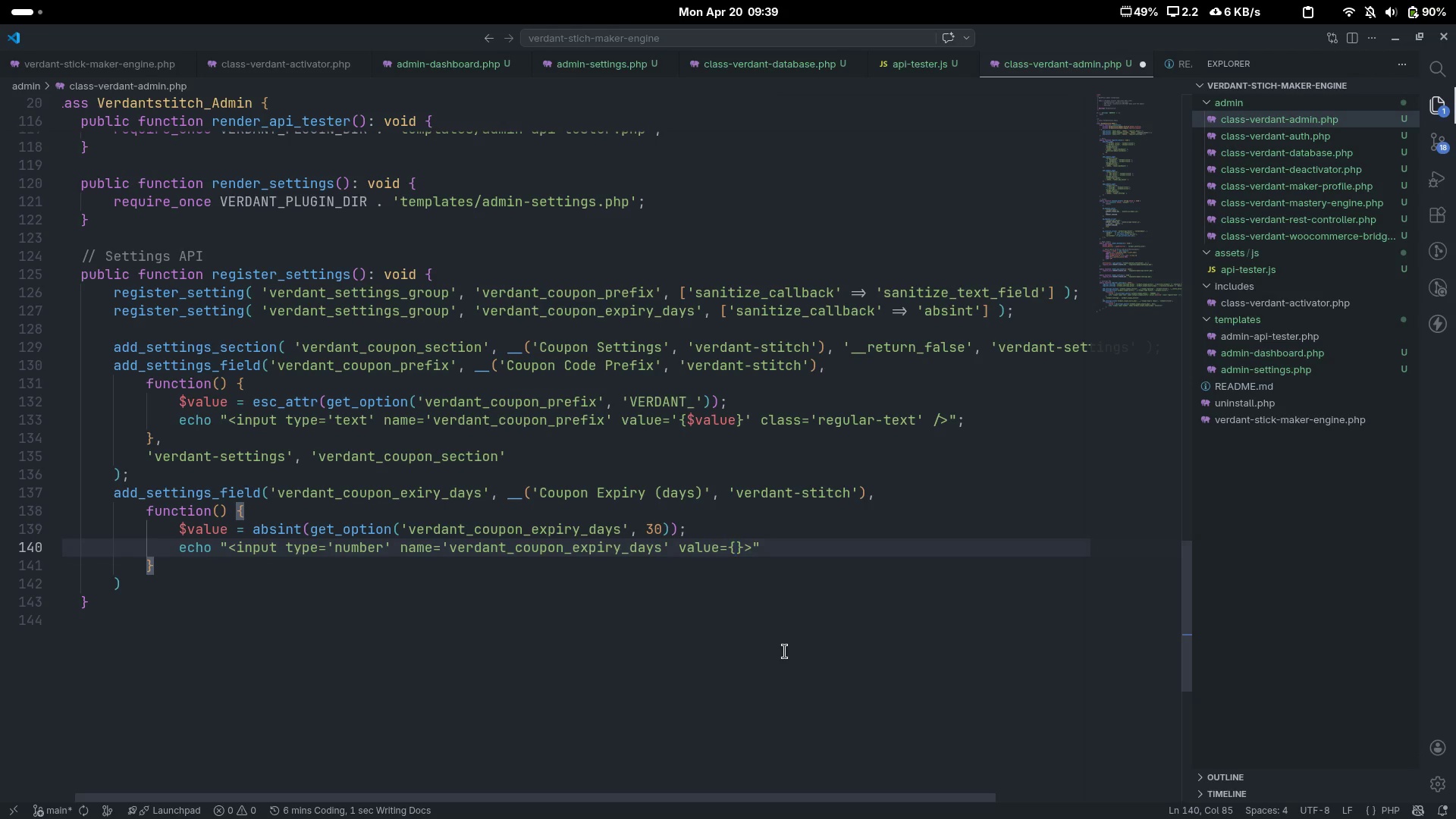 
key(ArrowRight)
 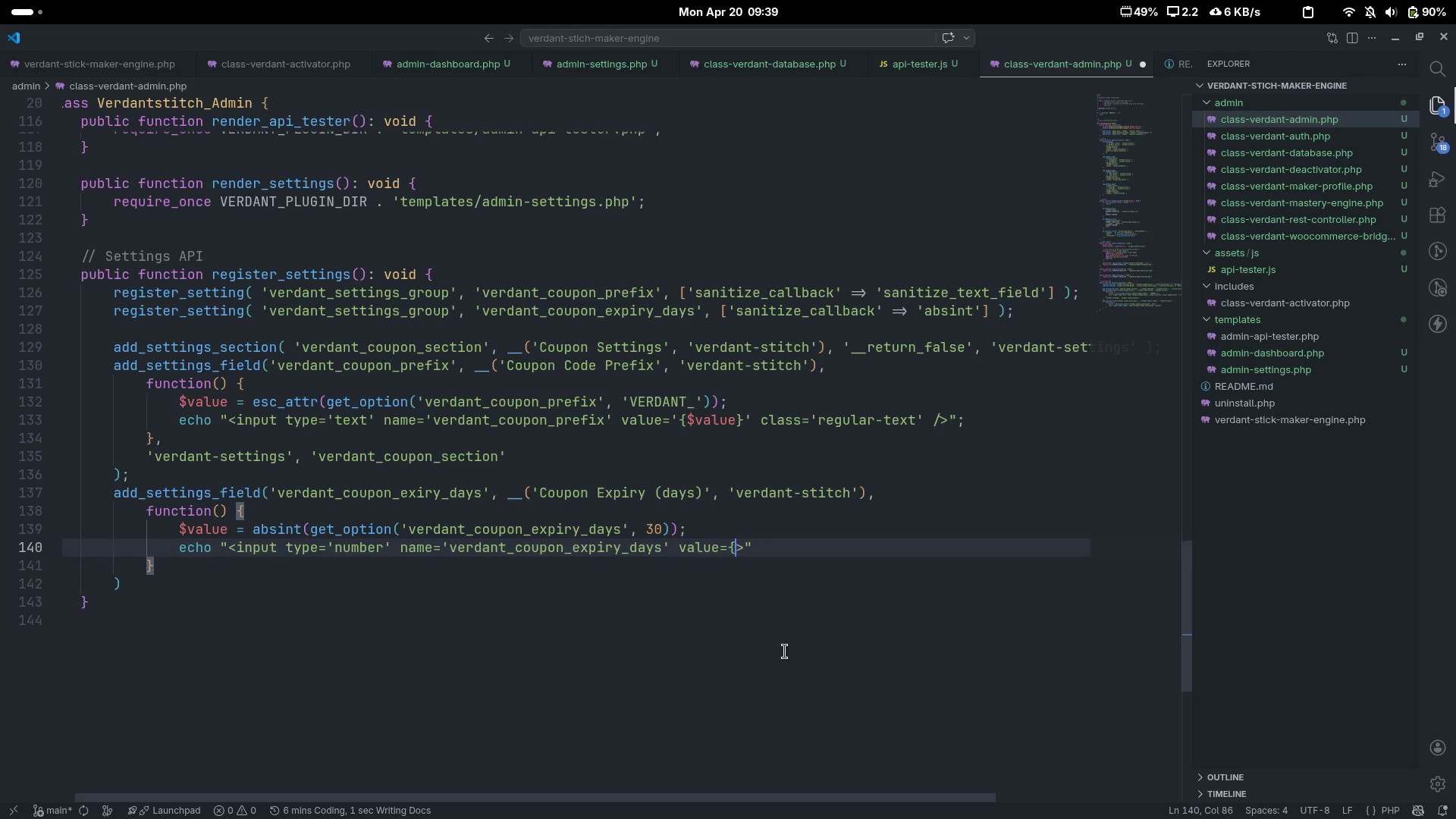 
key(Backspace)
 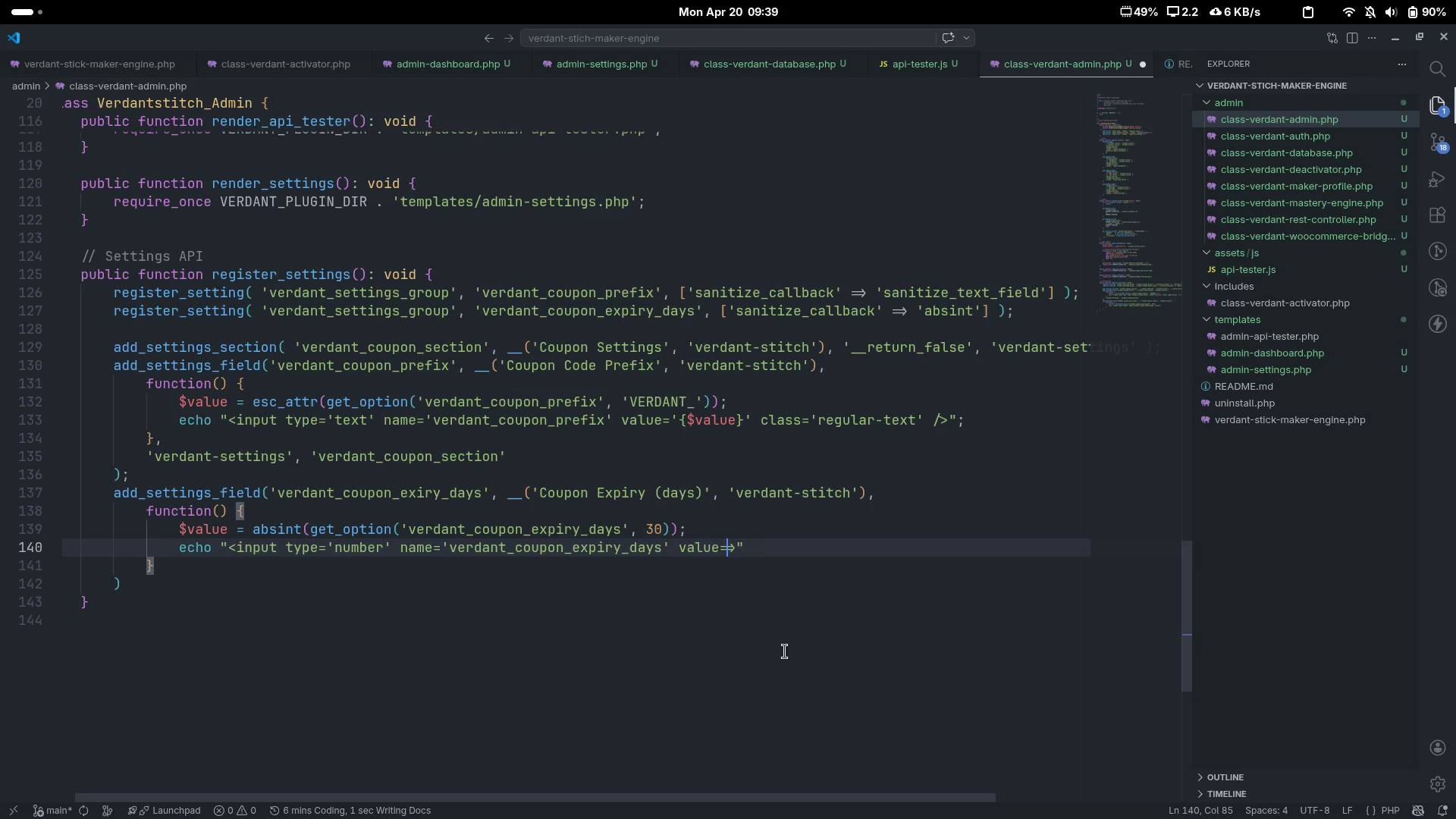 
key(Backspace)
 